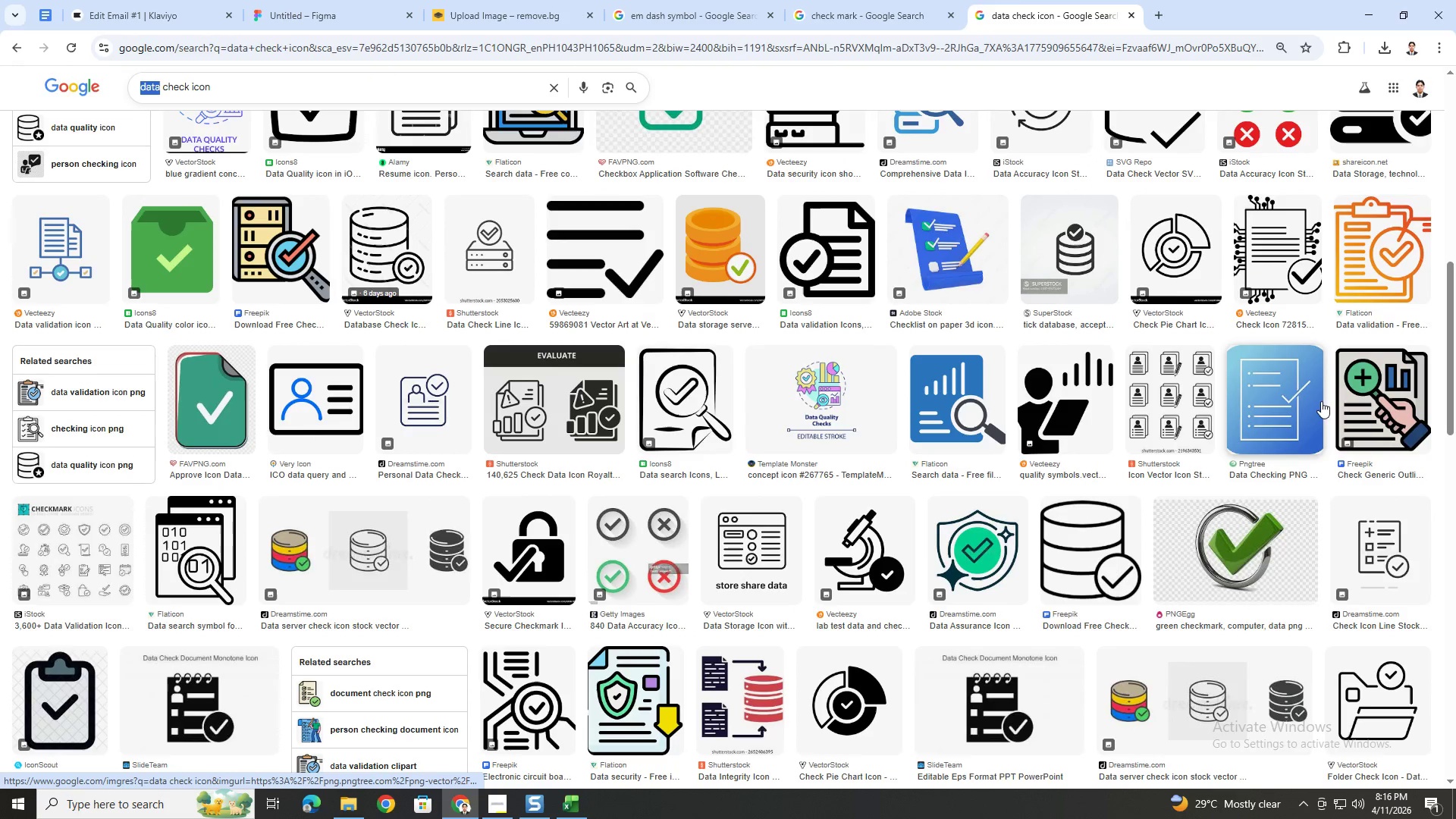 
left_click([1311, 401])
 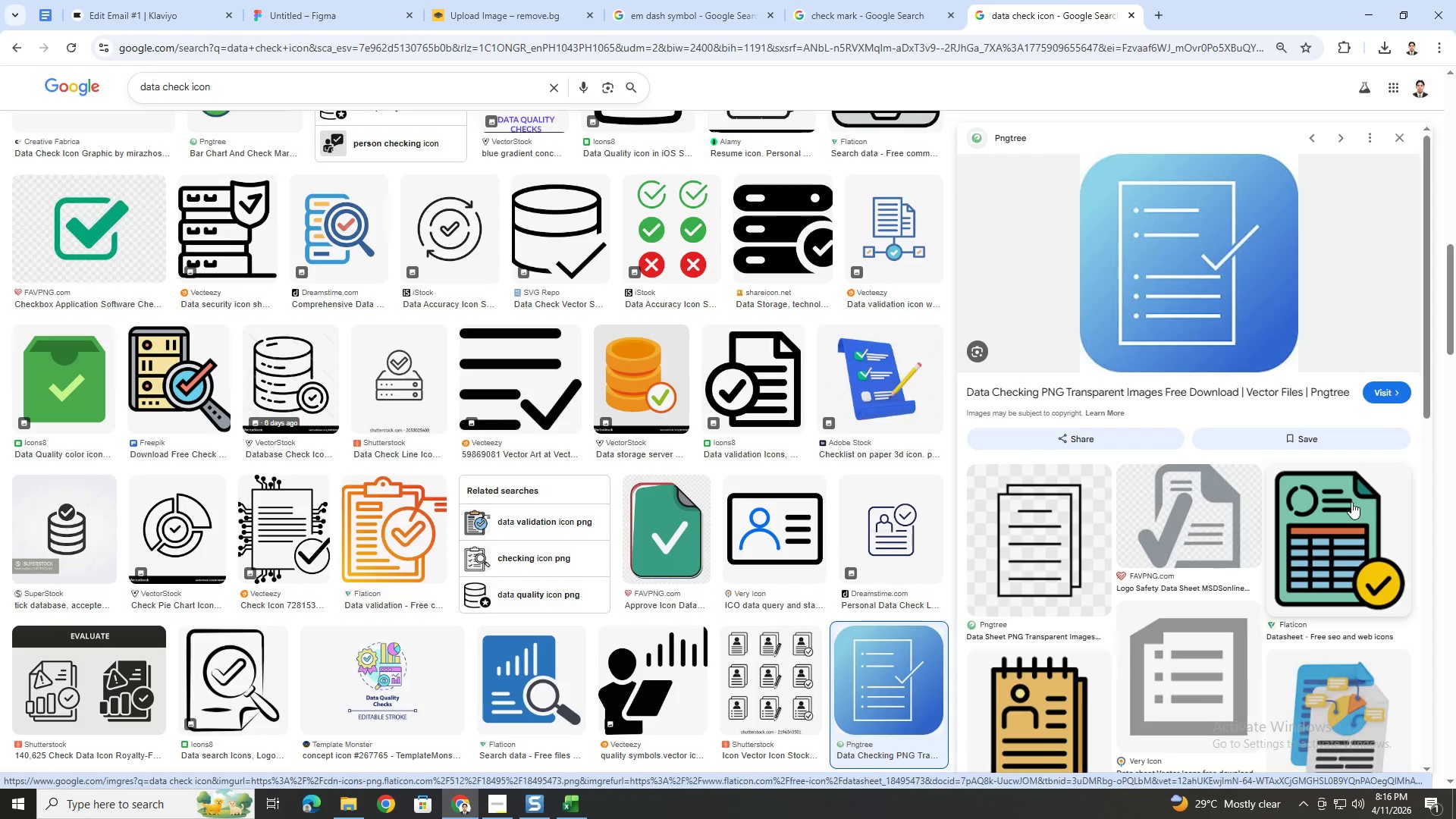 
scroll: coordinate [1310, 510], scroll_direction: down, amount: 3.0
 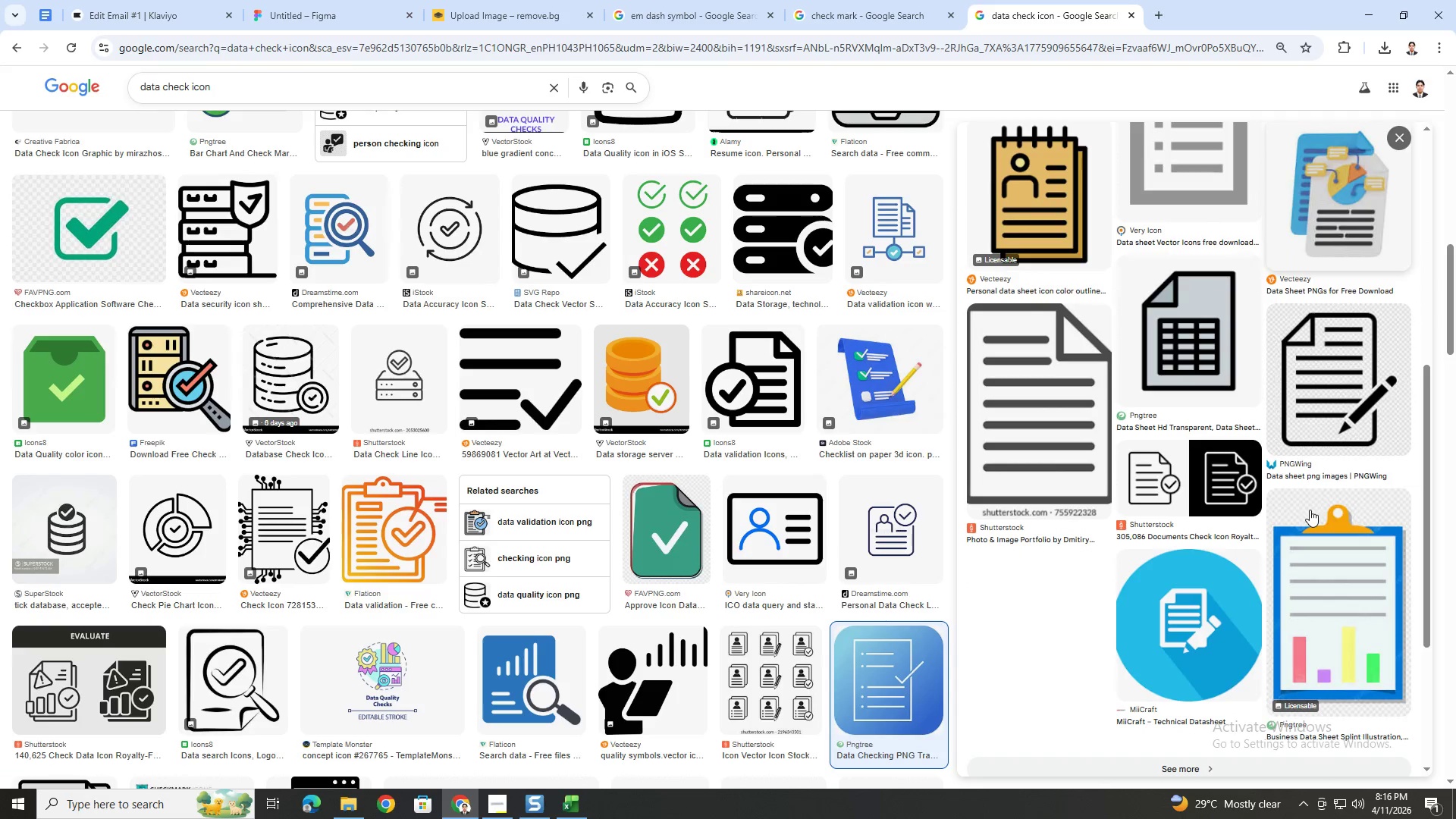 
scroll: coordinate [1311, 512], scroll_direction: up, amount: 11.0
 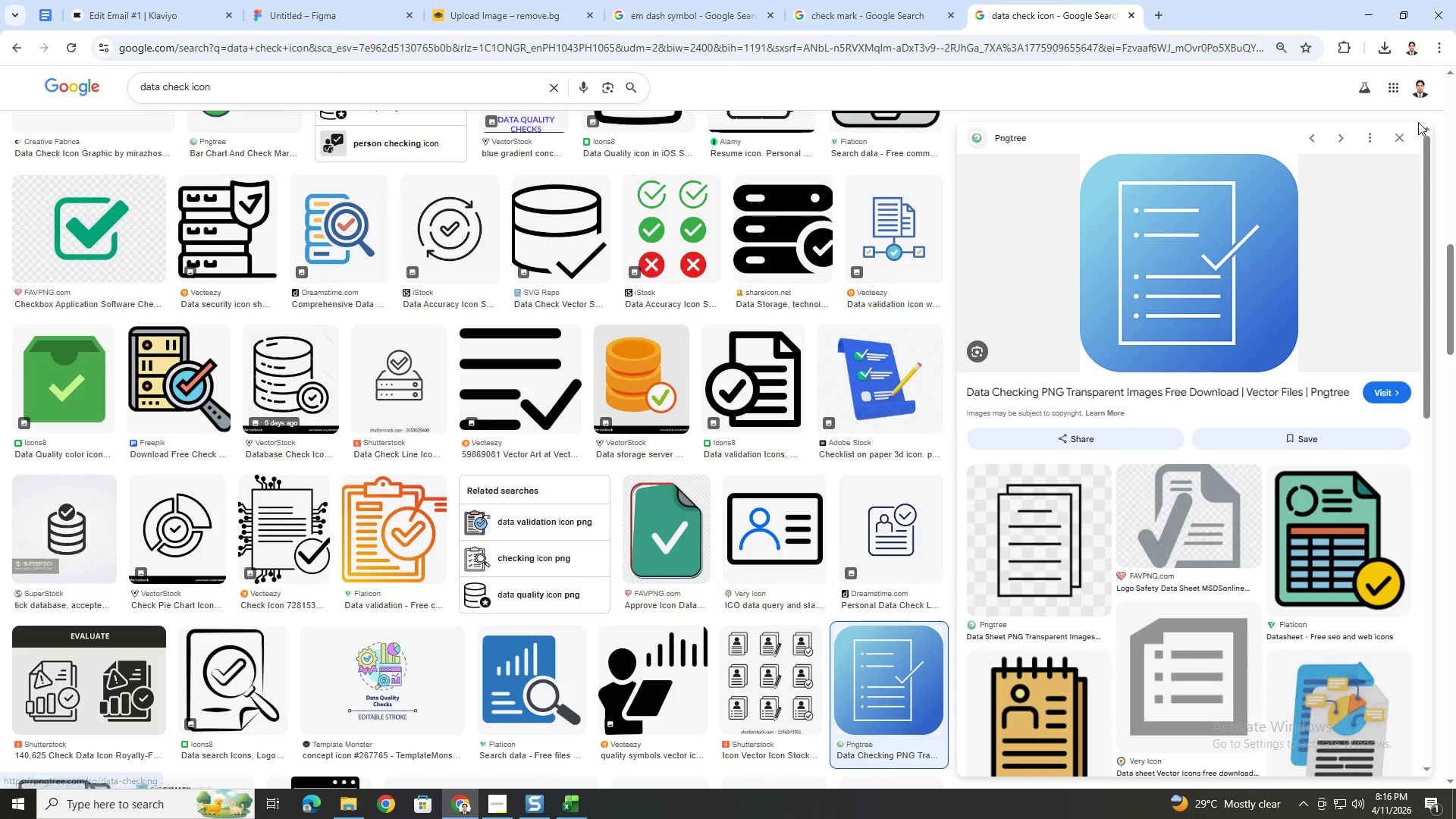 
left_click([1404, 143])
 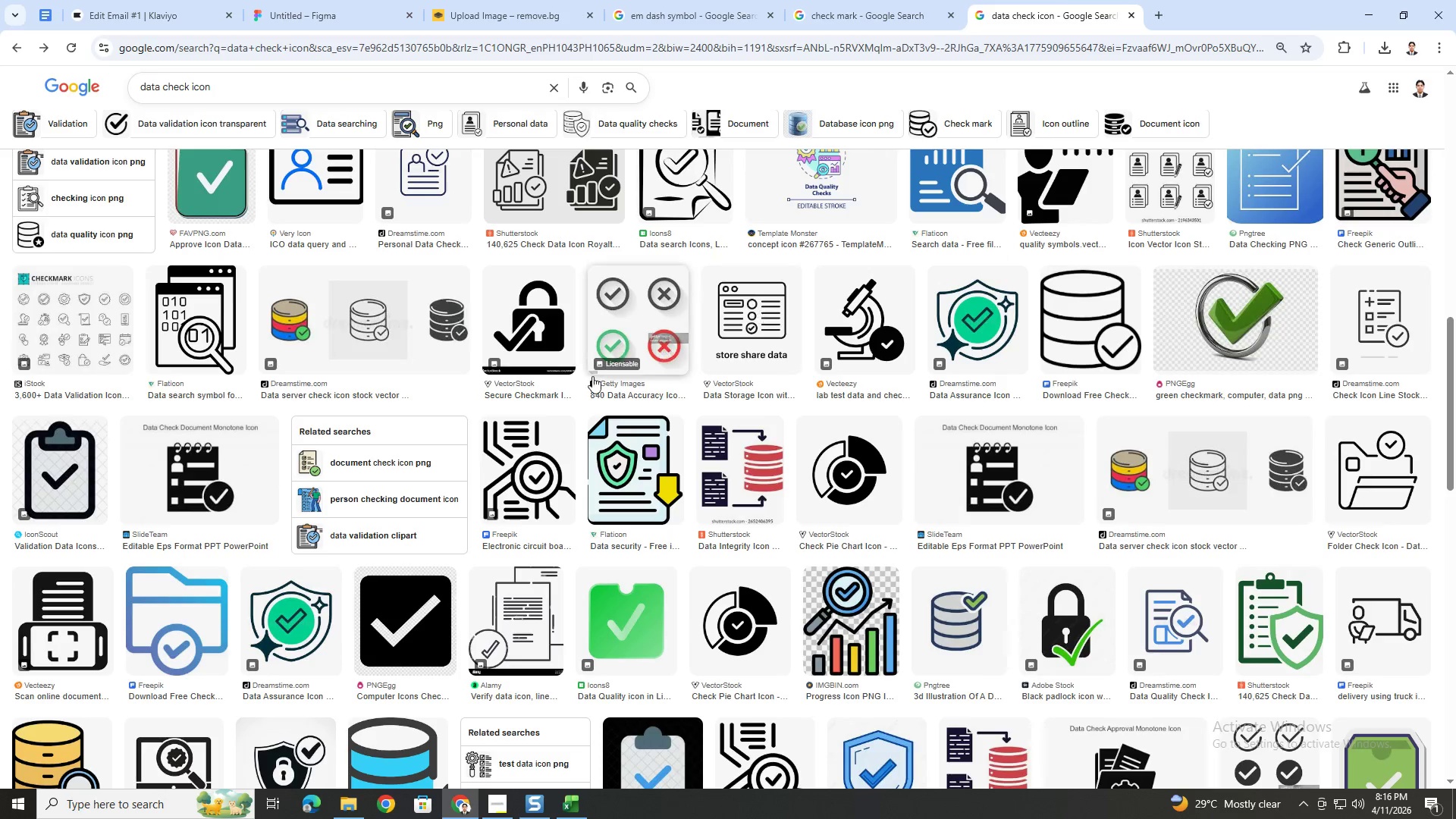 
scroll: coordinate [413, 604], scroll_direction: up, amount: 15.0
 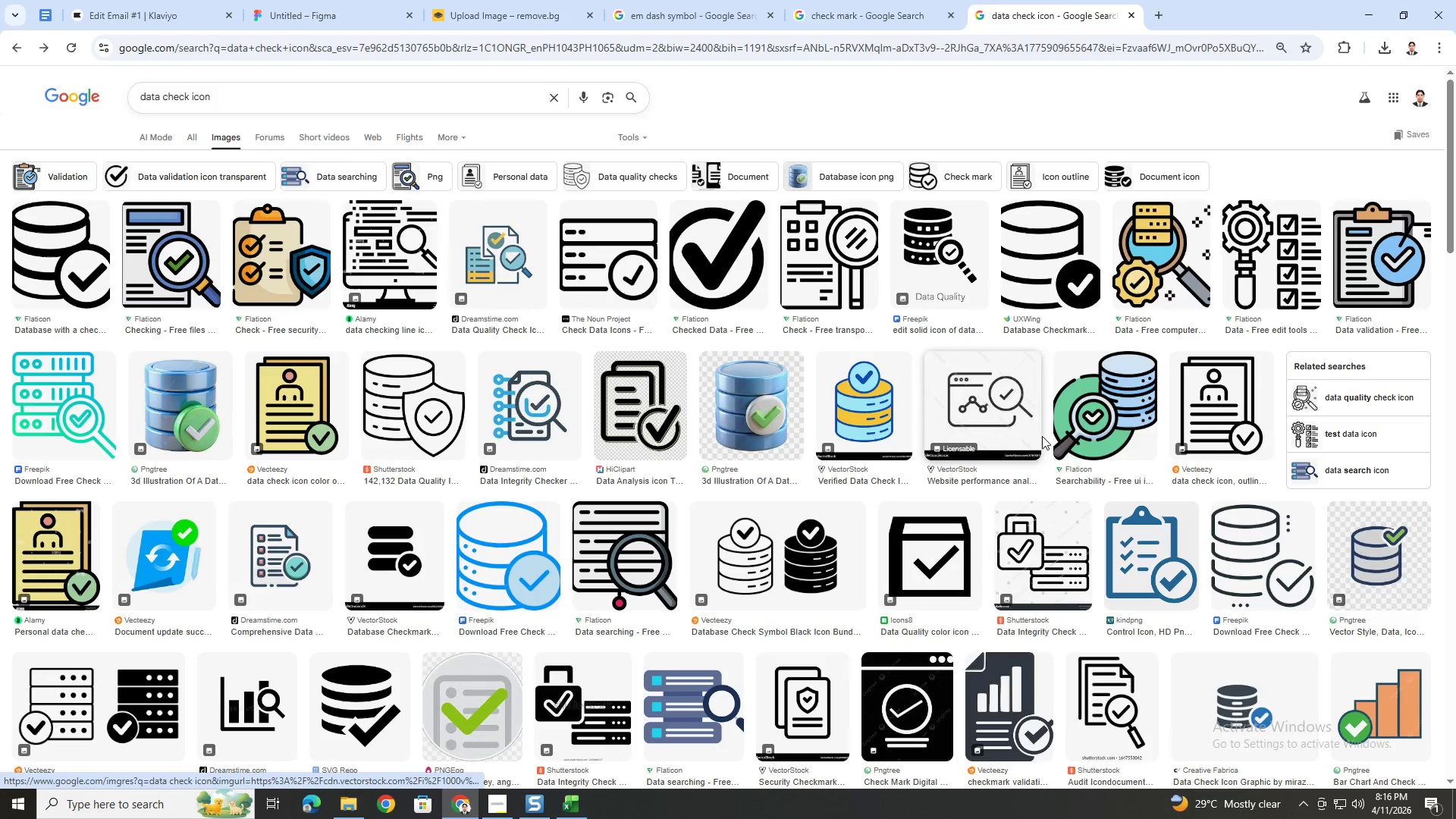 
wait(5.63)
 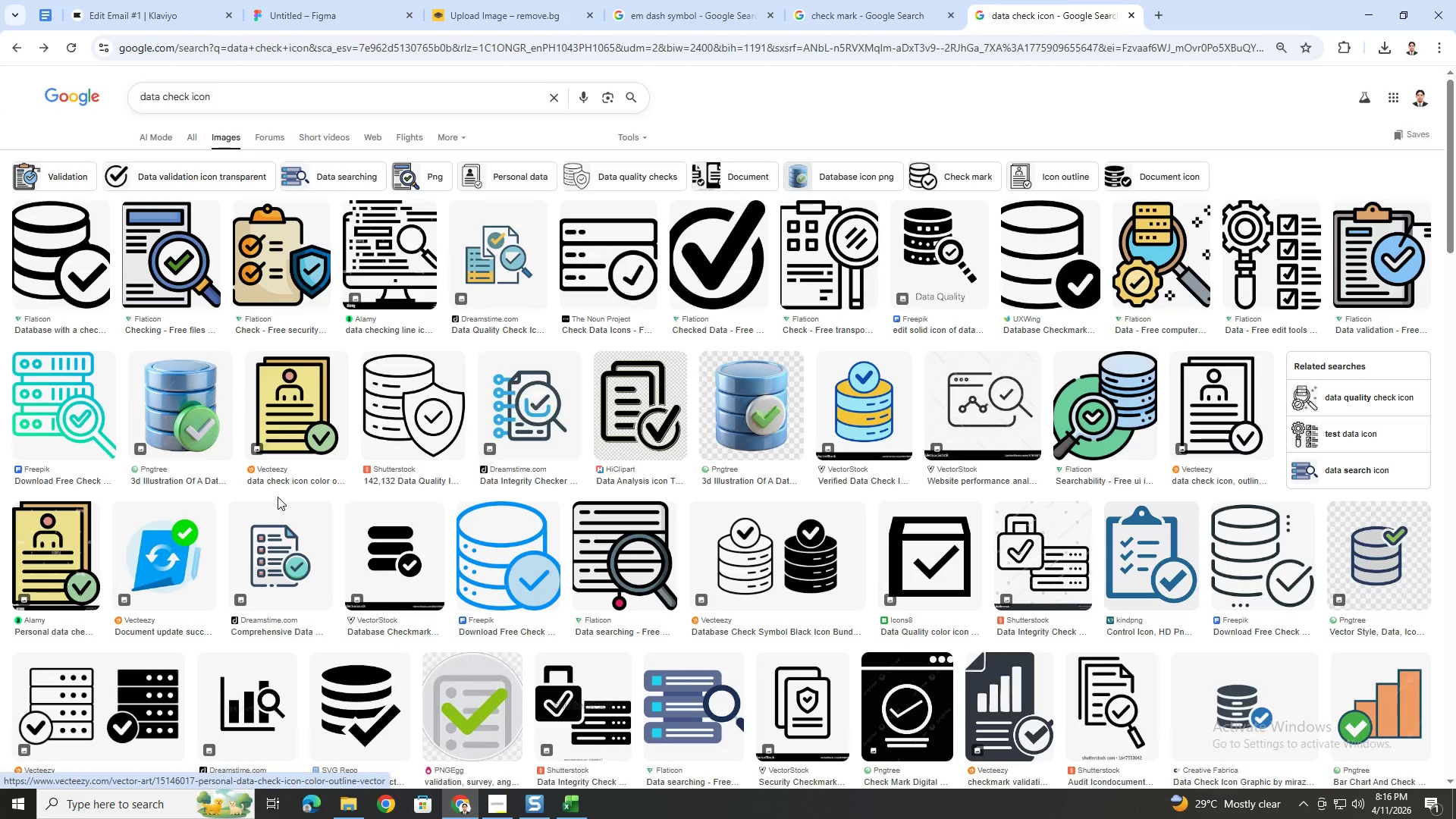 
scroll: coordinate [274, 590], scroll_direction: down, amount: 5.0
 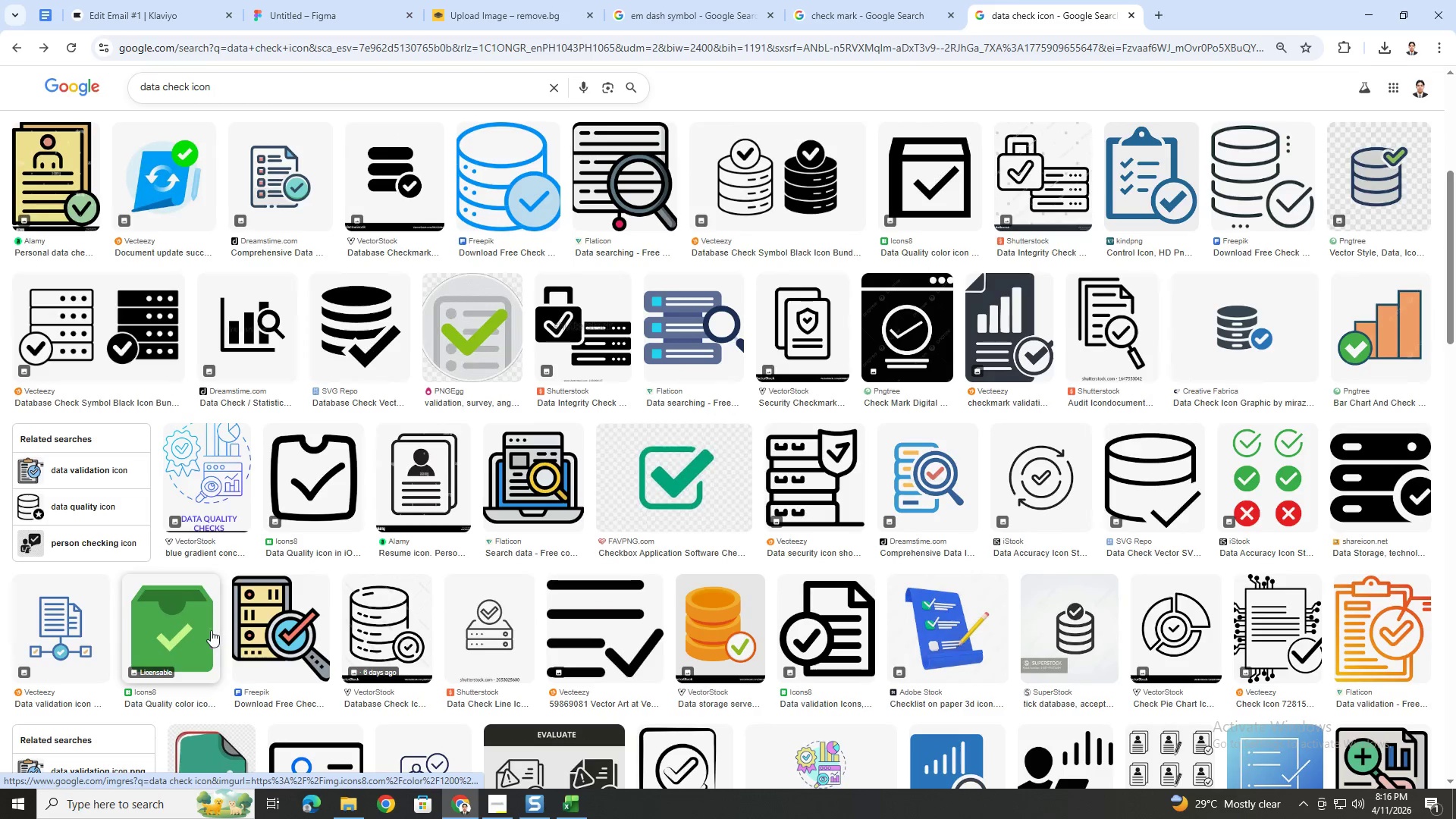 
left_click([206, 630])
 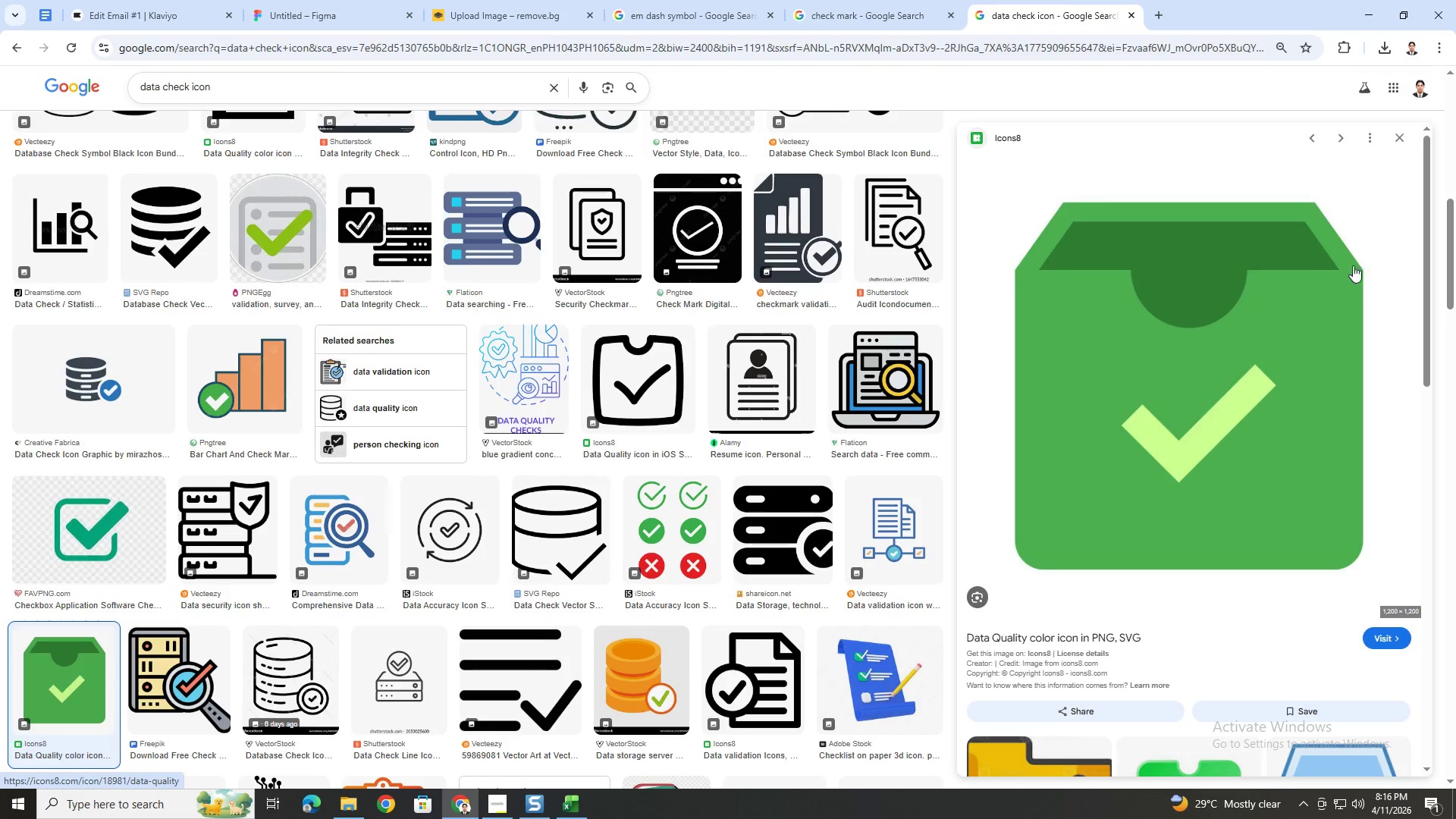 
scroll: coordinate [1259, 427], scroll_direction: down, amount: 8.0
 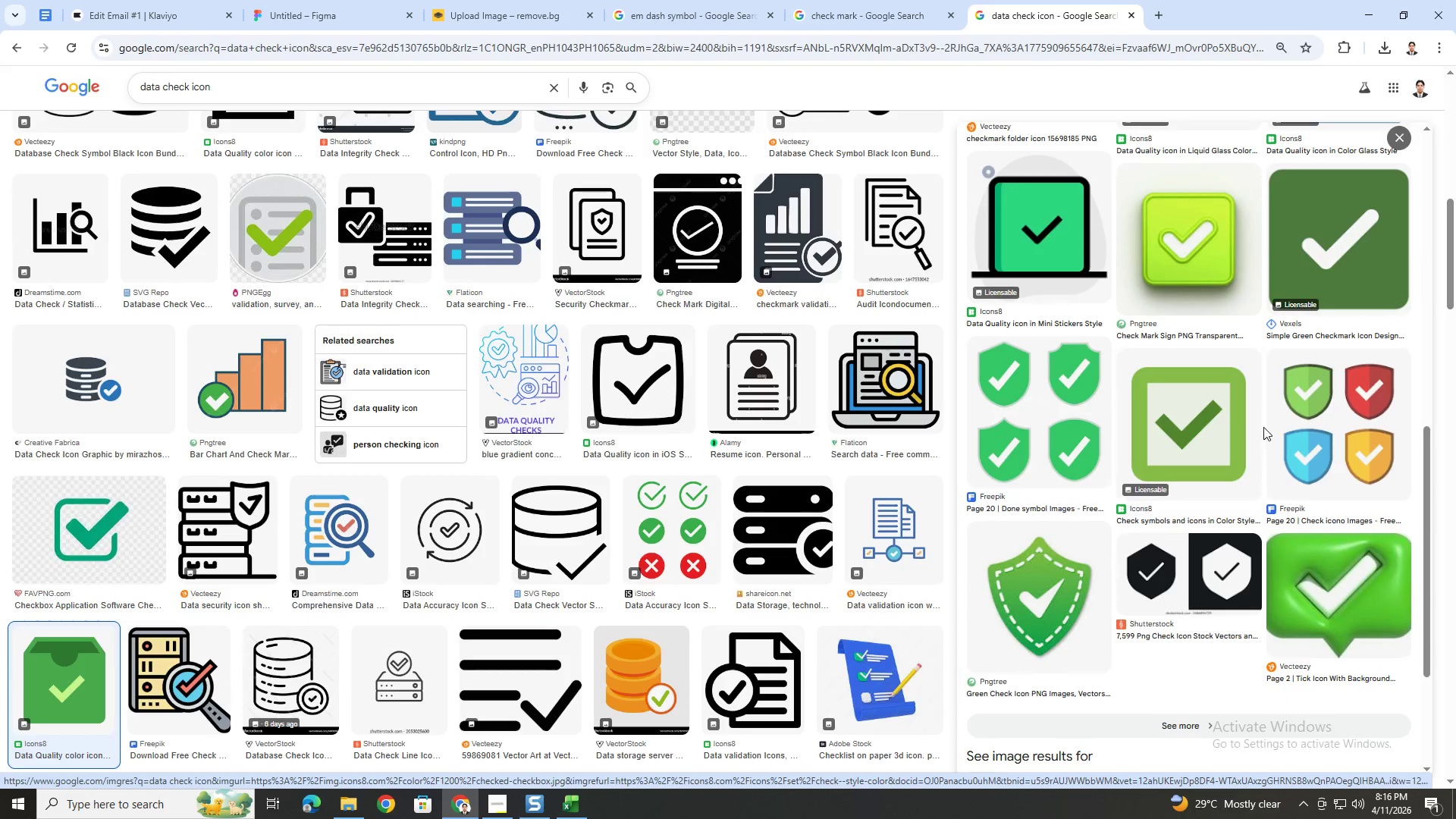 
scroll: coordinate [1266, 428], scroll_direction: up, amount: 4.0
 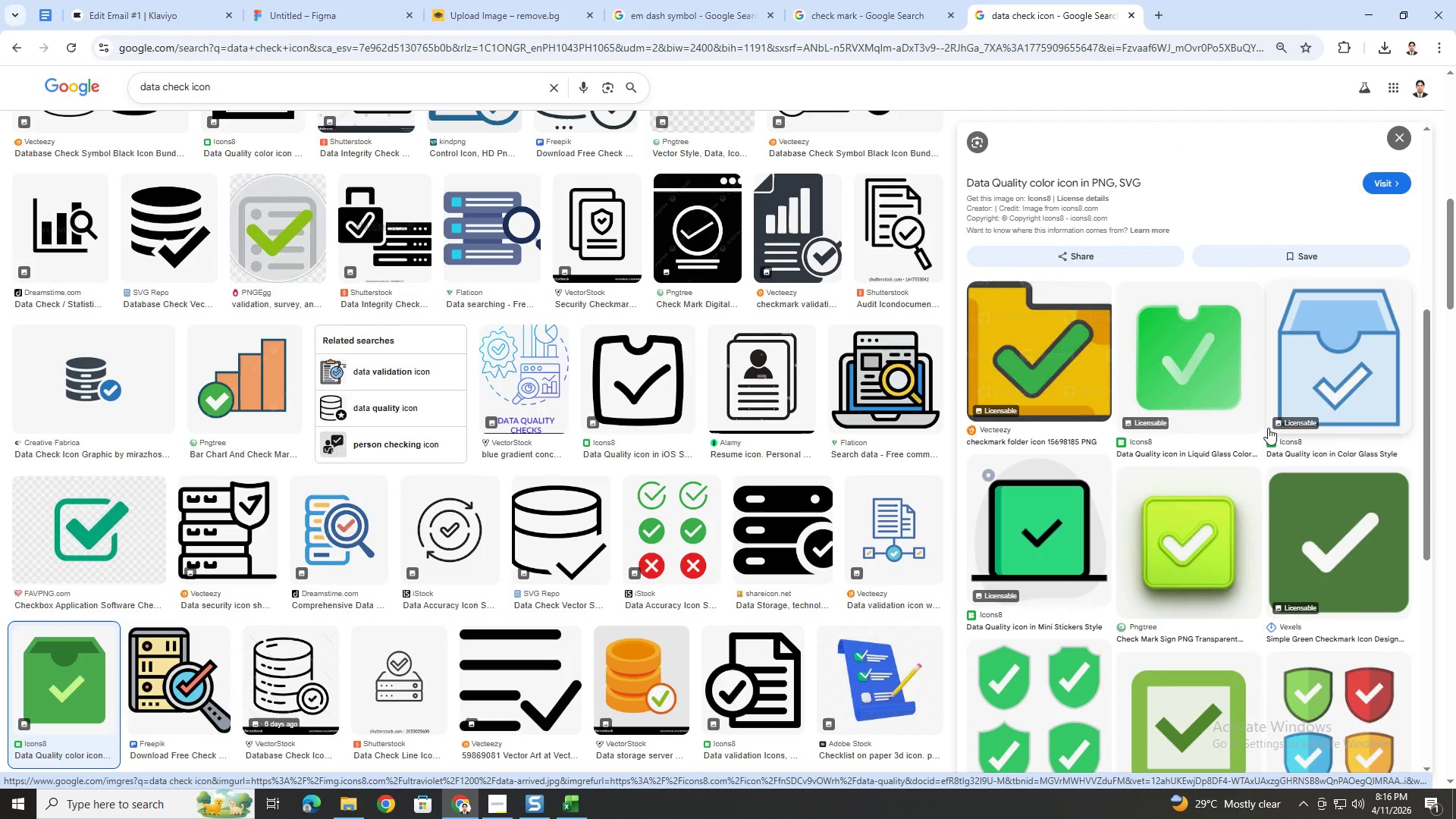 
scroll: coordinate [1268, 428], scroll_direction: down, amount: 3.0
 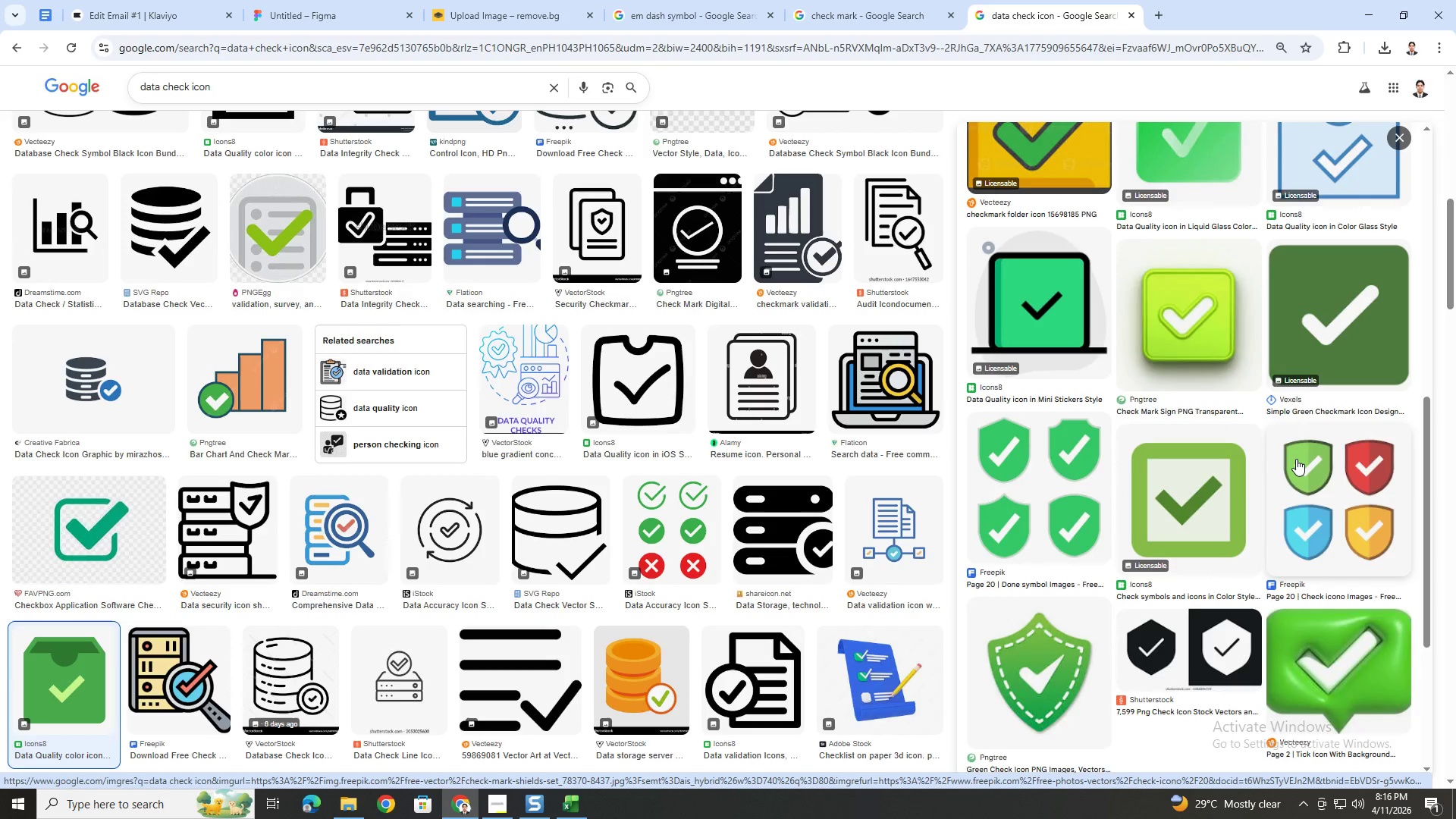 
scroll: coordinate [1273, 429], scroll_direction: up, amount: 12.0
 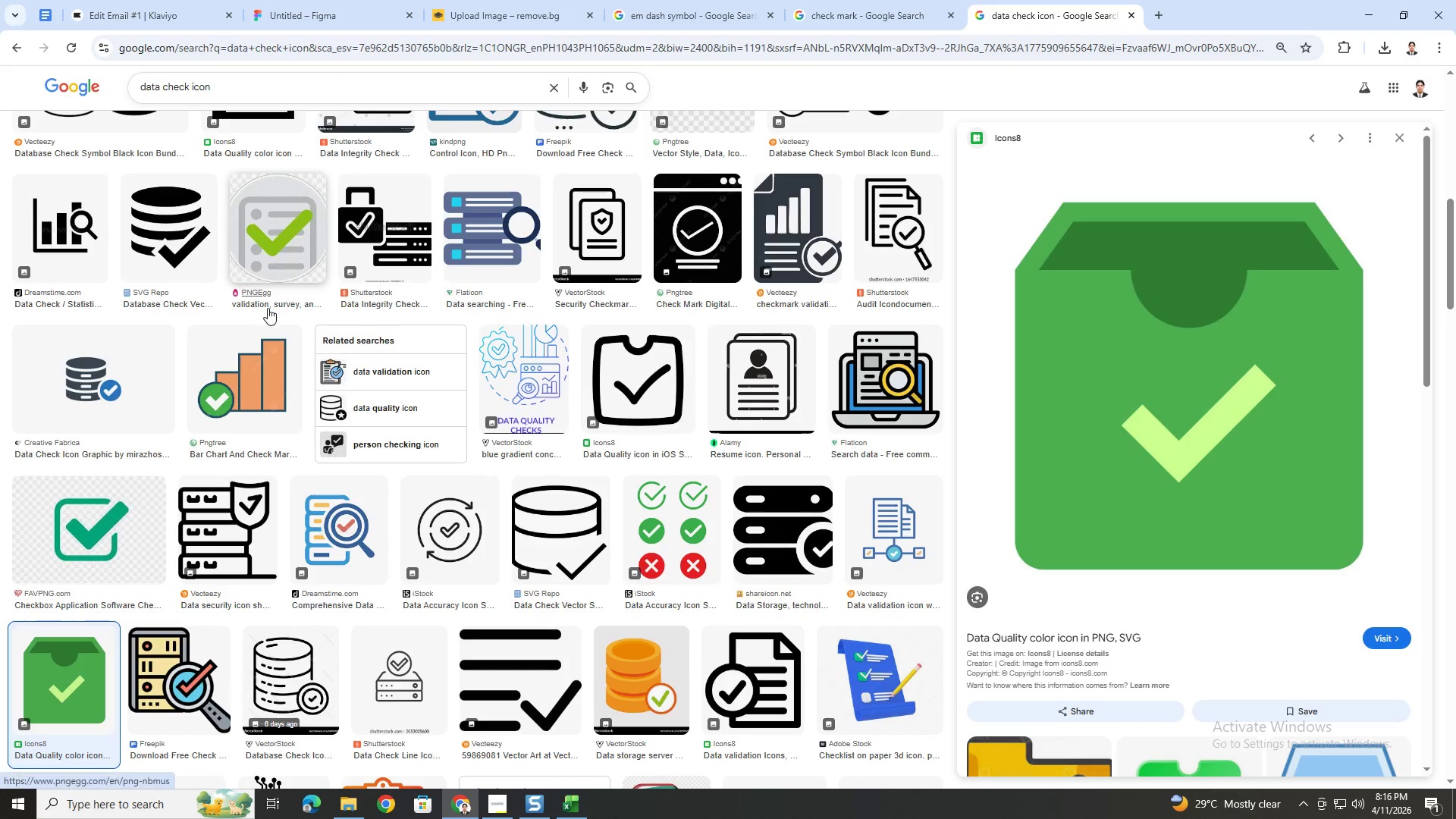 
wait(5.48)
 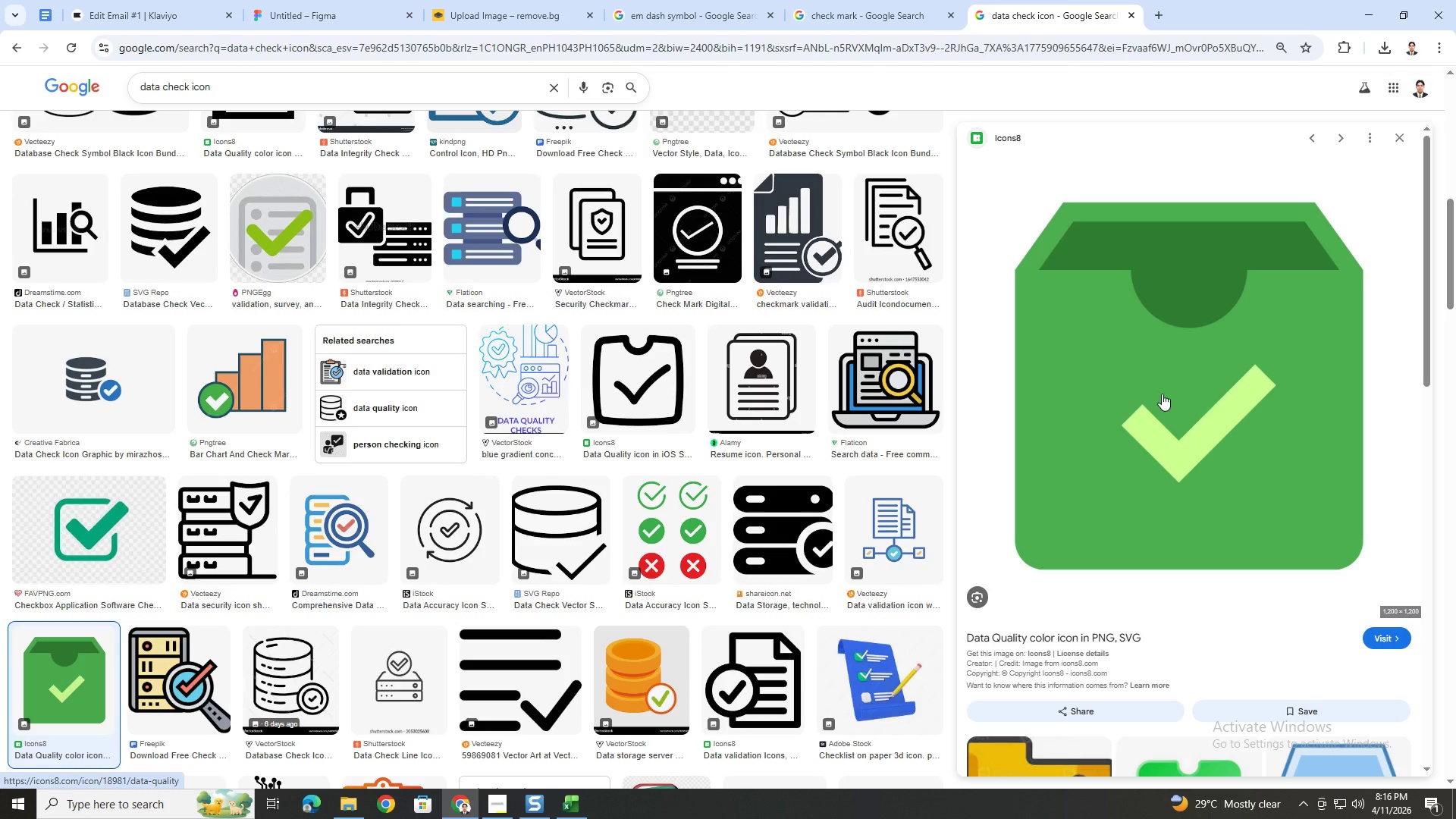 
left_click([223, 318])
 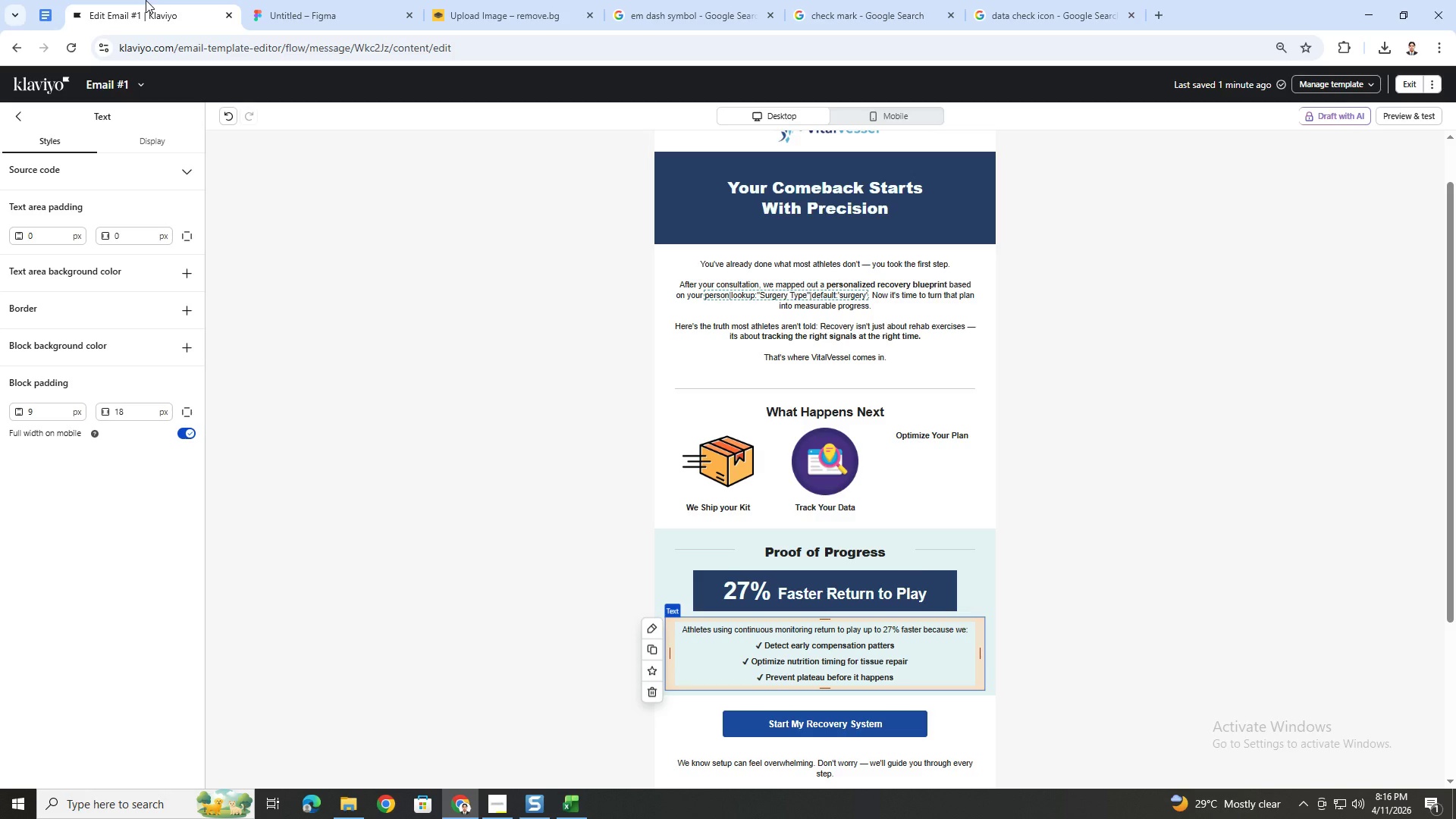 
key(Alt+AltLeft)
 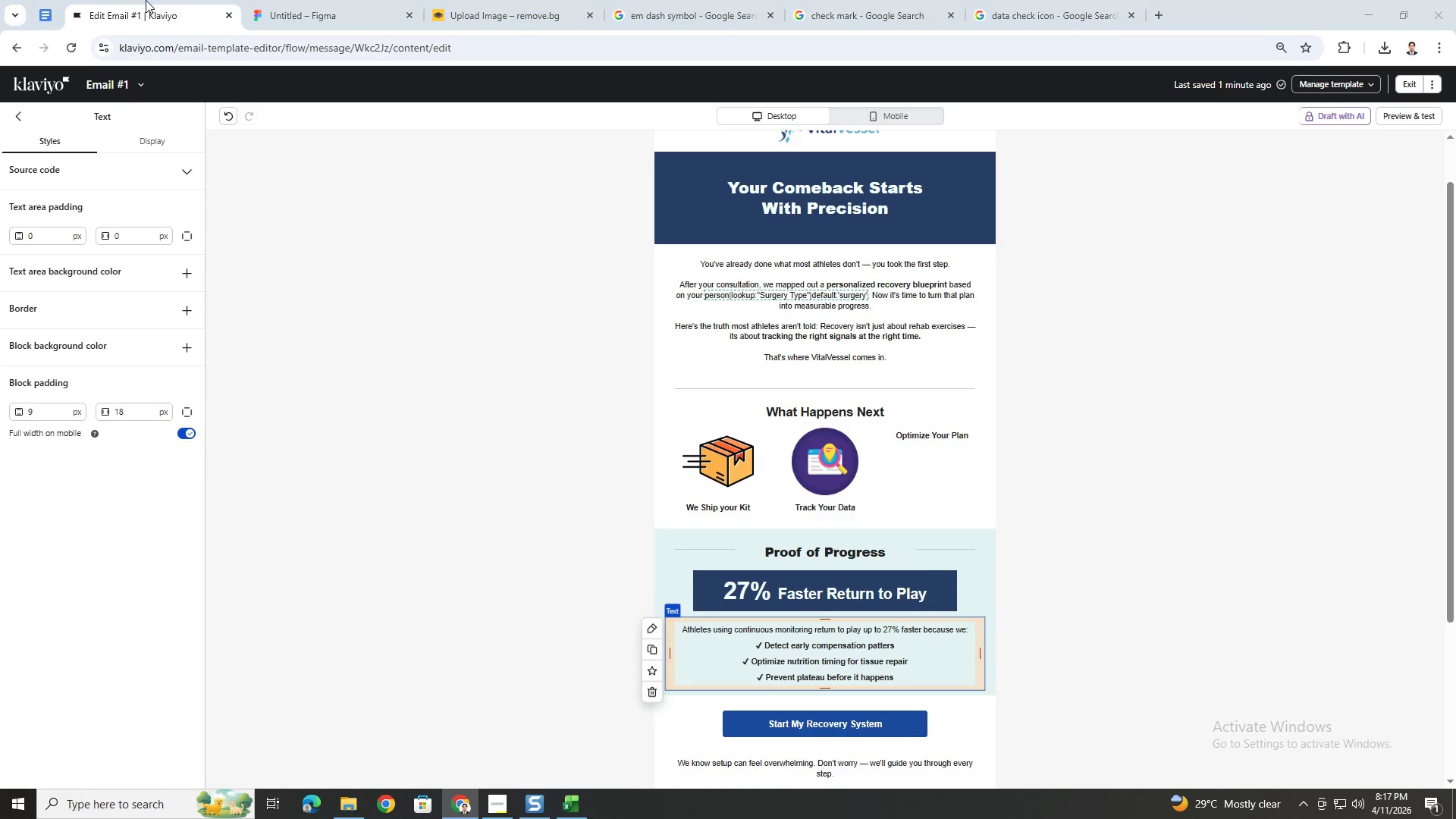 
key(Alt+Tab)
 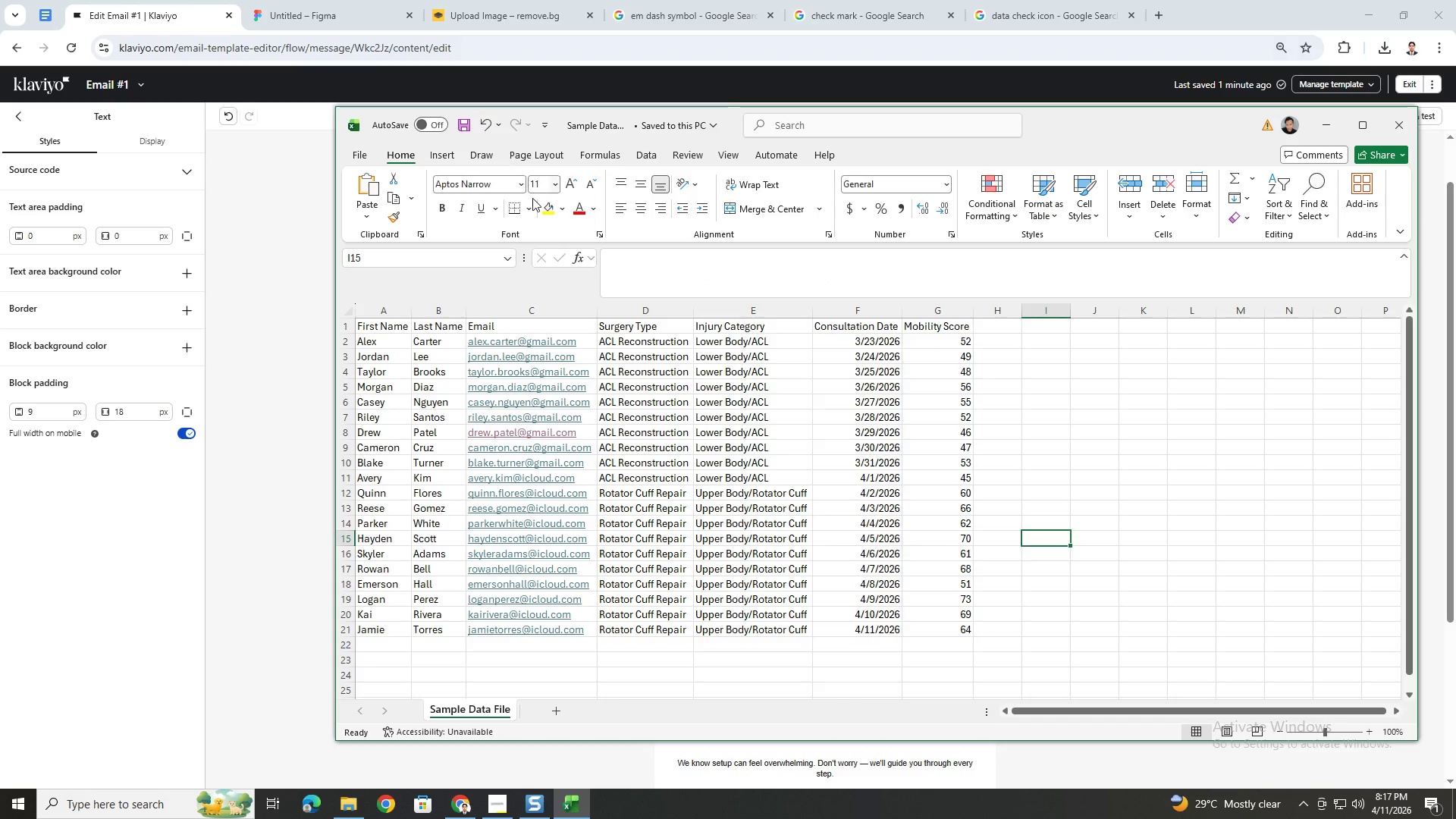 
key(Alt+AltLeft)
 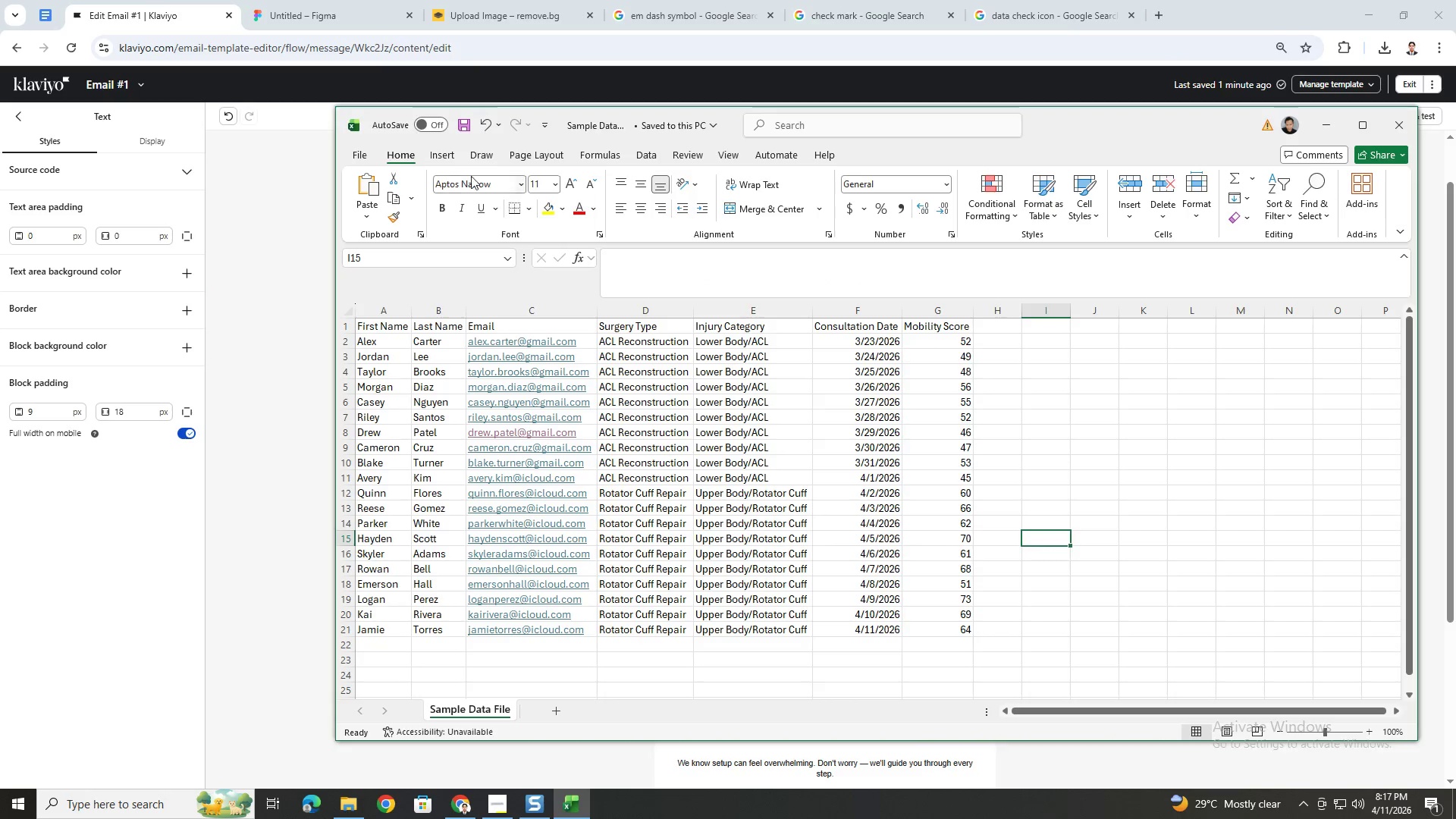 
key(Alt+Tab)
 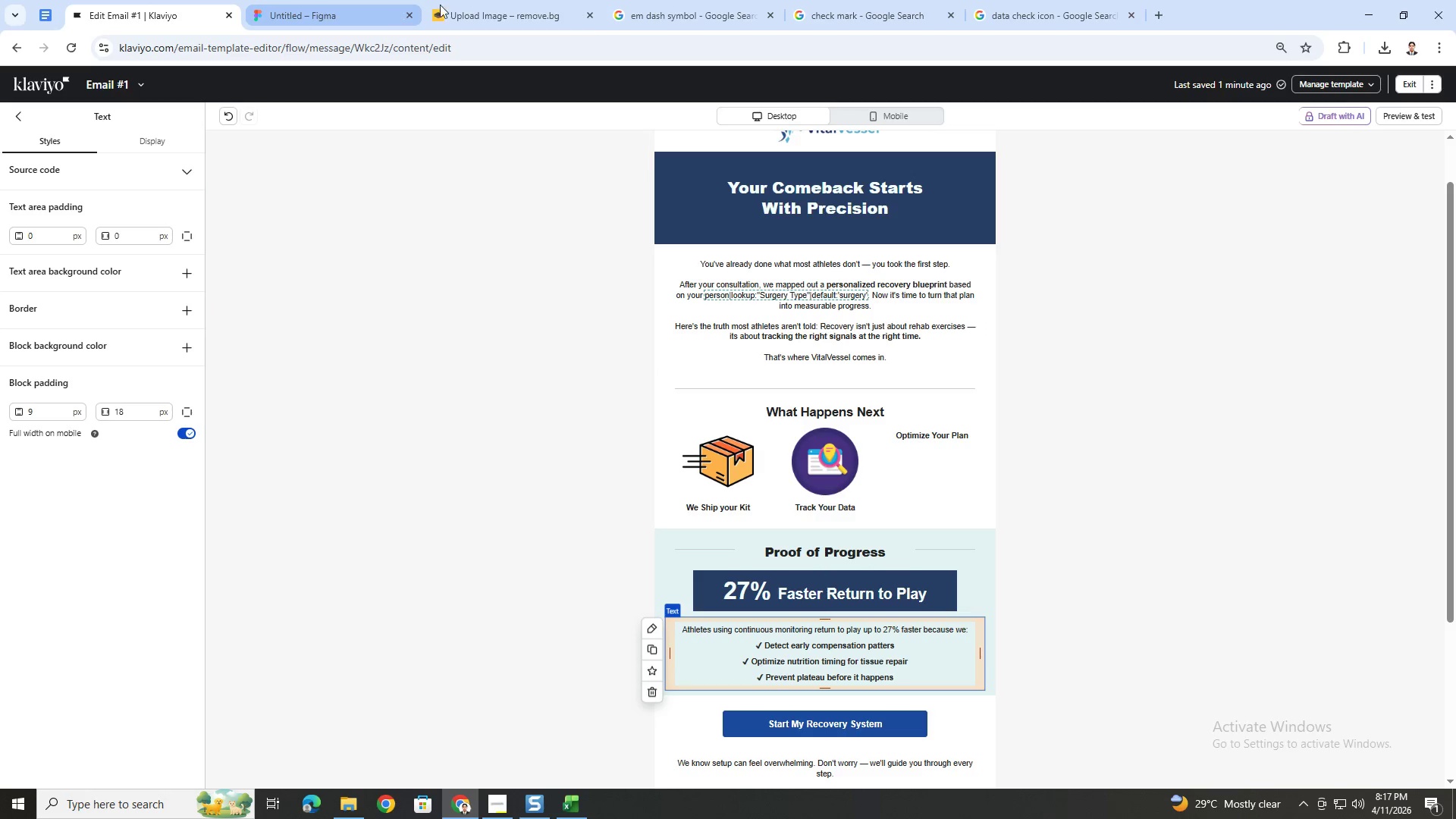 
left_click([1056, 12])
 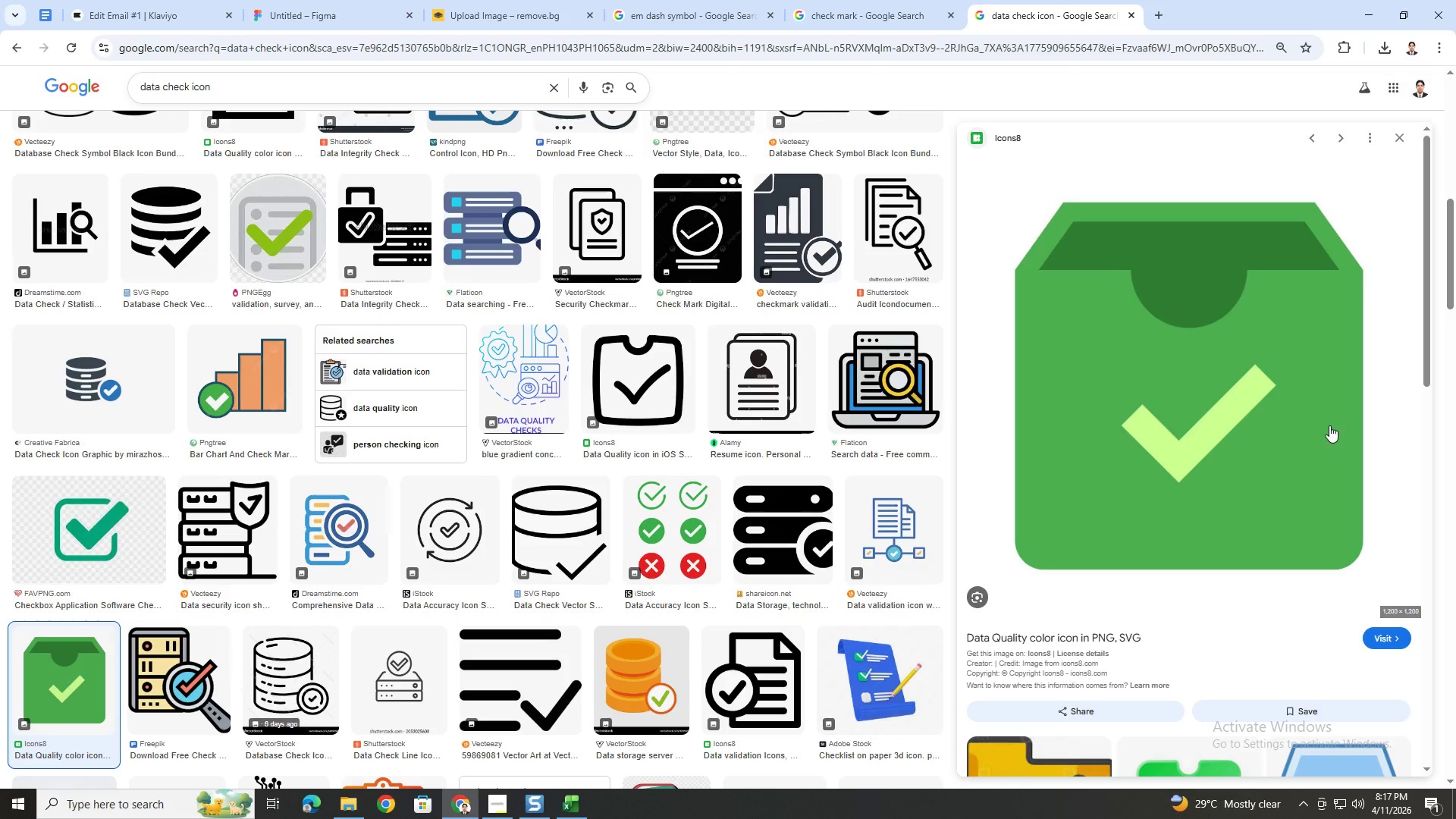 
right_click([1295, 404])
 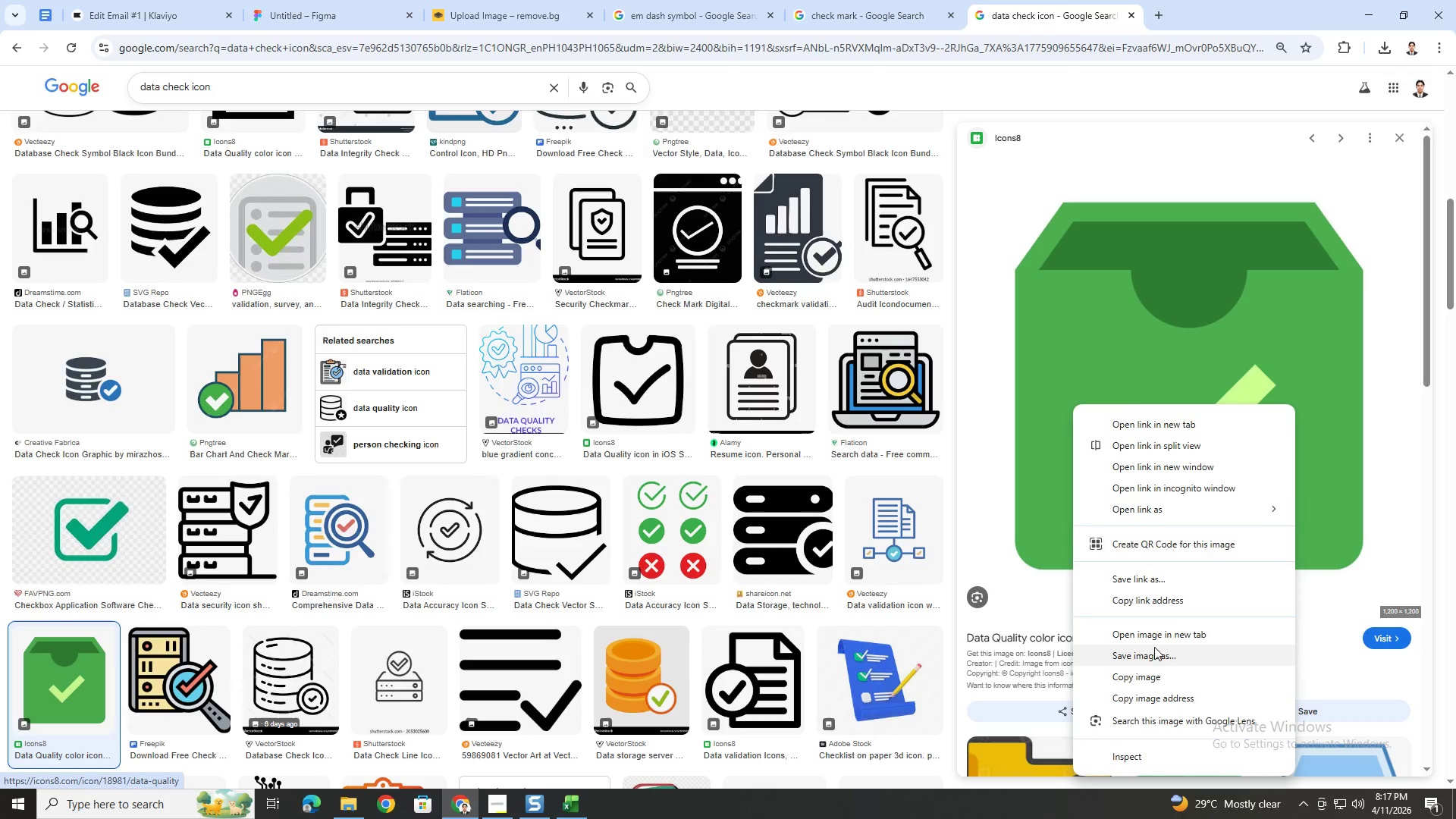 
left_click([1151, 661])
 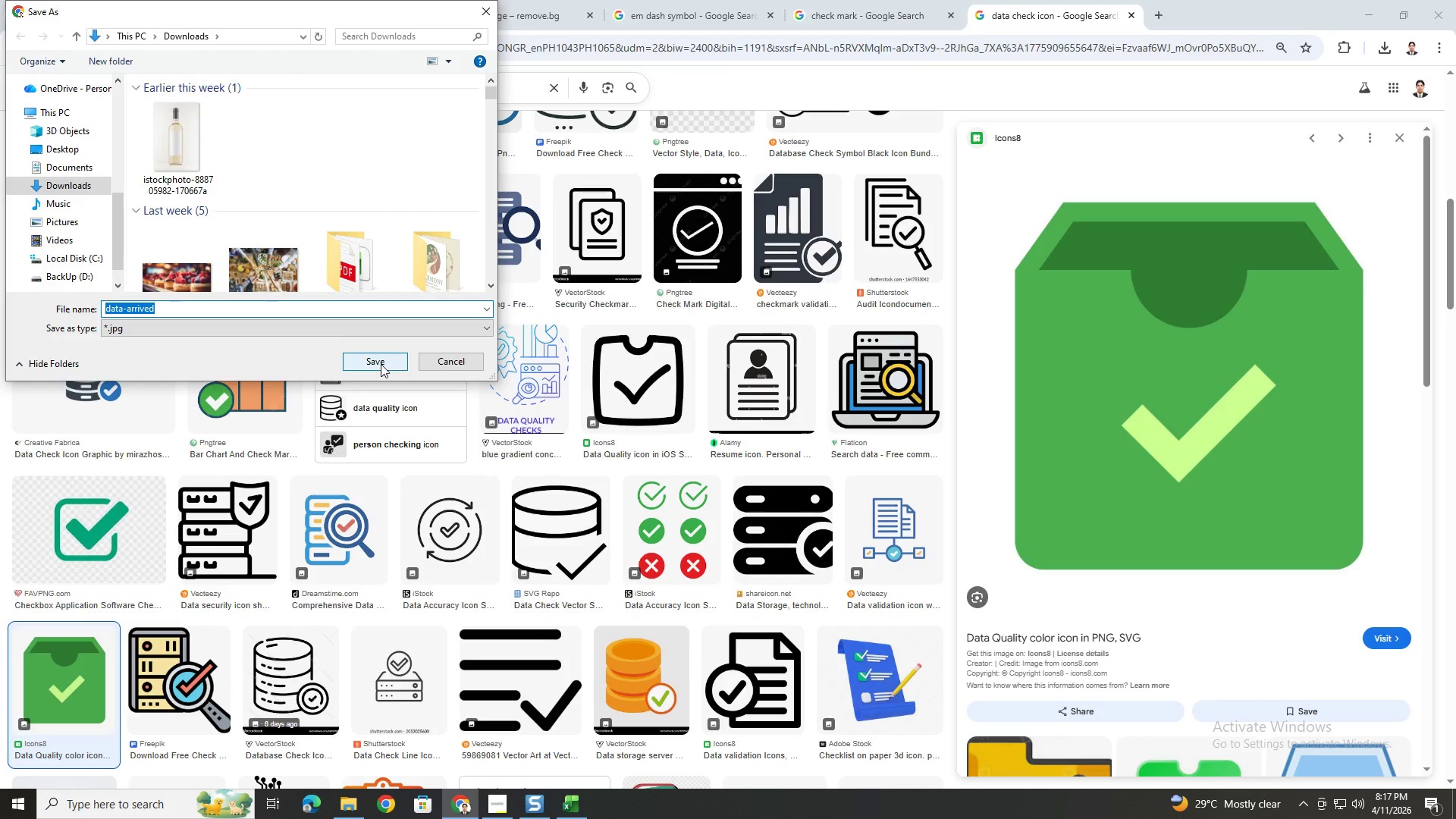 
left_click([381, 364])
 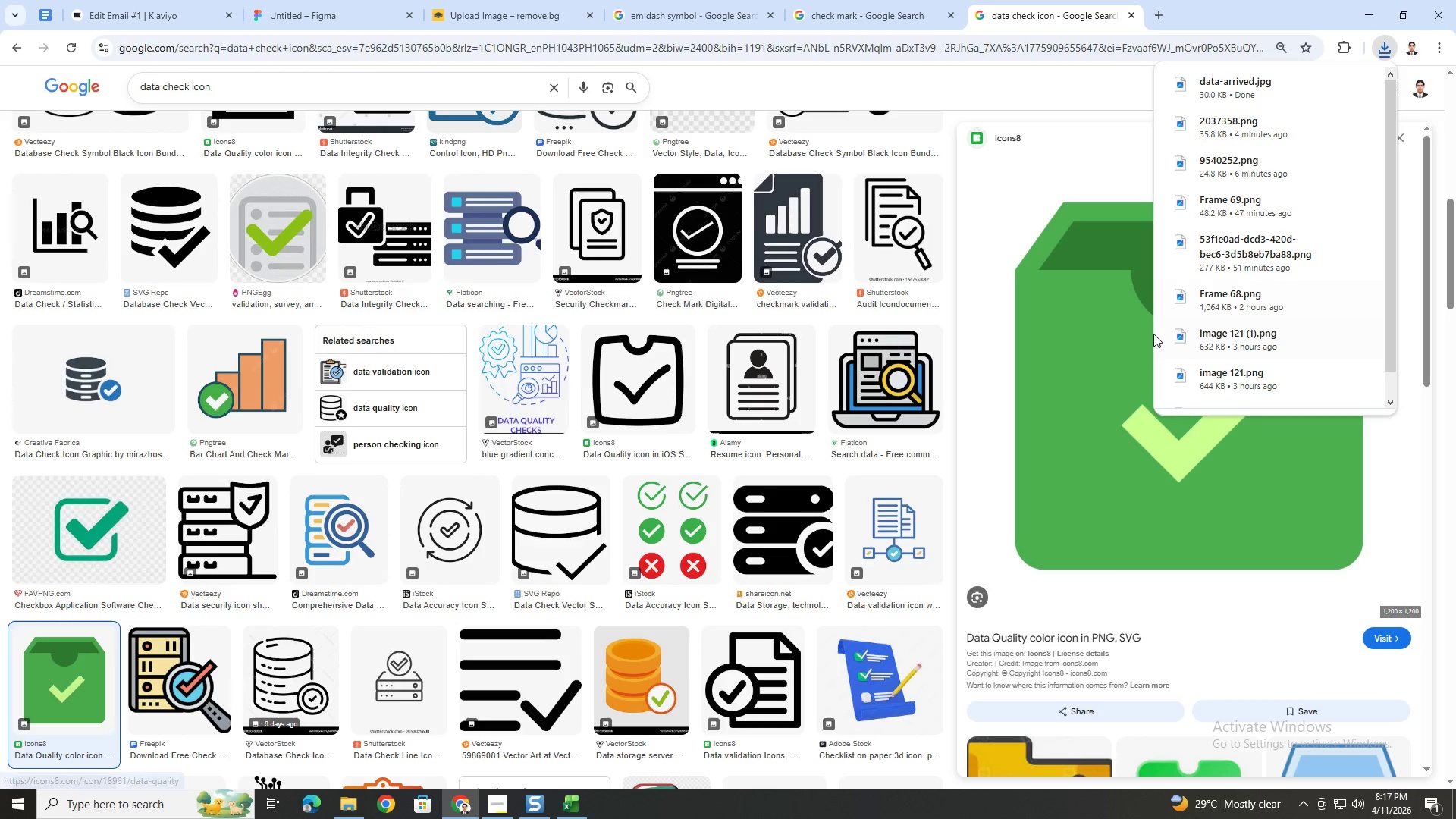 
right_click([1130, 333])
 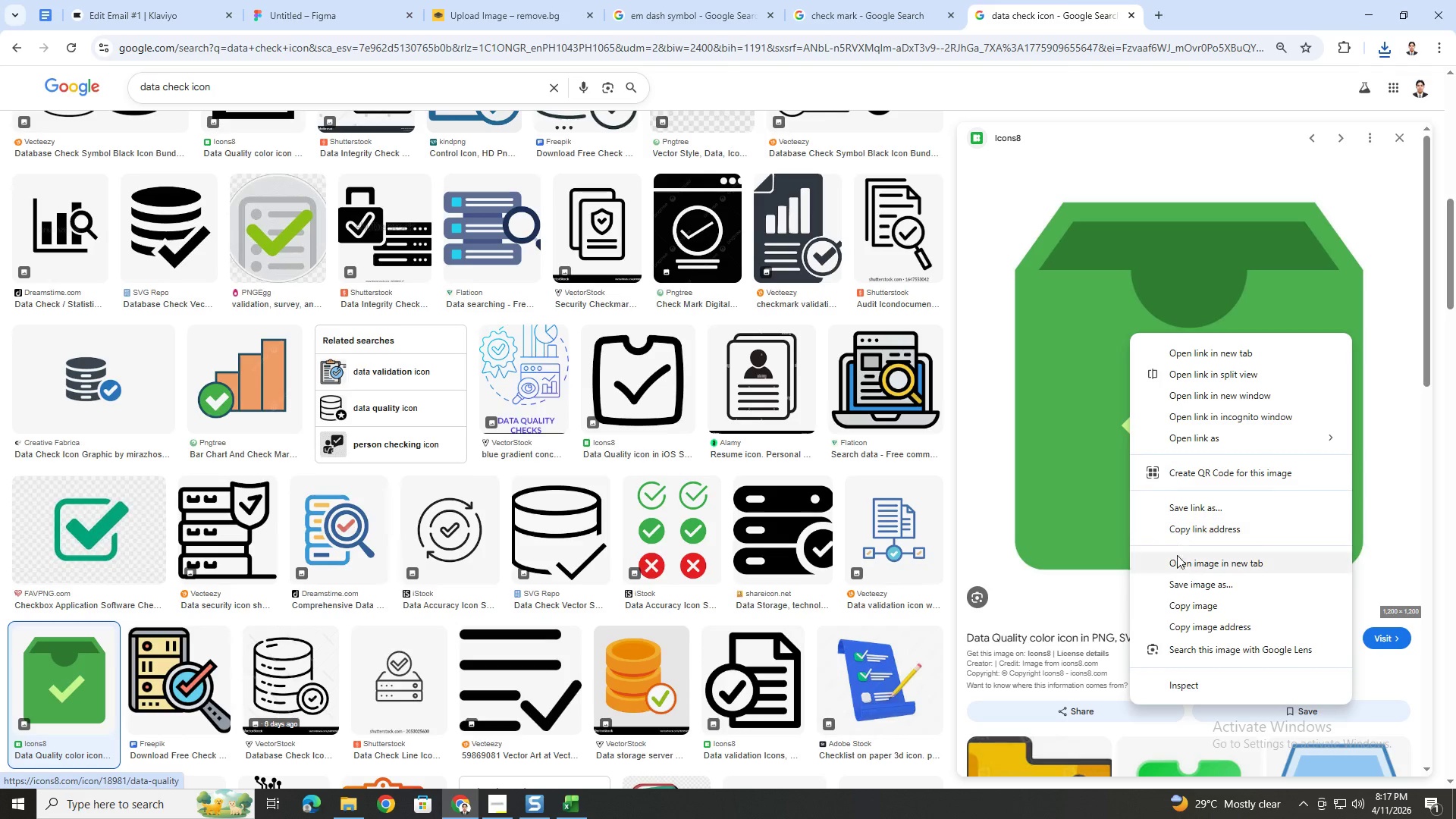 
left_click([1182, 604])
 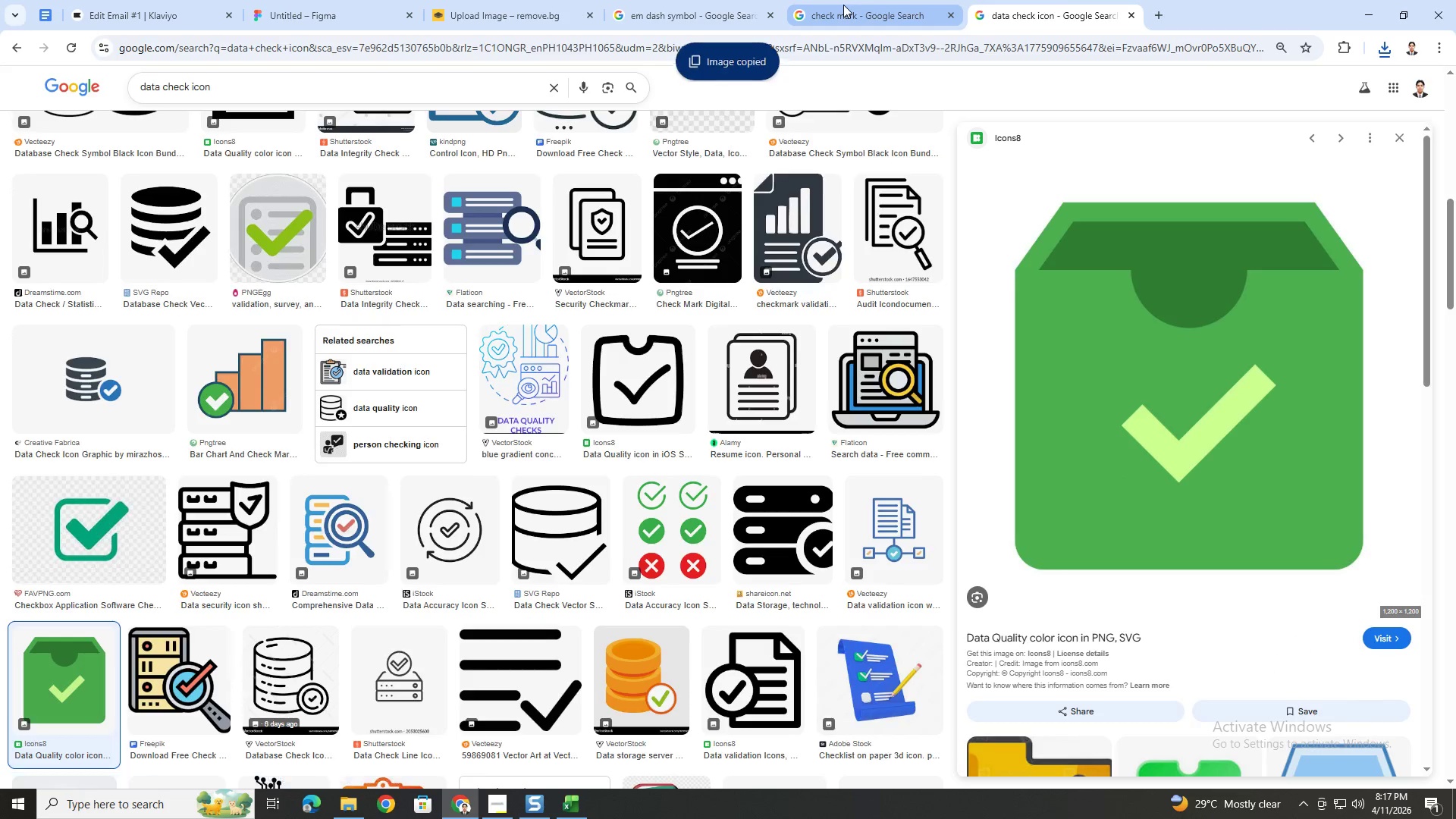 
double_click([686, 0])
 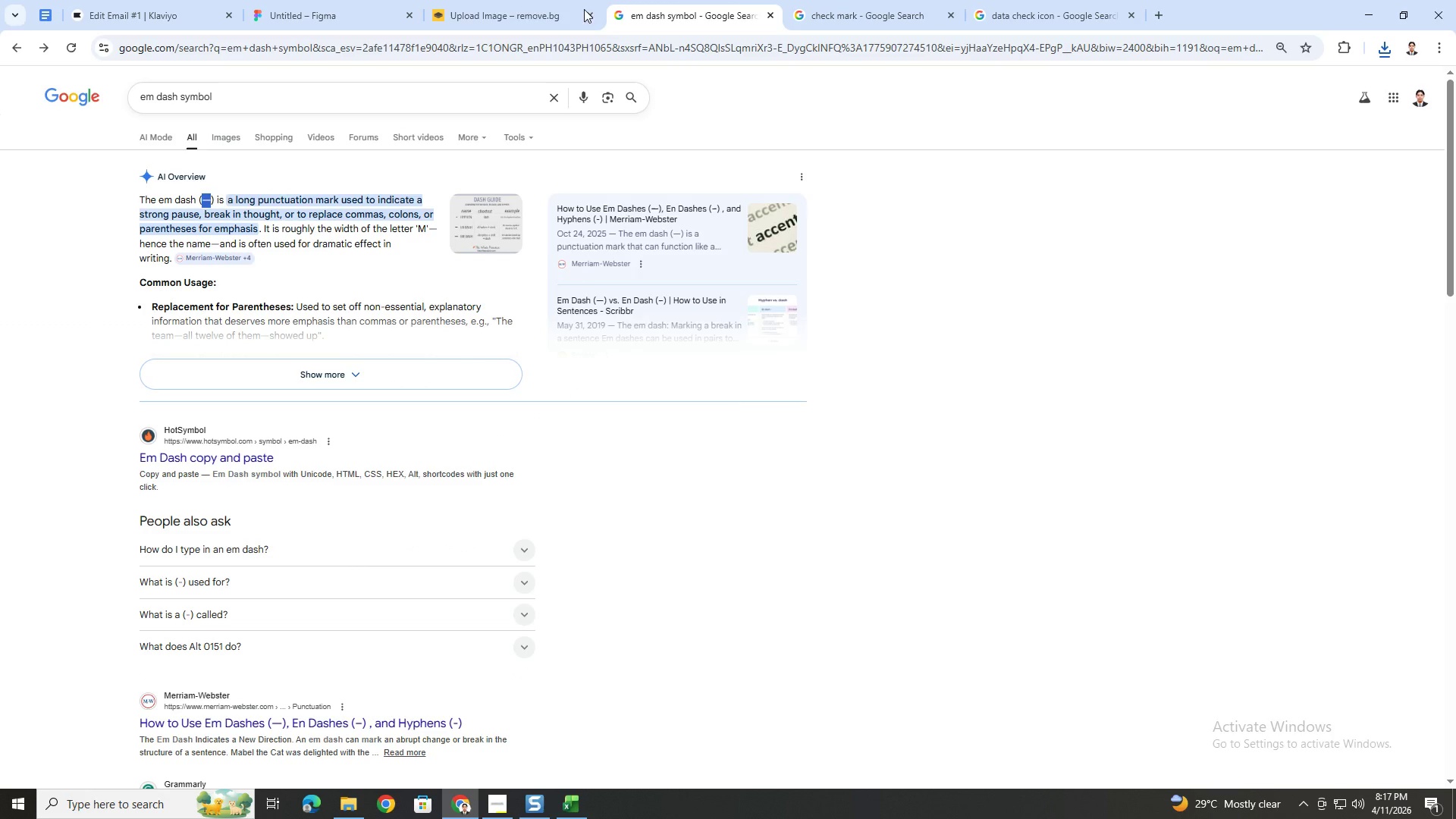 
left_click([506, 2])
 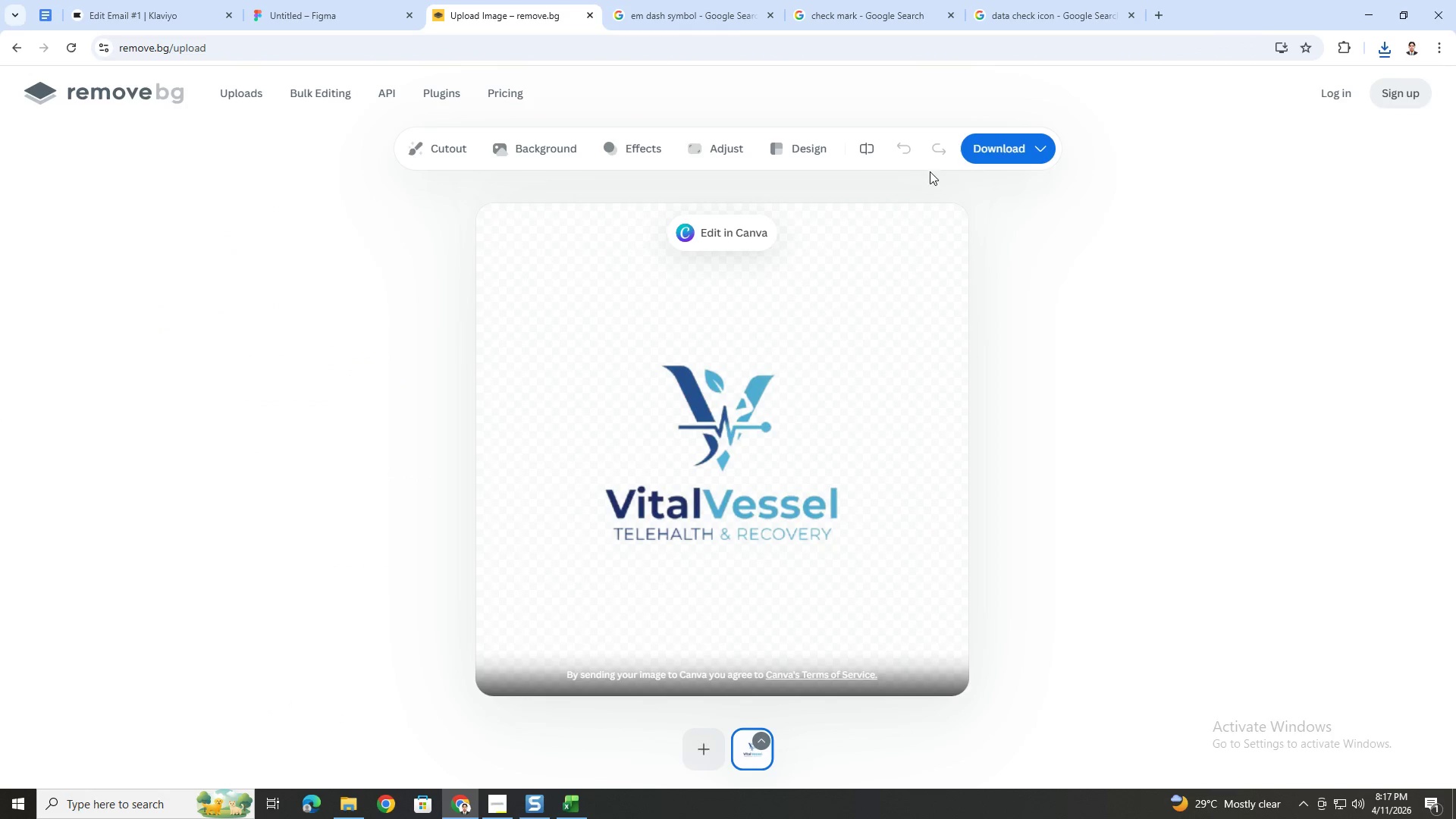 
left_click([86, 90])
 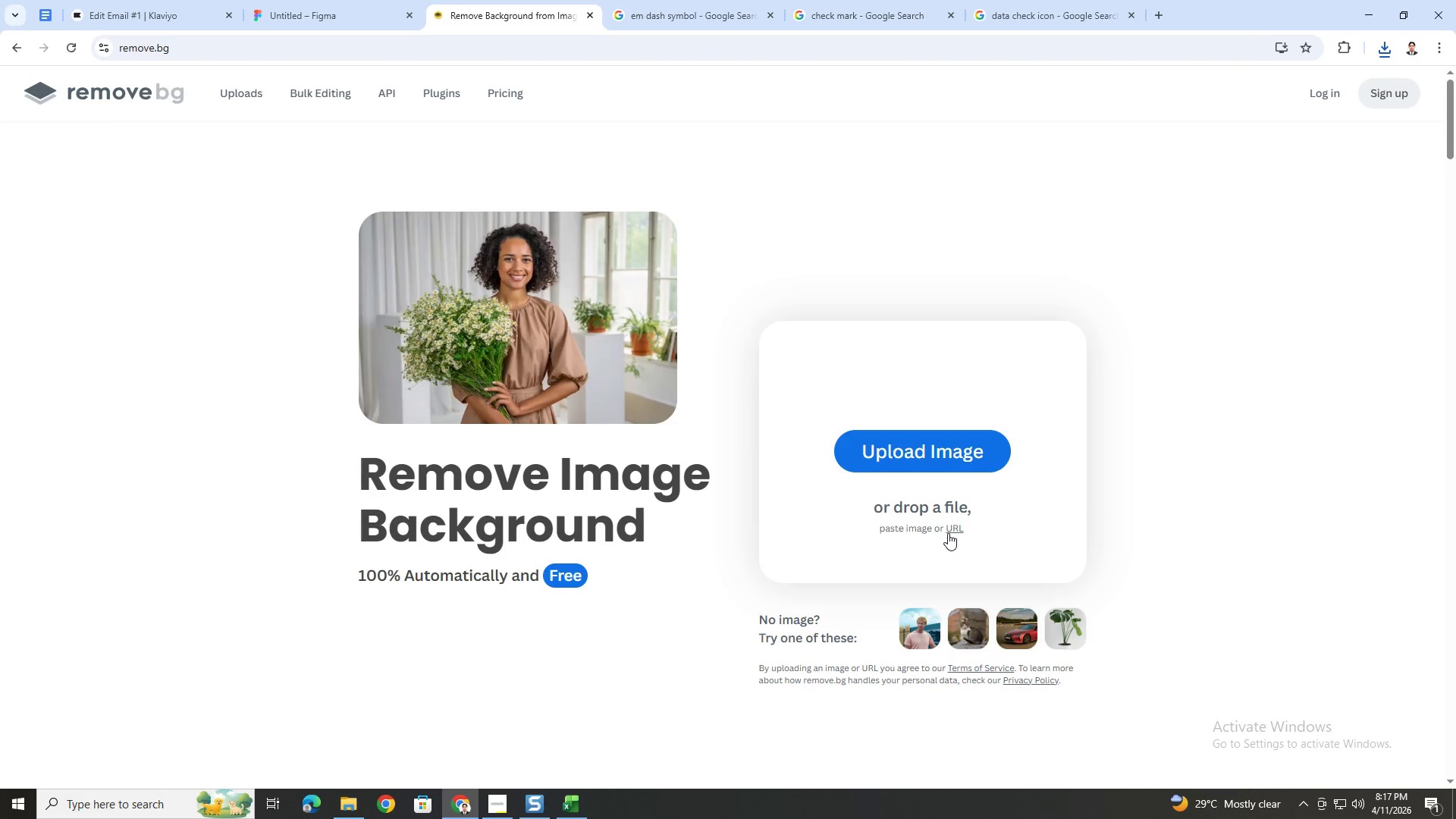 
left_click([1068, 4])
 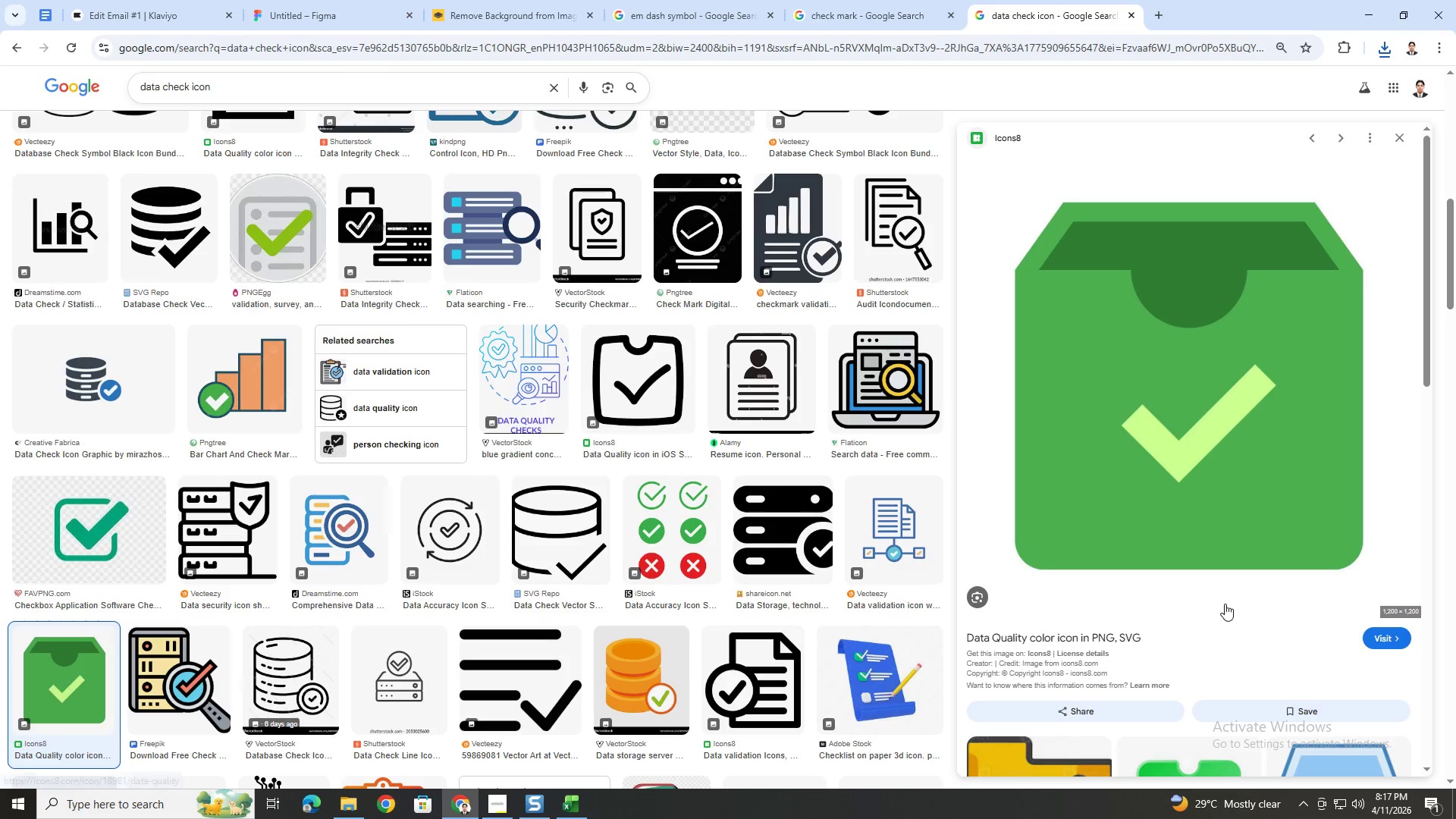 
right_click([1244, 450])
 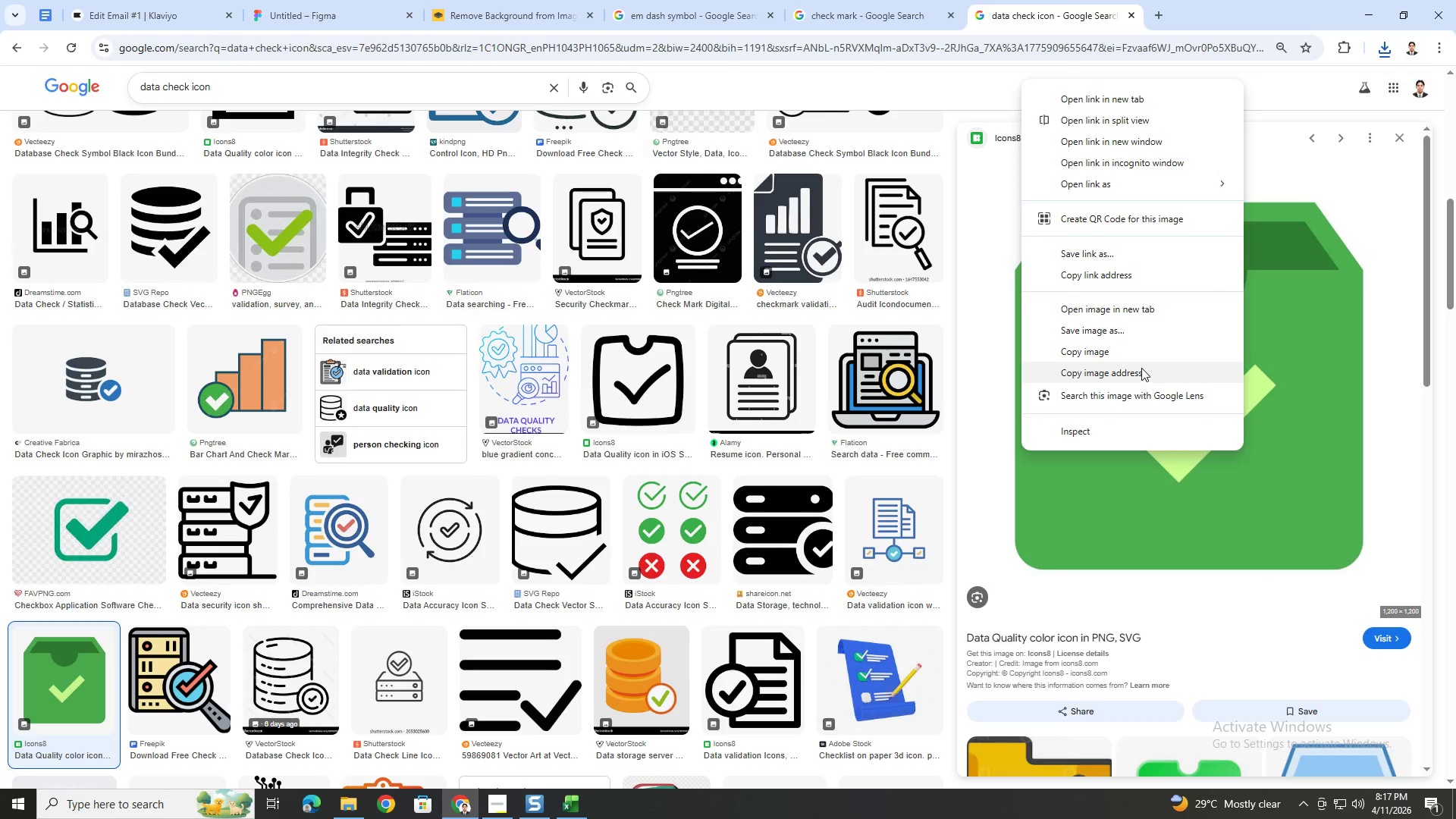 
left_click([1141, 366])
 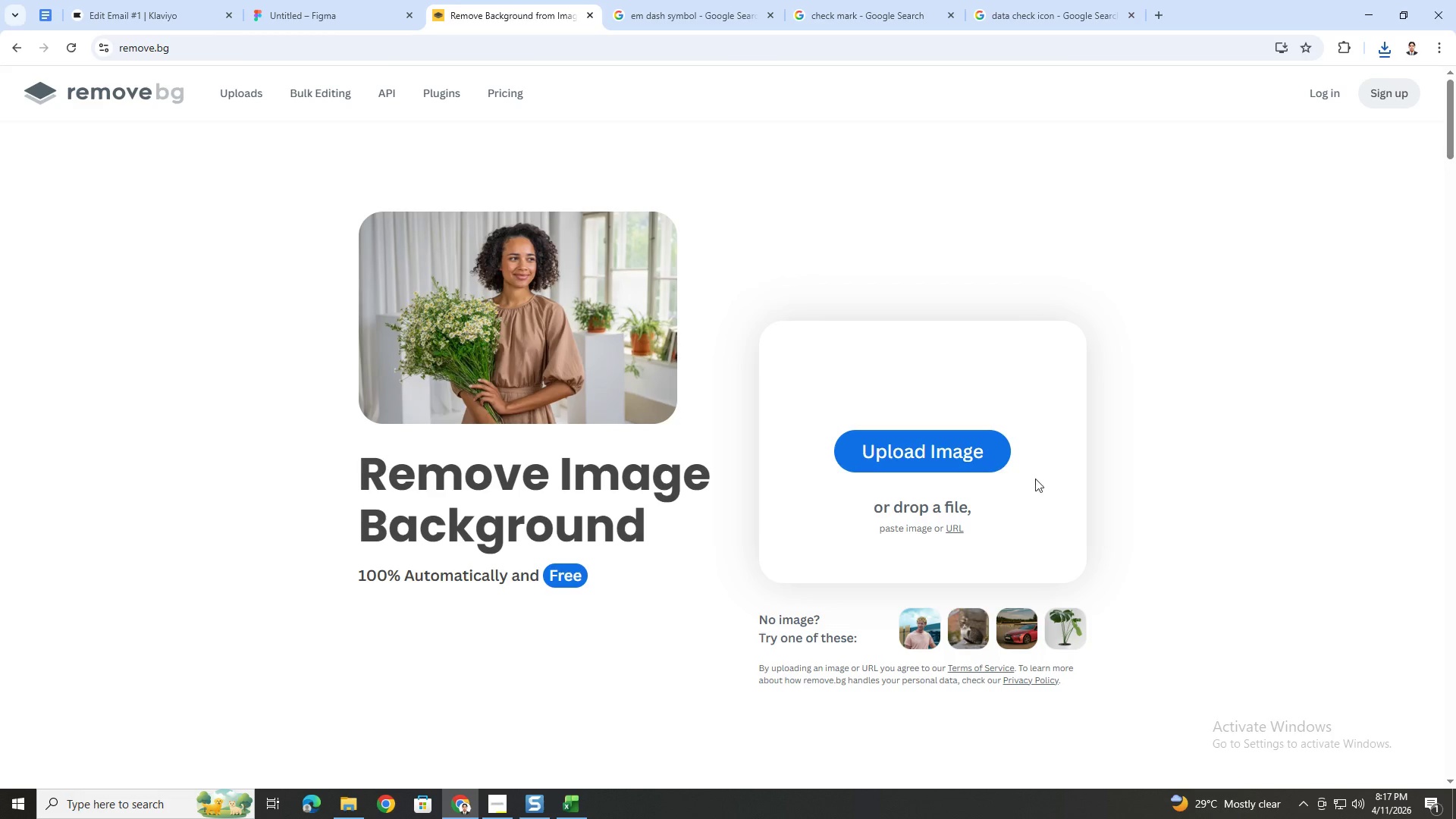 
left_click([961, 526])
 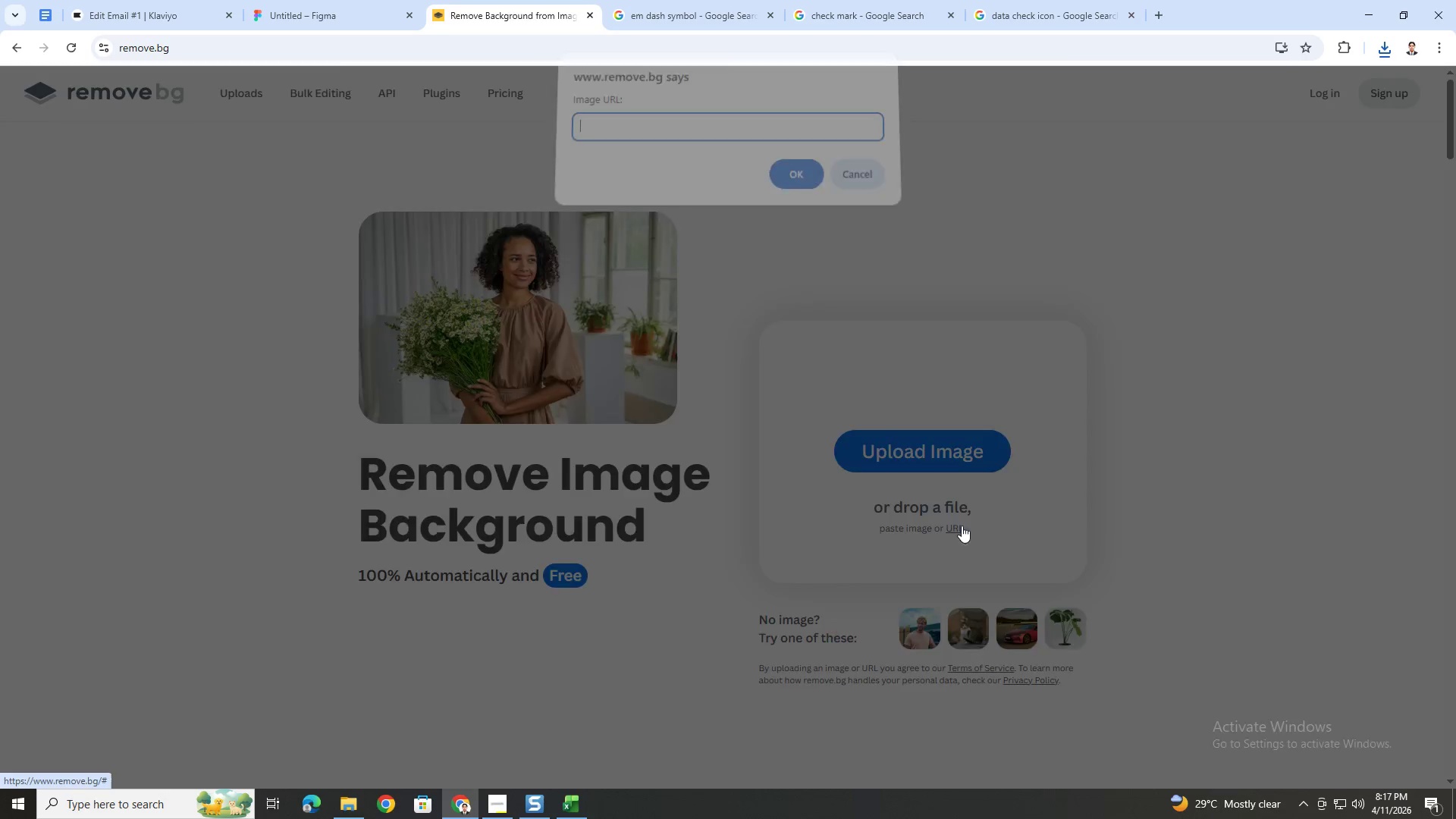 
key(Control+V)
 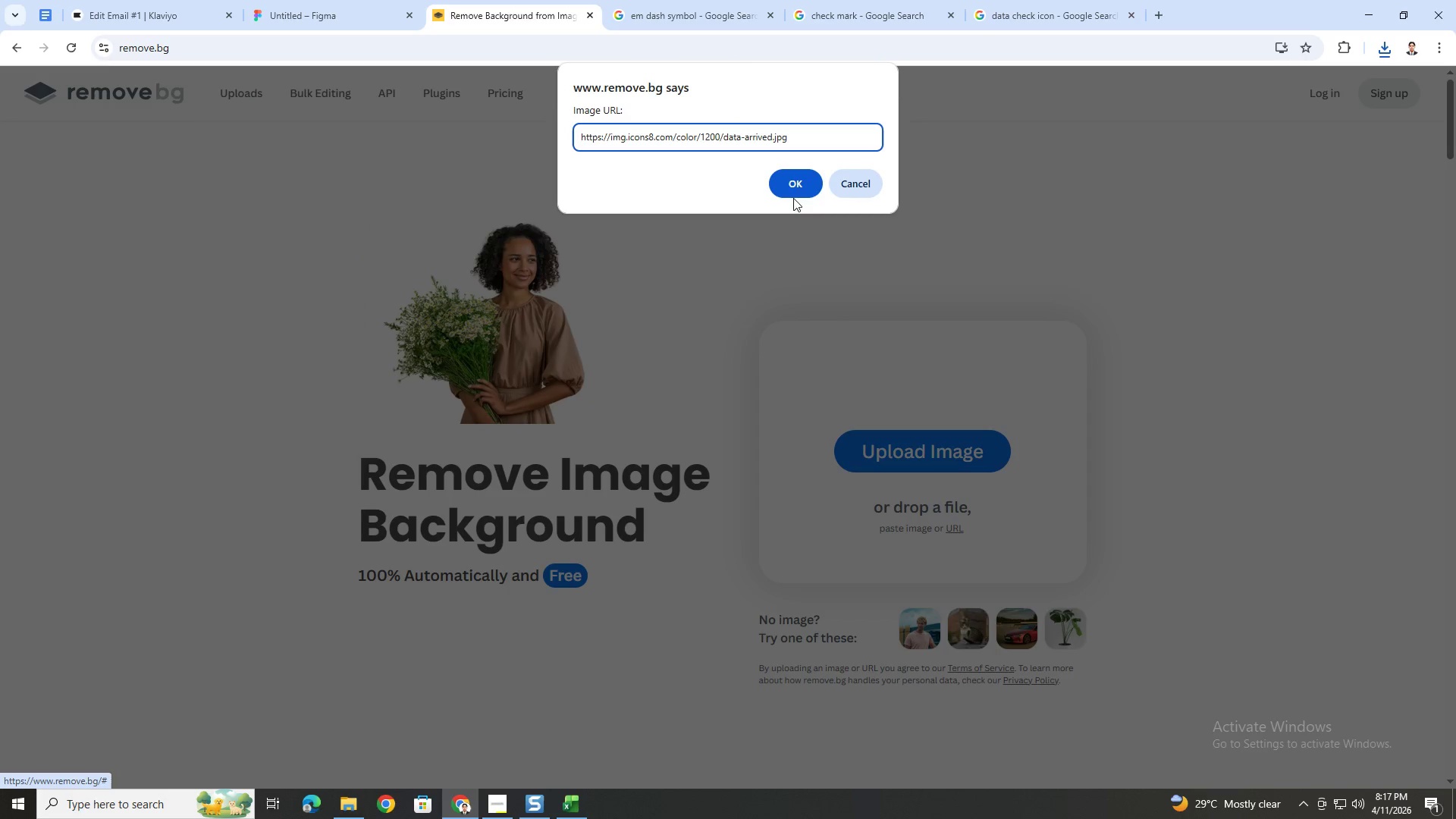 
left_click([798, 180])
 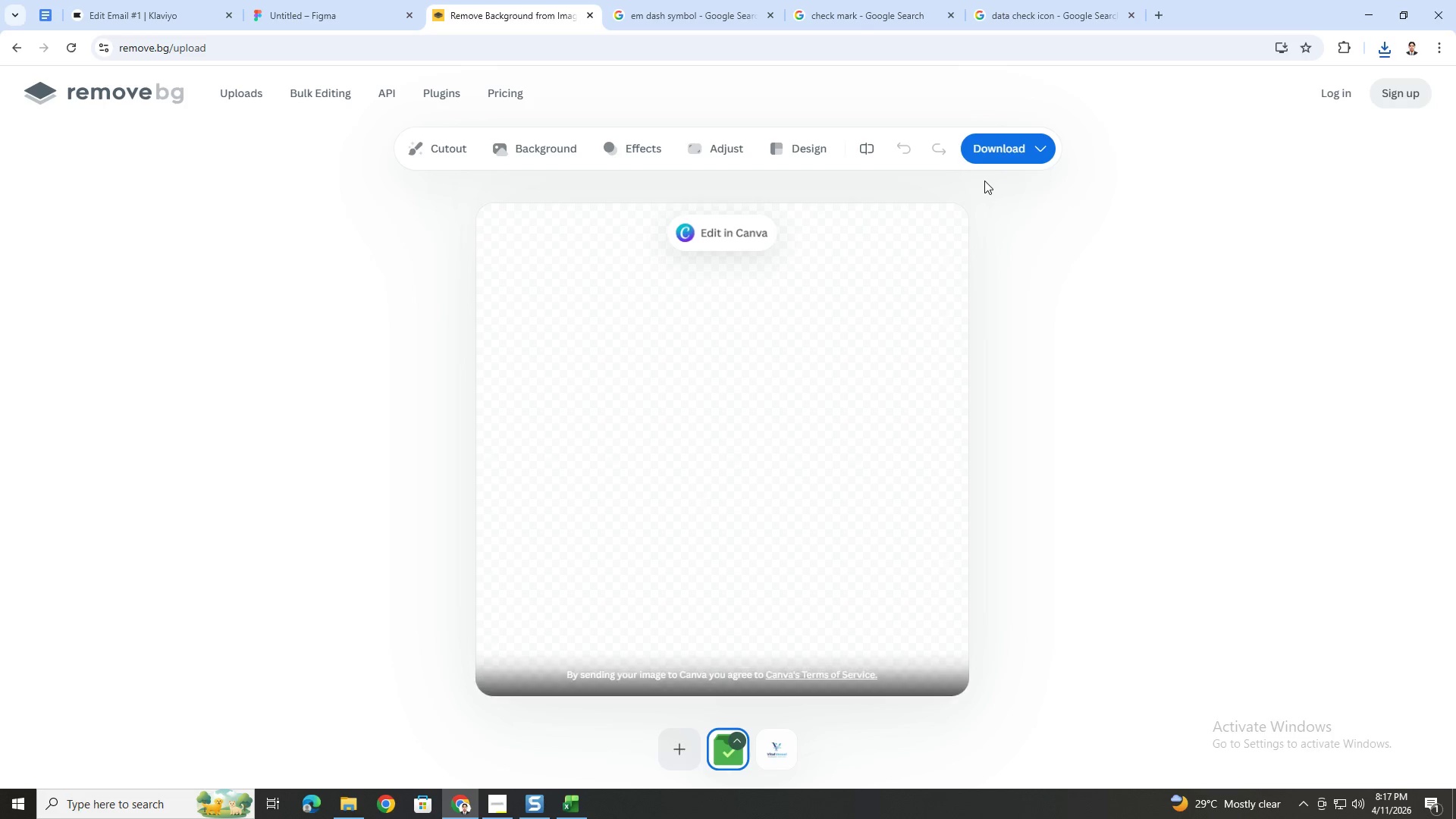 
wait(7.14)
 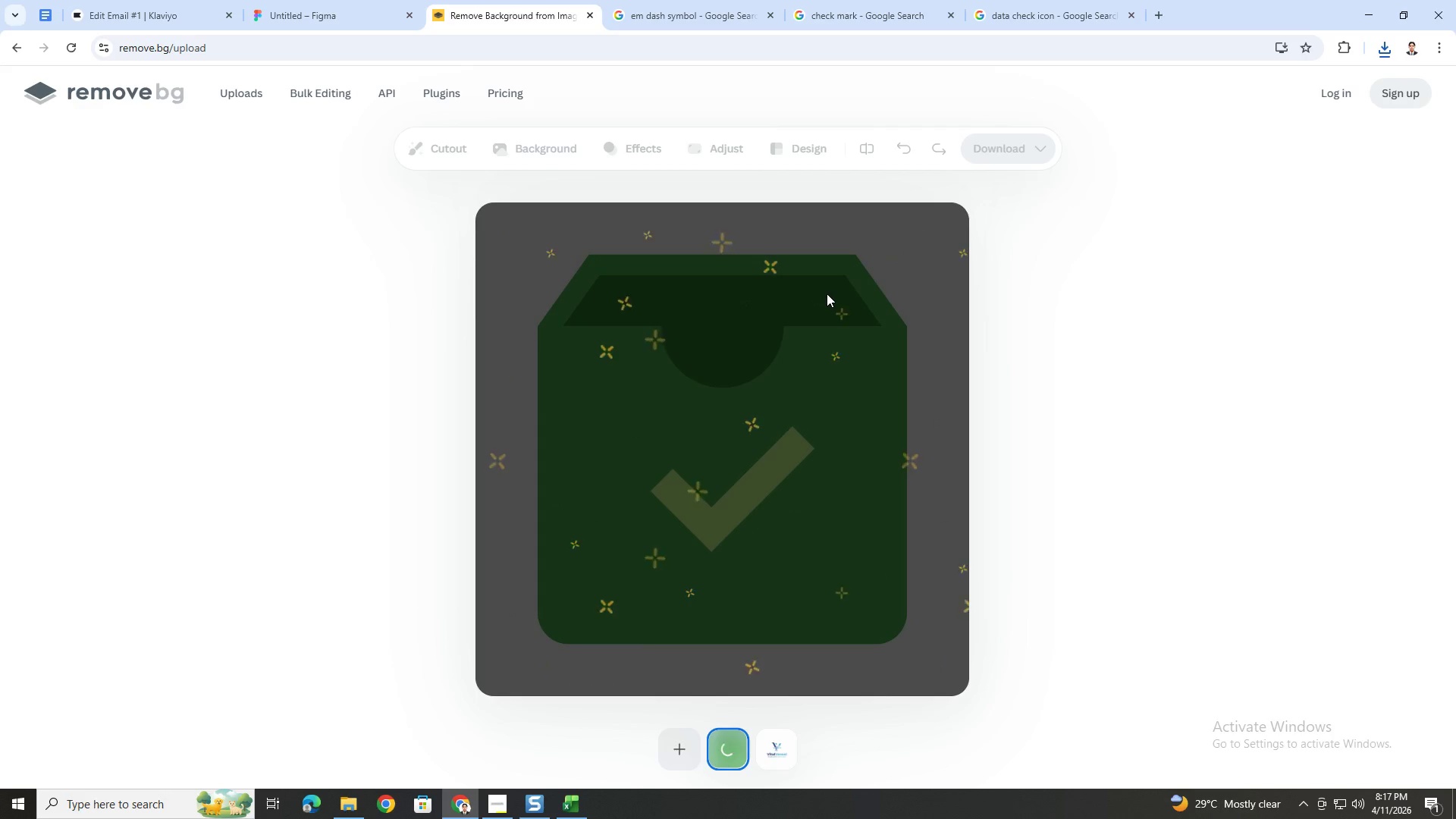 
left_click([1026, 148])
 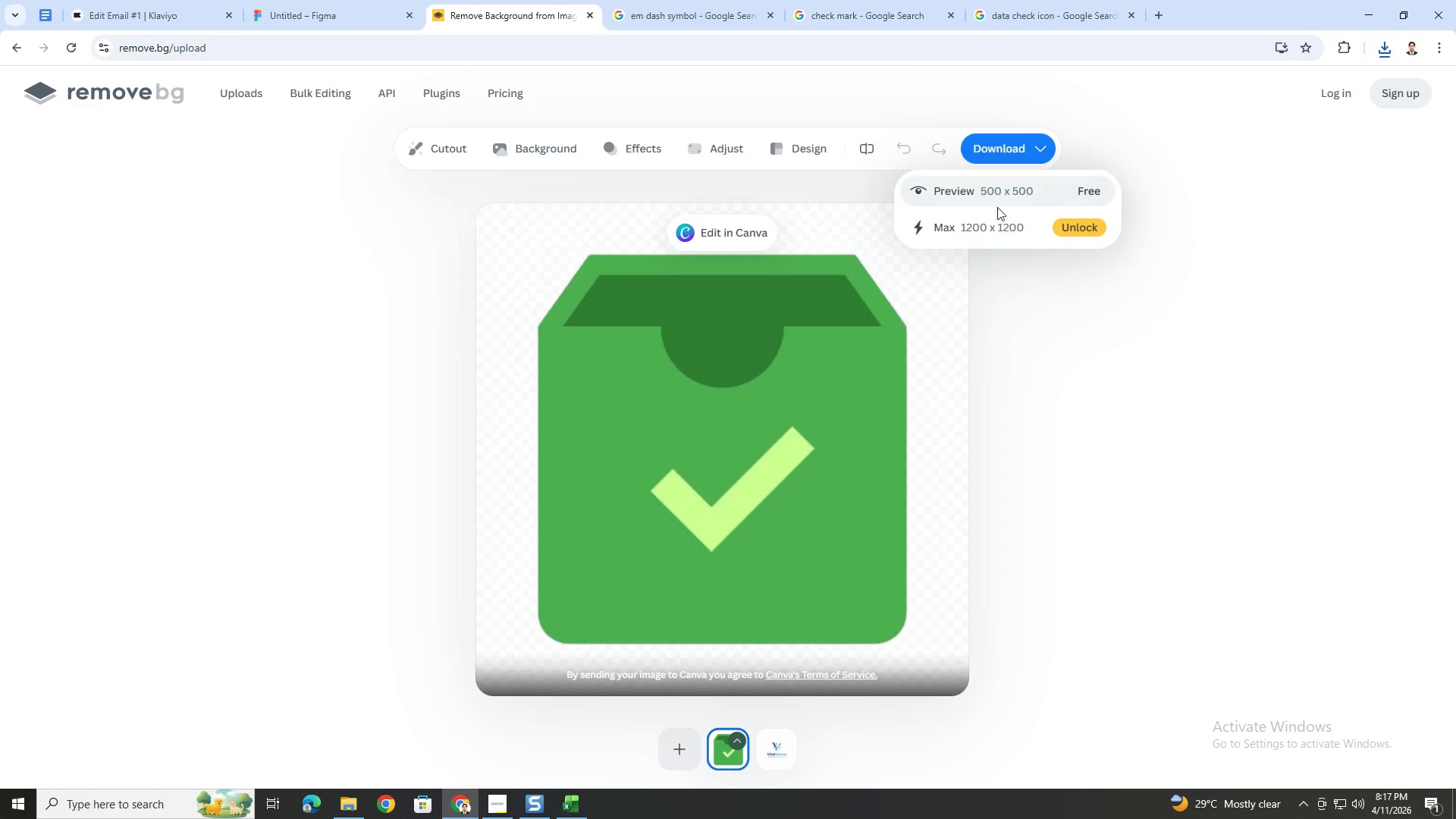 
left_click([992, 195])
 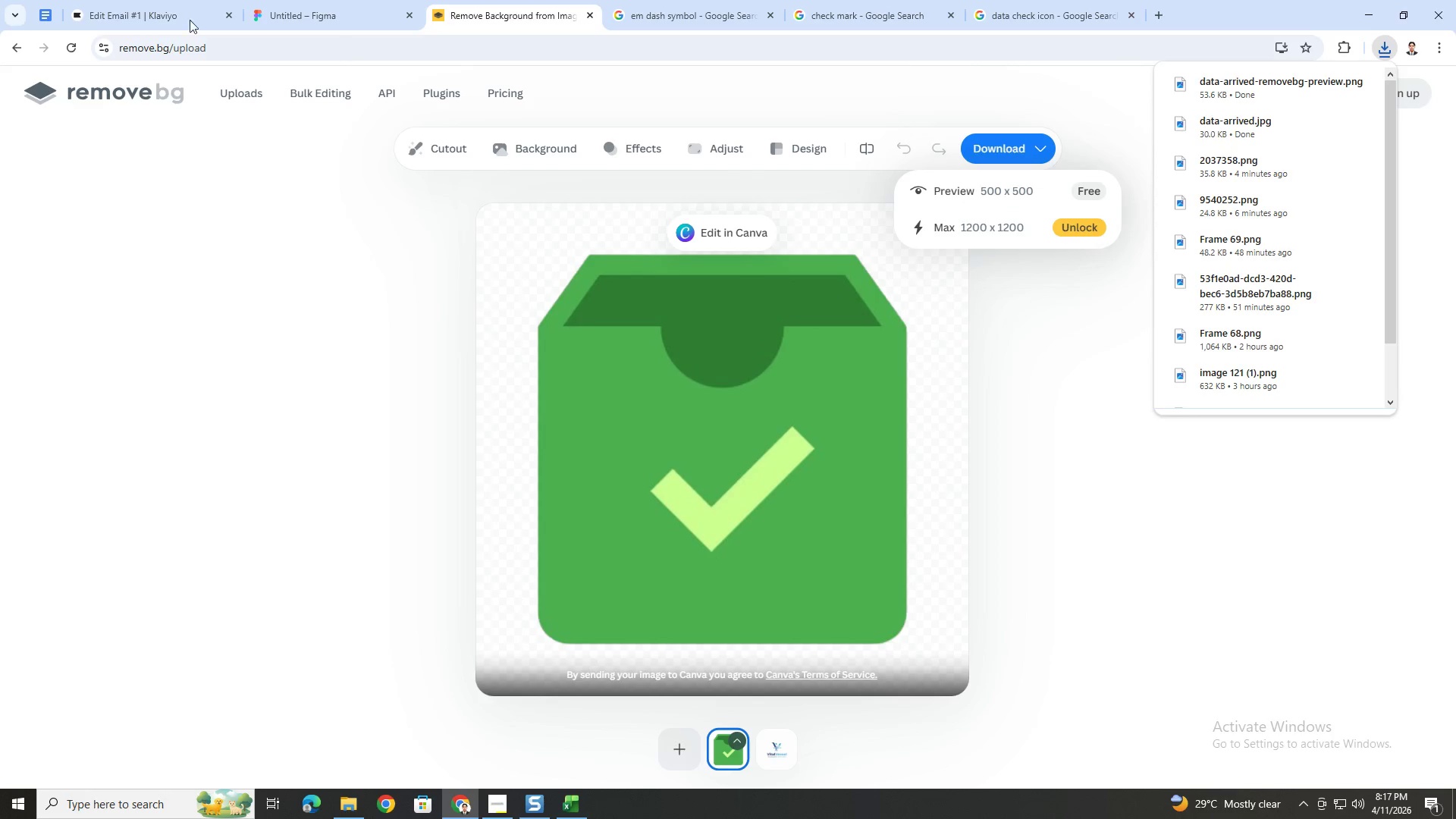 
left_click([115, 17])
 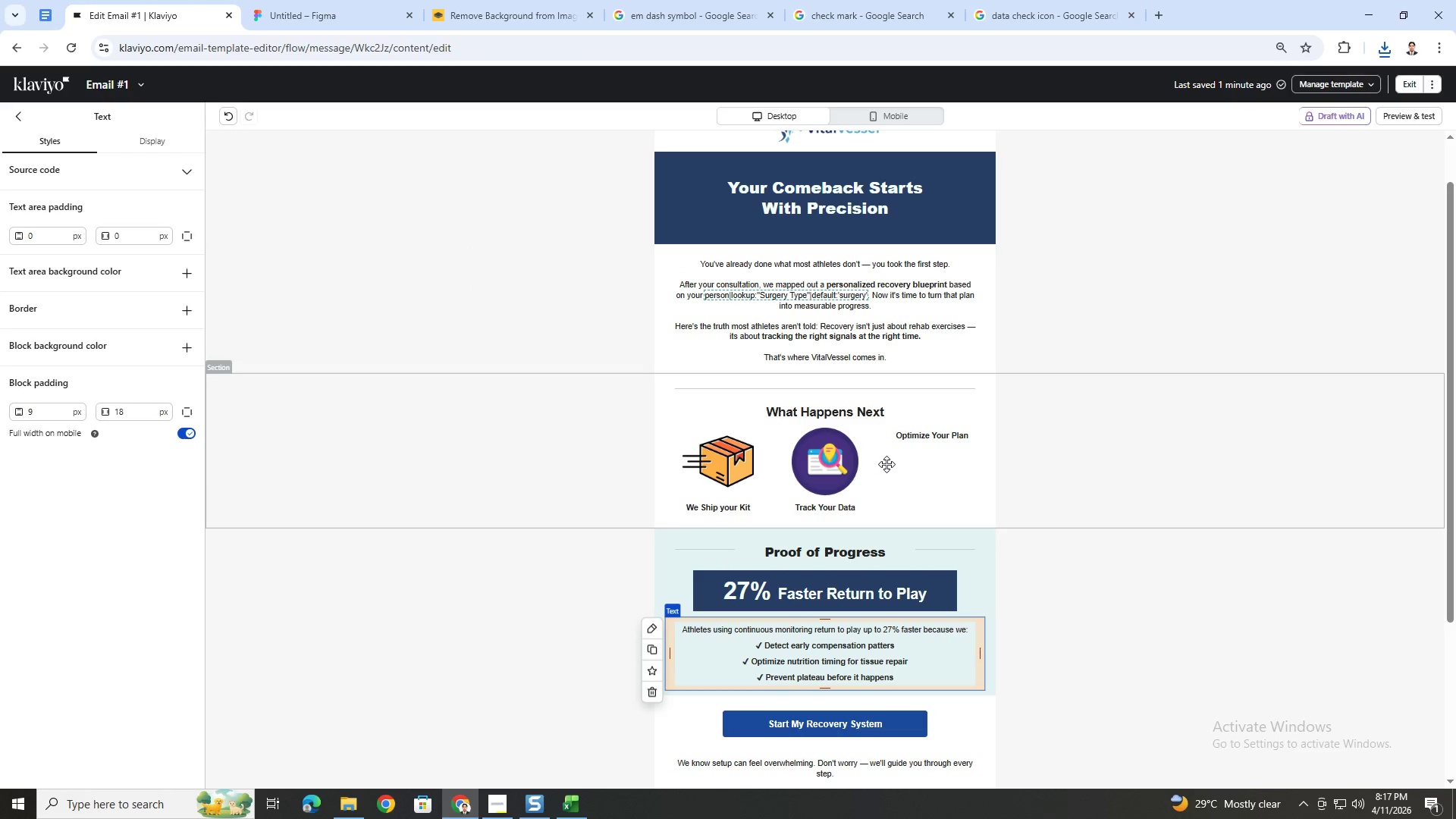 
left_click([830, 463])
 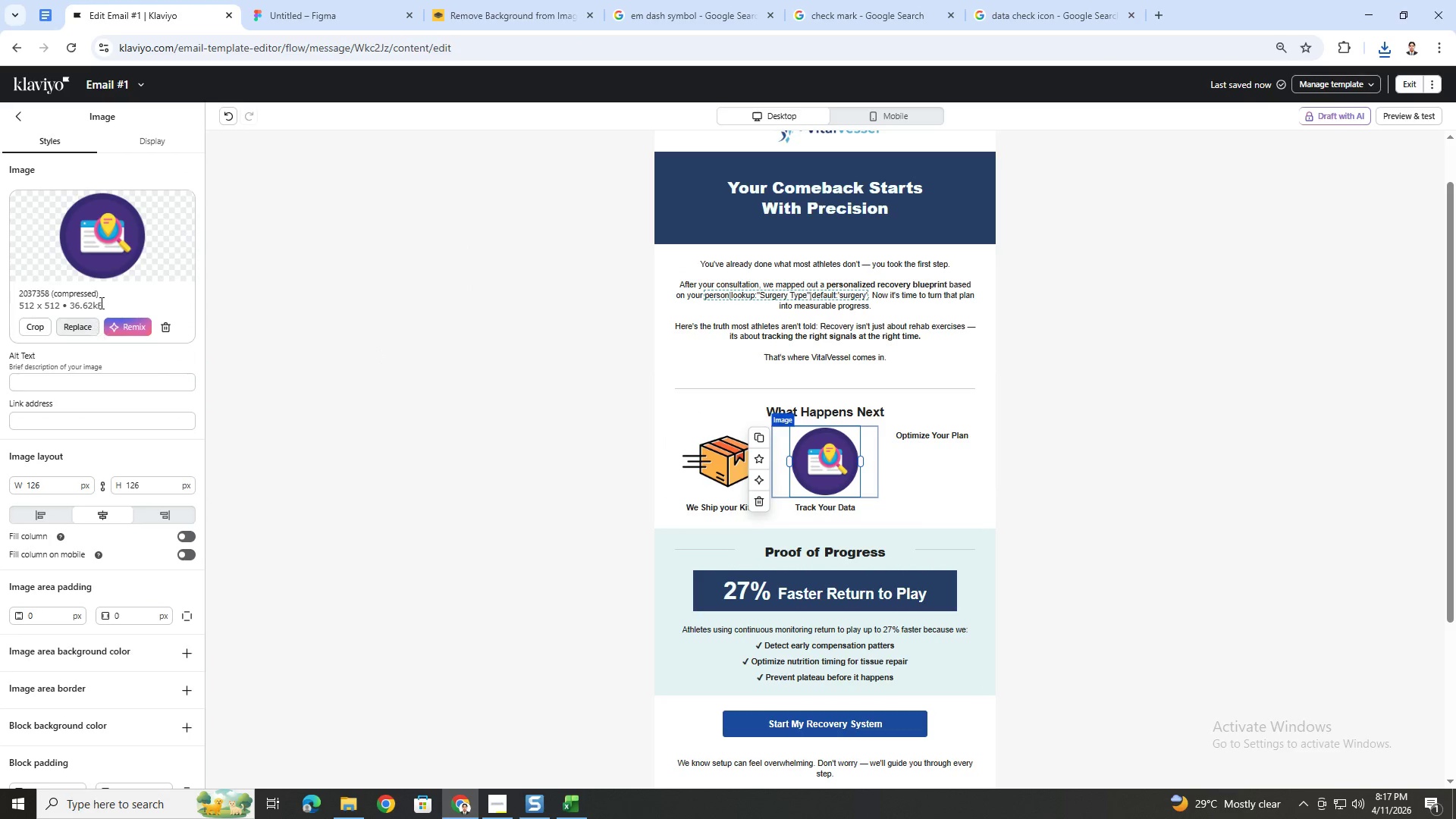 
left_click([763, 441])
 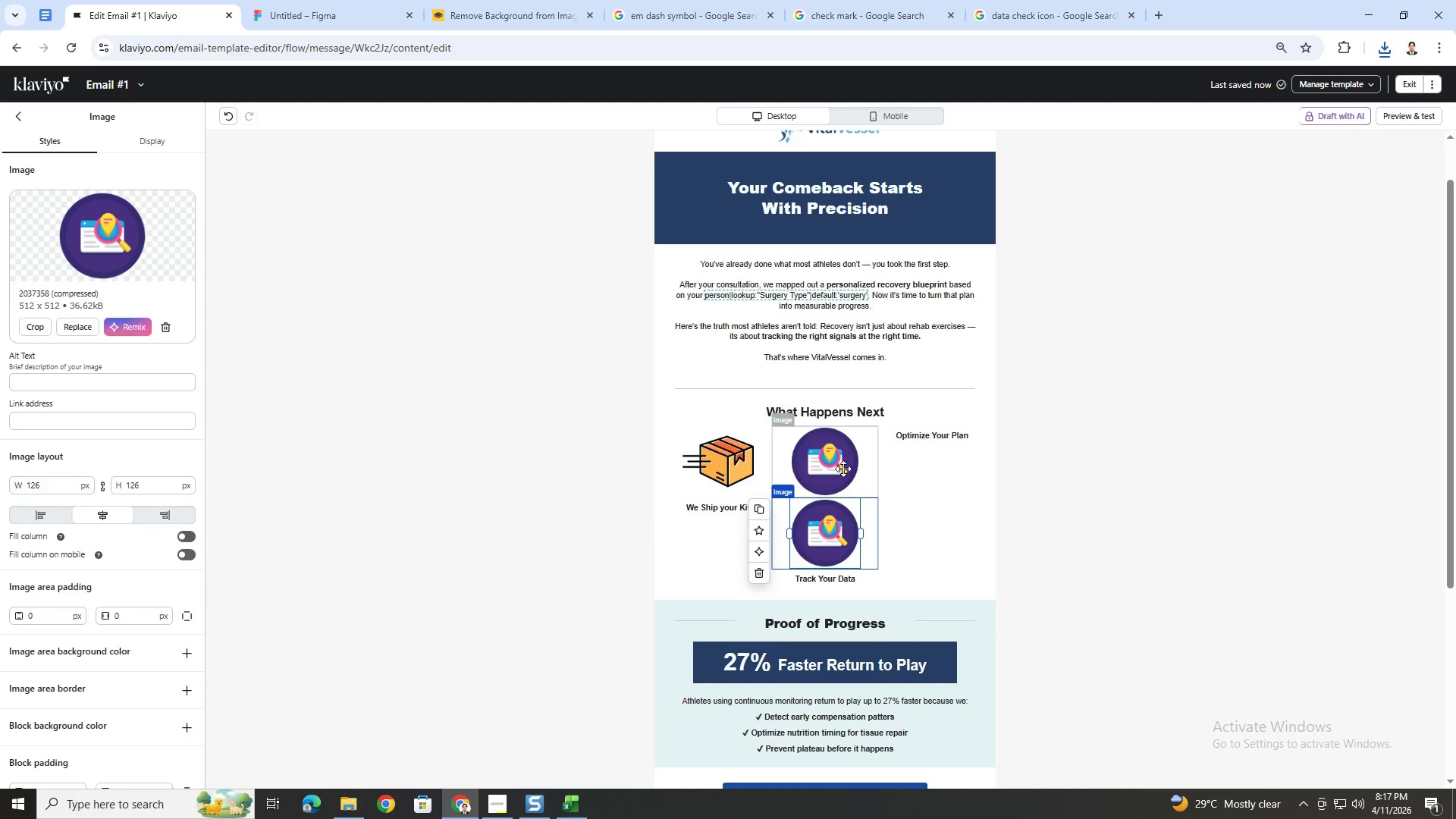 
left_click_drag(start_coordinate=[846, 533], to_coordinate=[952, 424])
 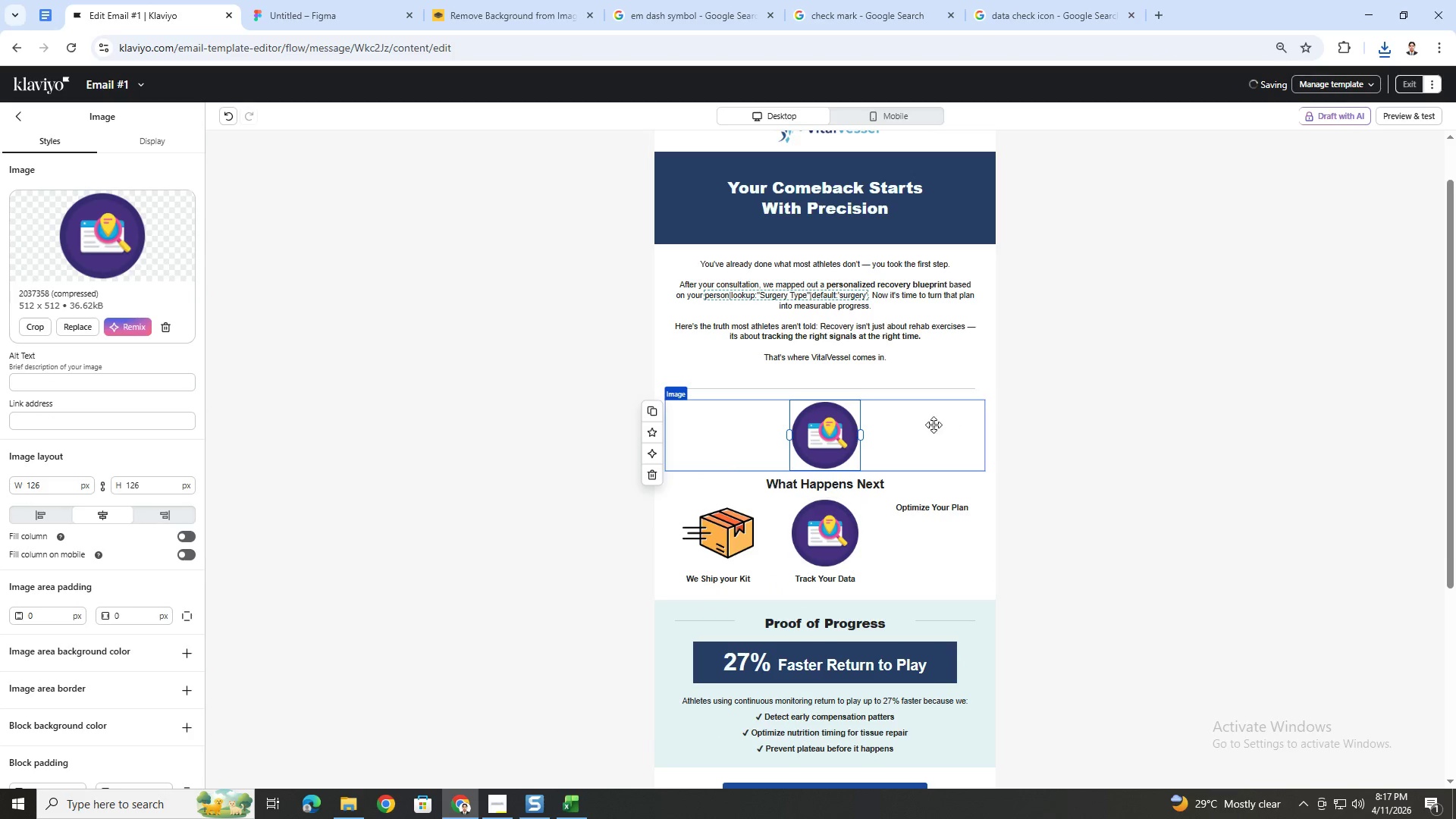 
left_click_drag(start_coordinate=[832, 426], to_coordinate=[963, 531])
 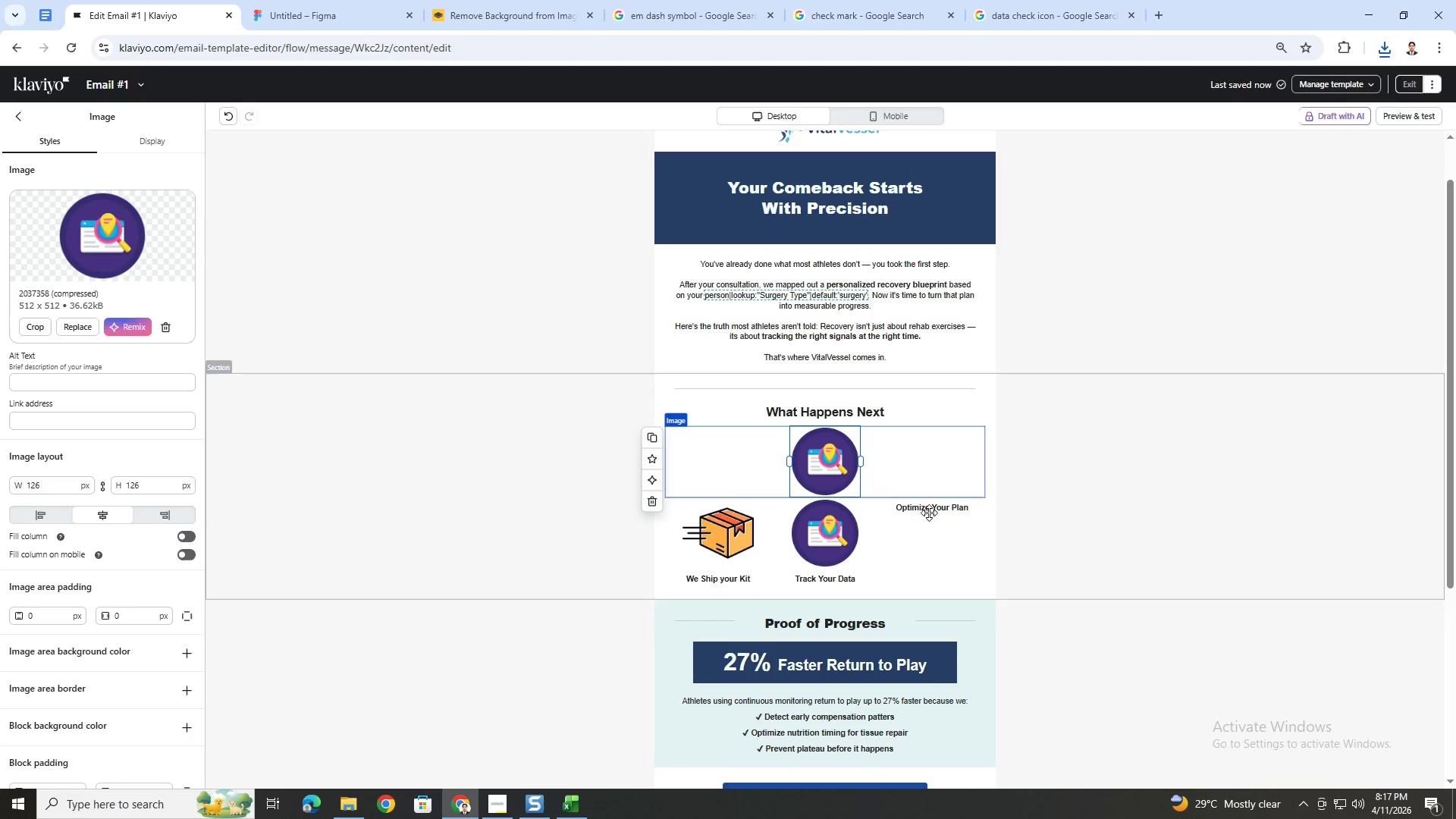 
left_click_drag(start_coordinate=[827, 454], to_coordinate=[940, 522])
 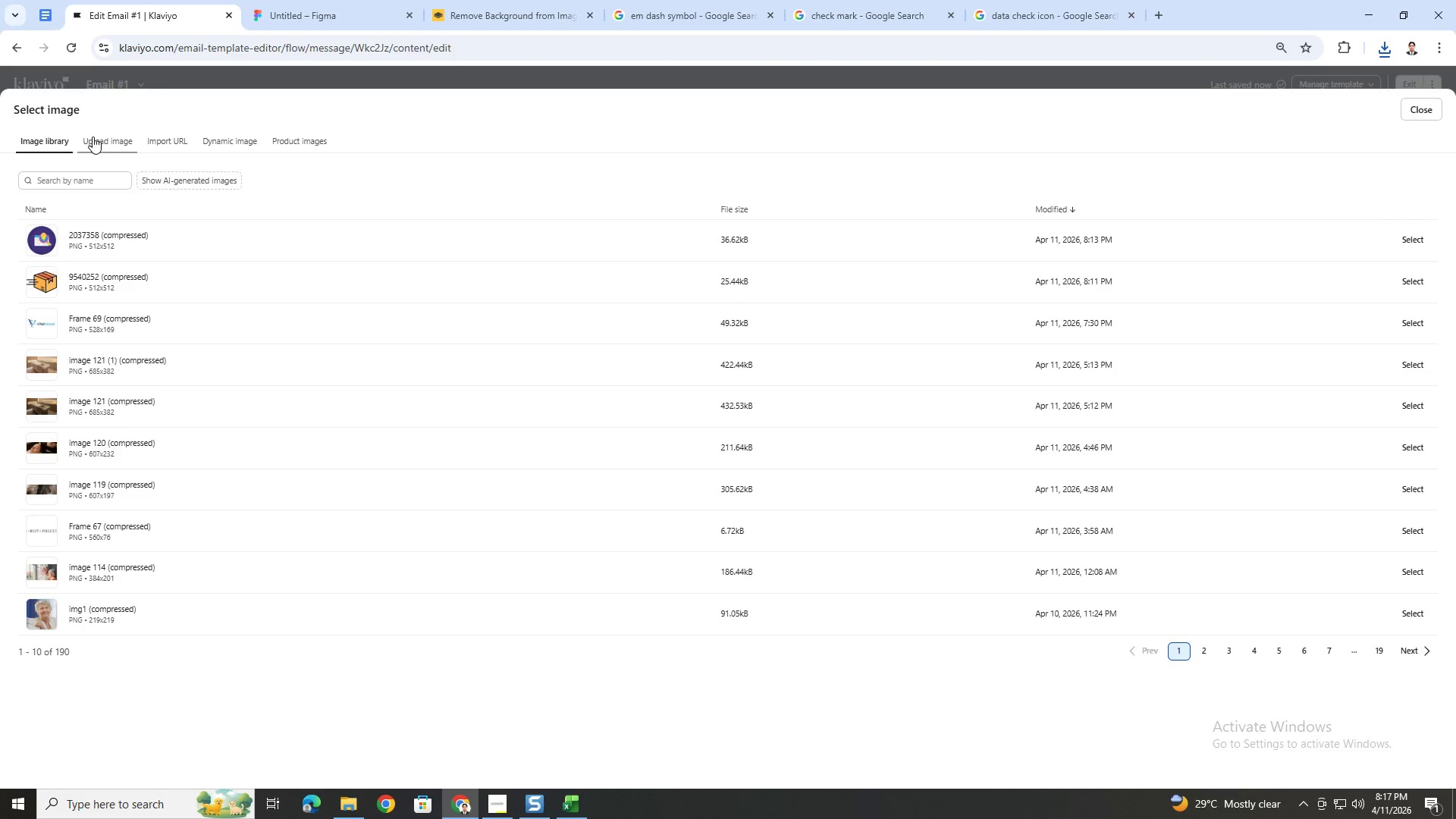 
left_click([745, 315])
 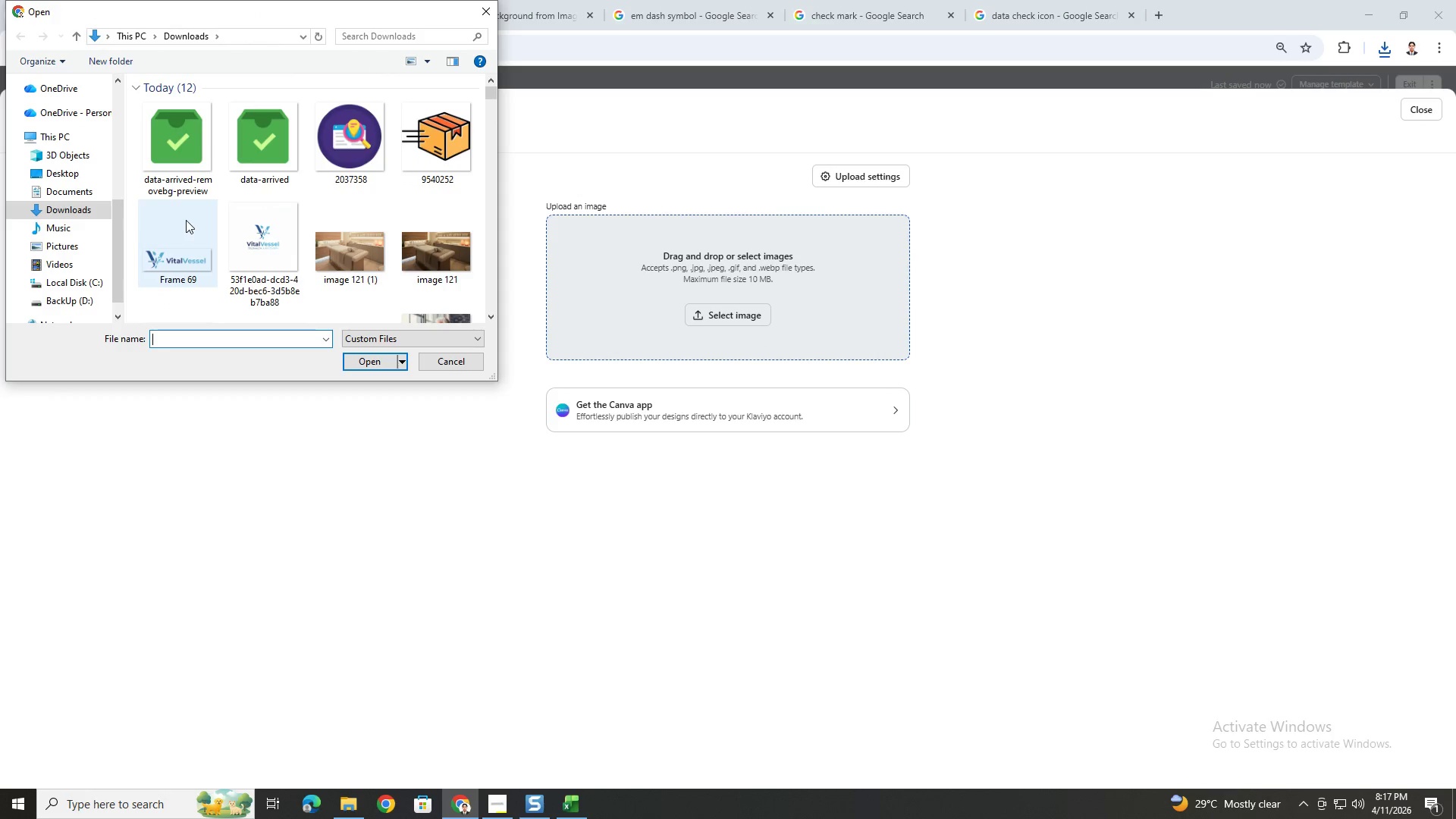 
double_click([196, 159])
 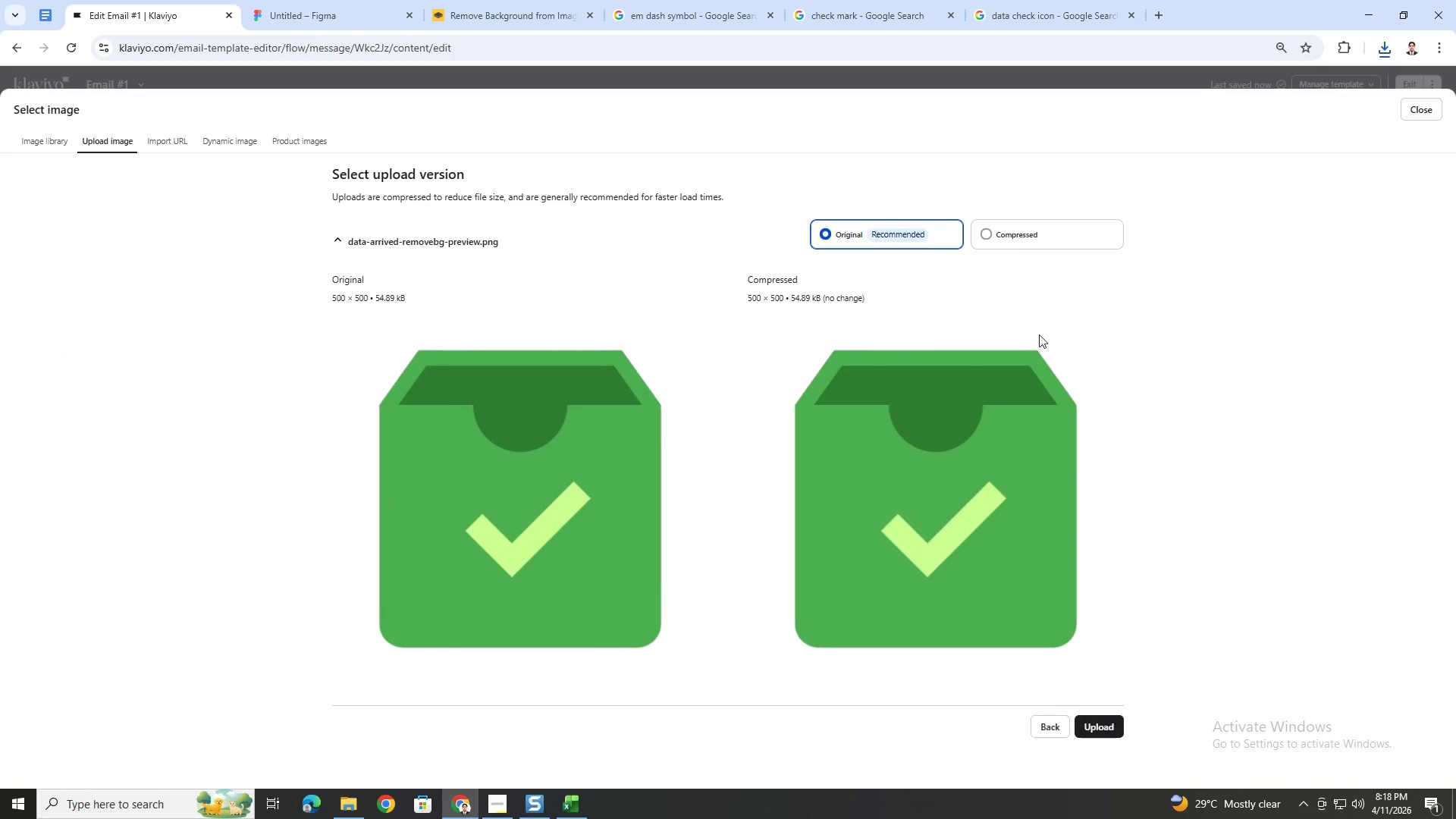 
left_click([1030, 242])
 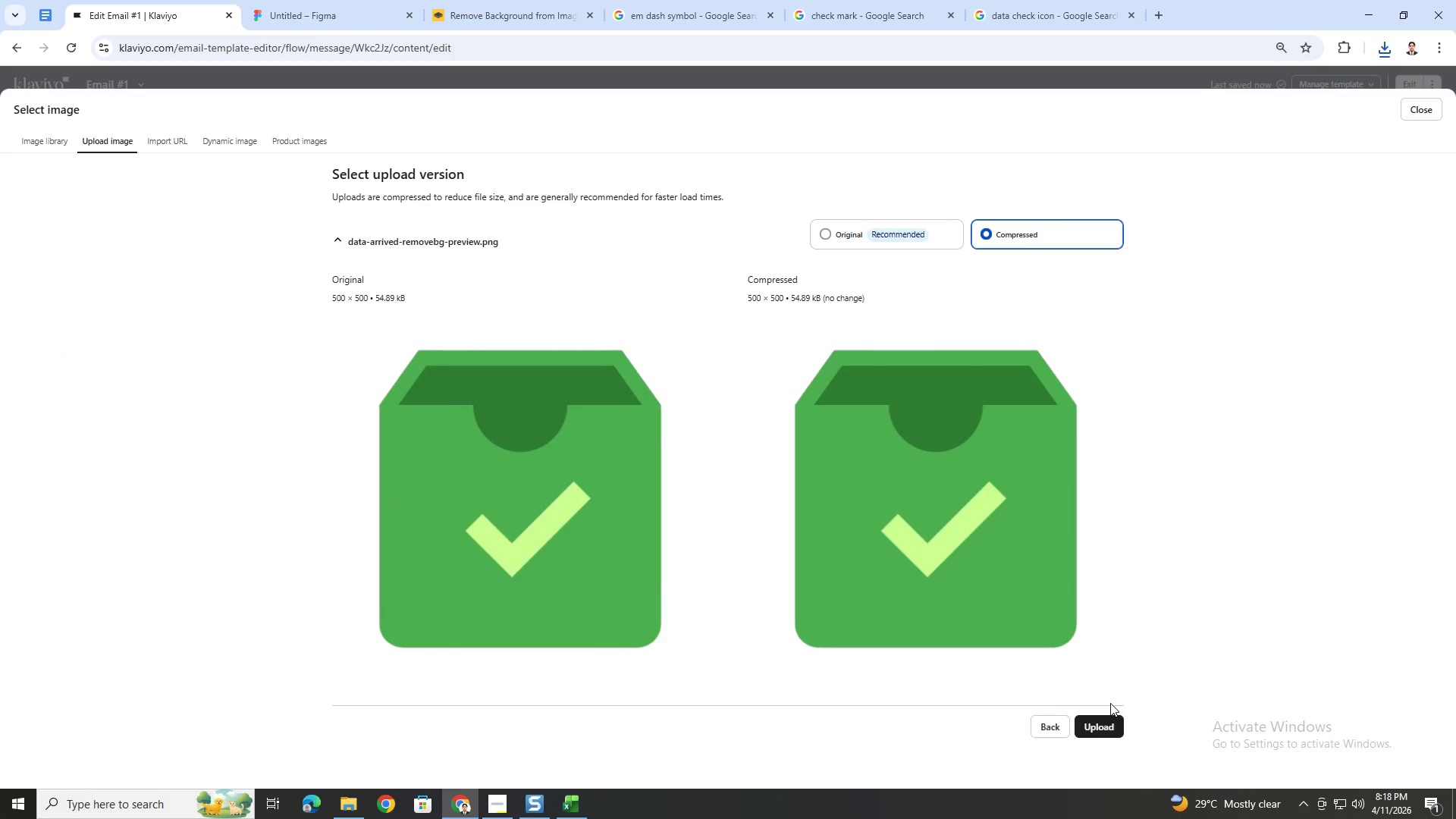 
left_click([1109, 728])
 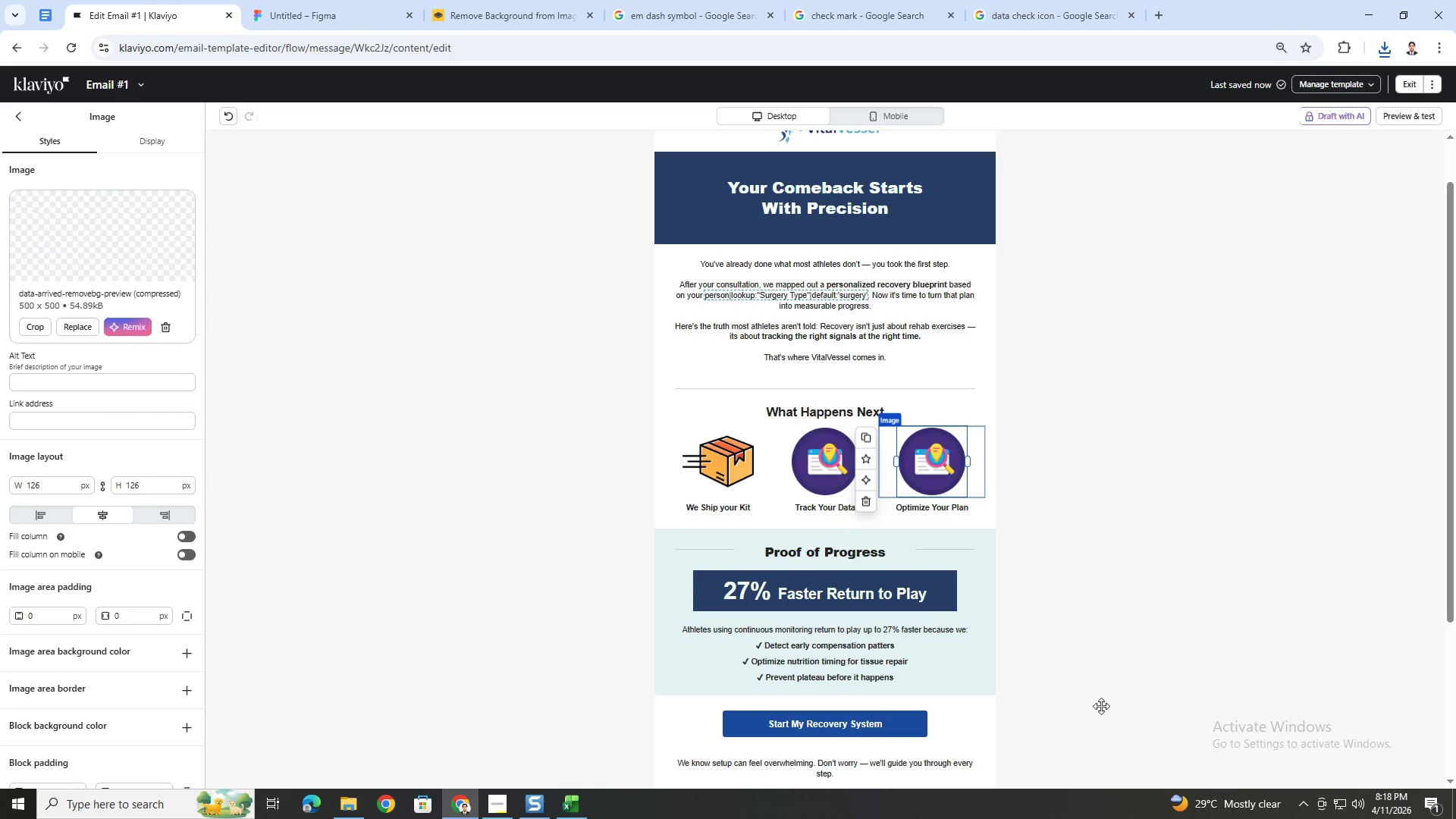 
left_click([1092, 693])
 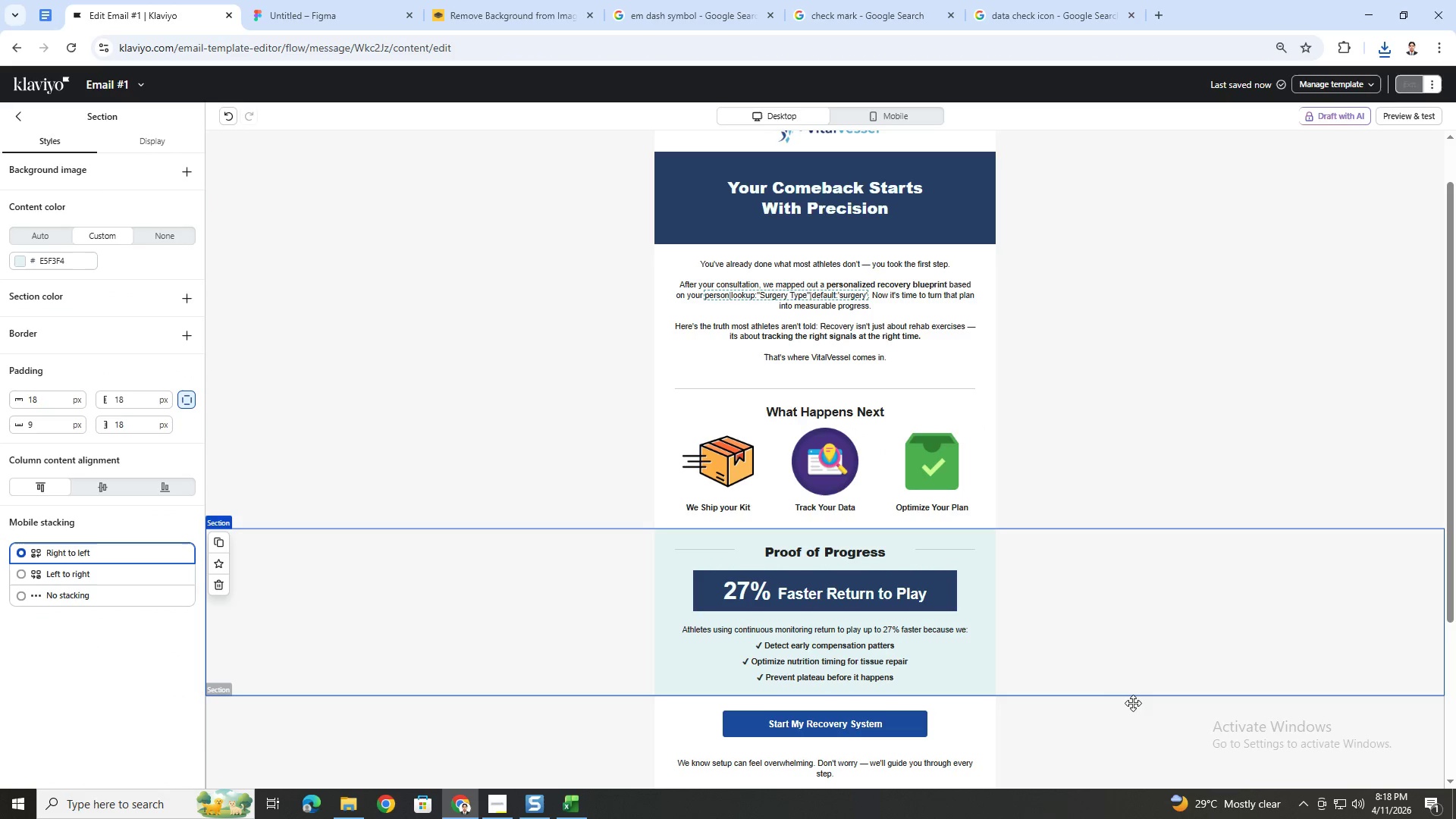 
scroll: coordinate [1133, 701], scroll_direction: down, amount: 2.0
 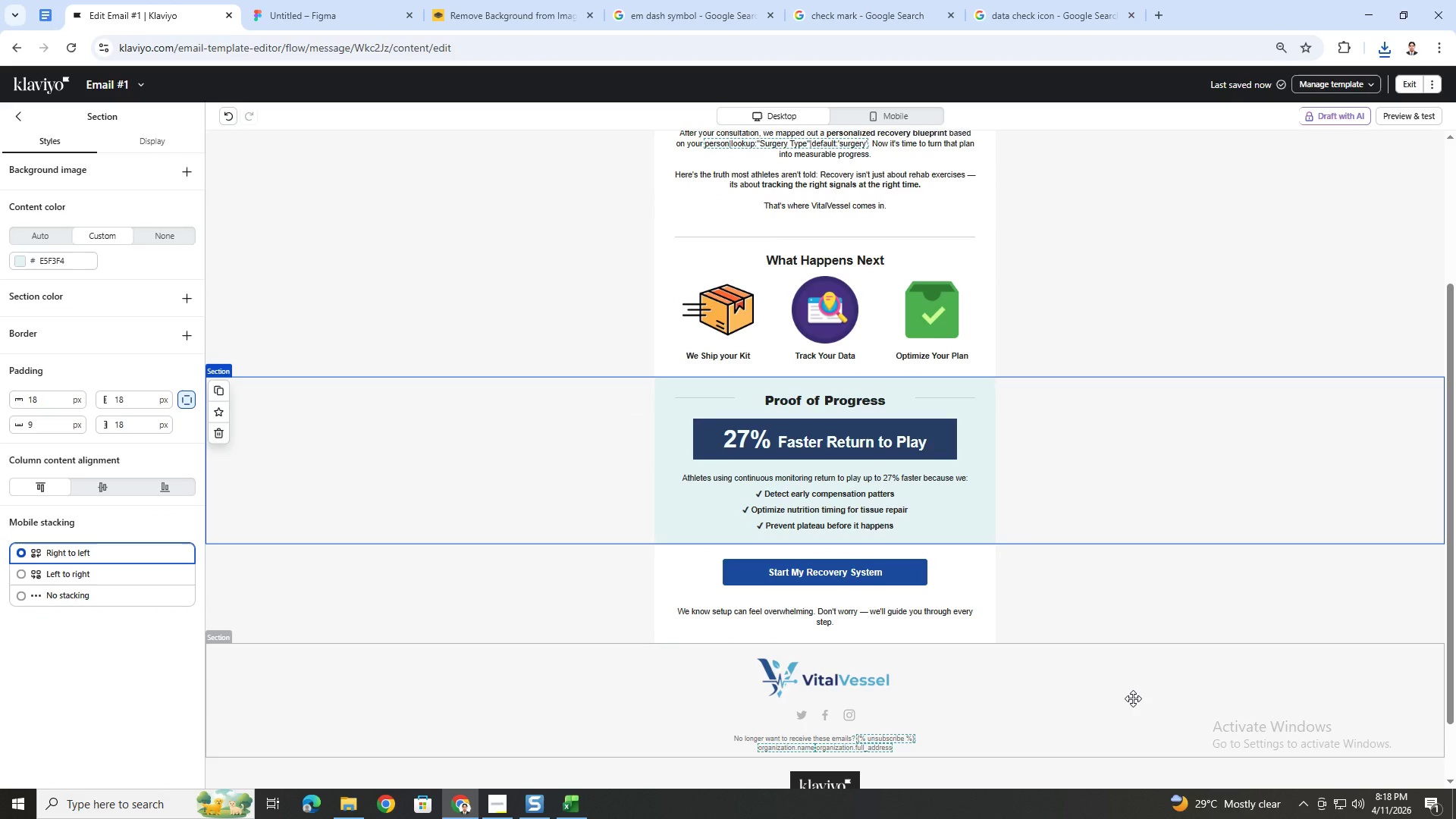 
wait(5.85)
 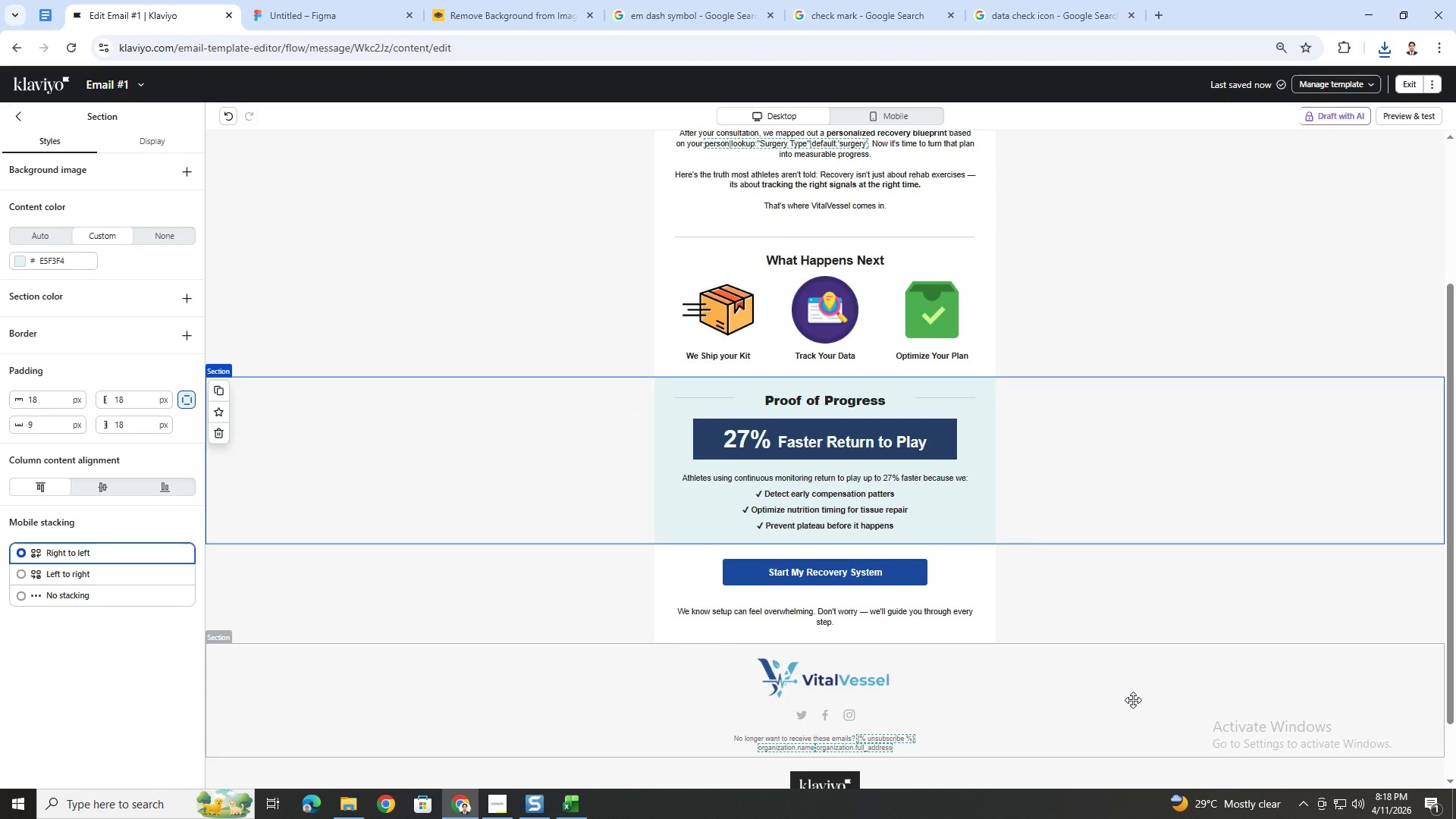 
scroll: coordinate [1133, 698], scroll_direction: up, amount: 1.0
 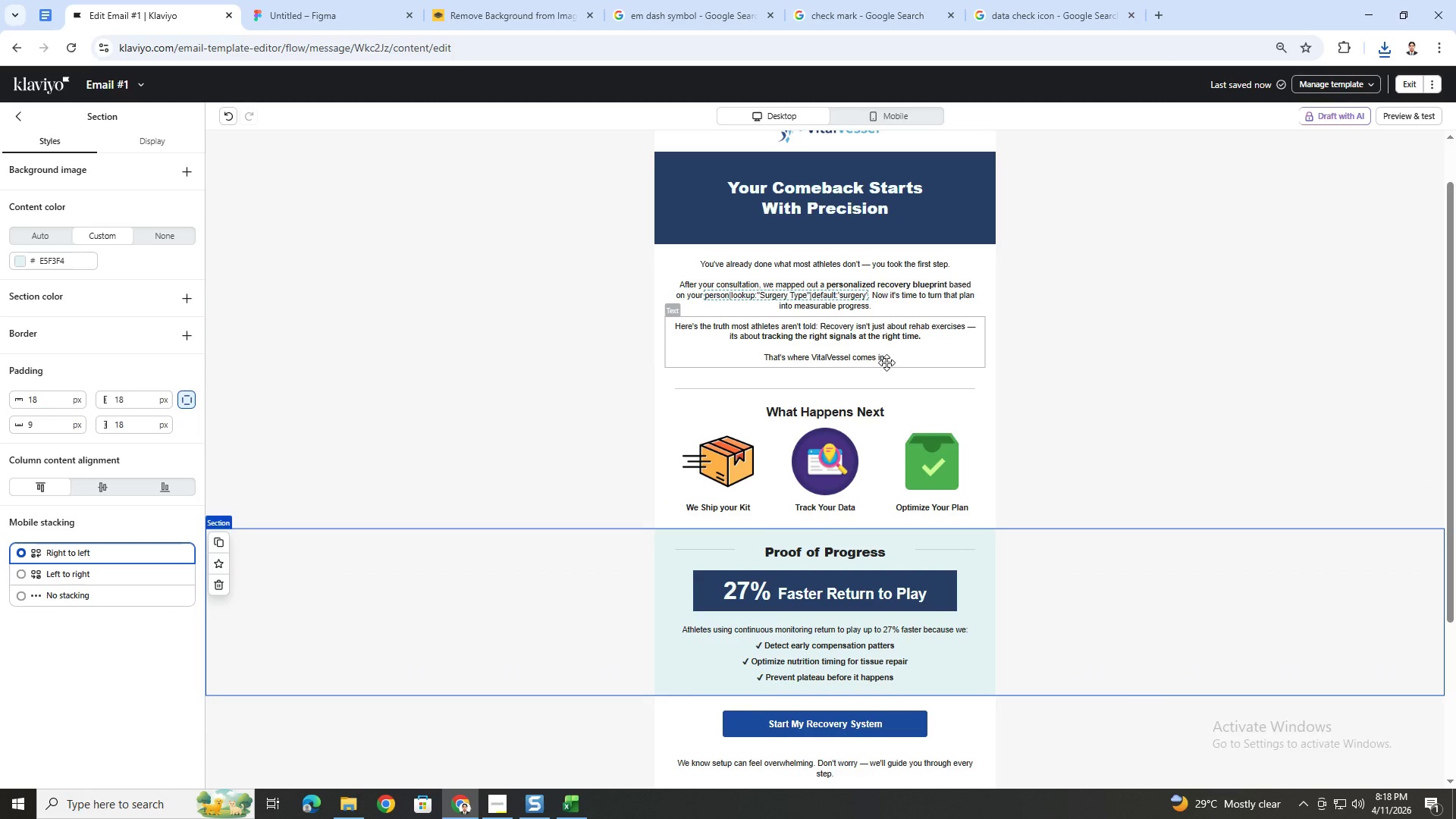 
double_click([886, 359])
 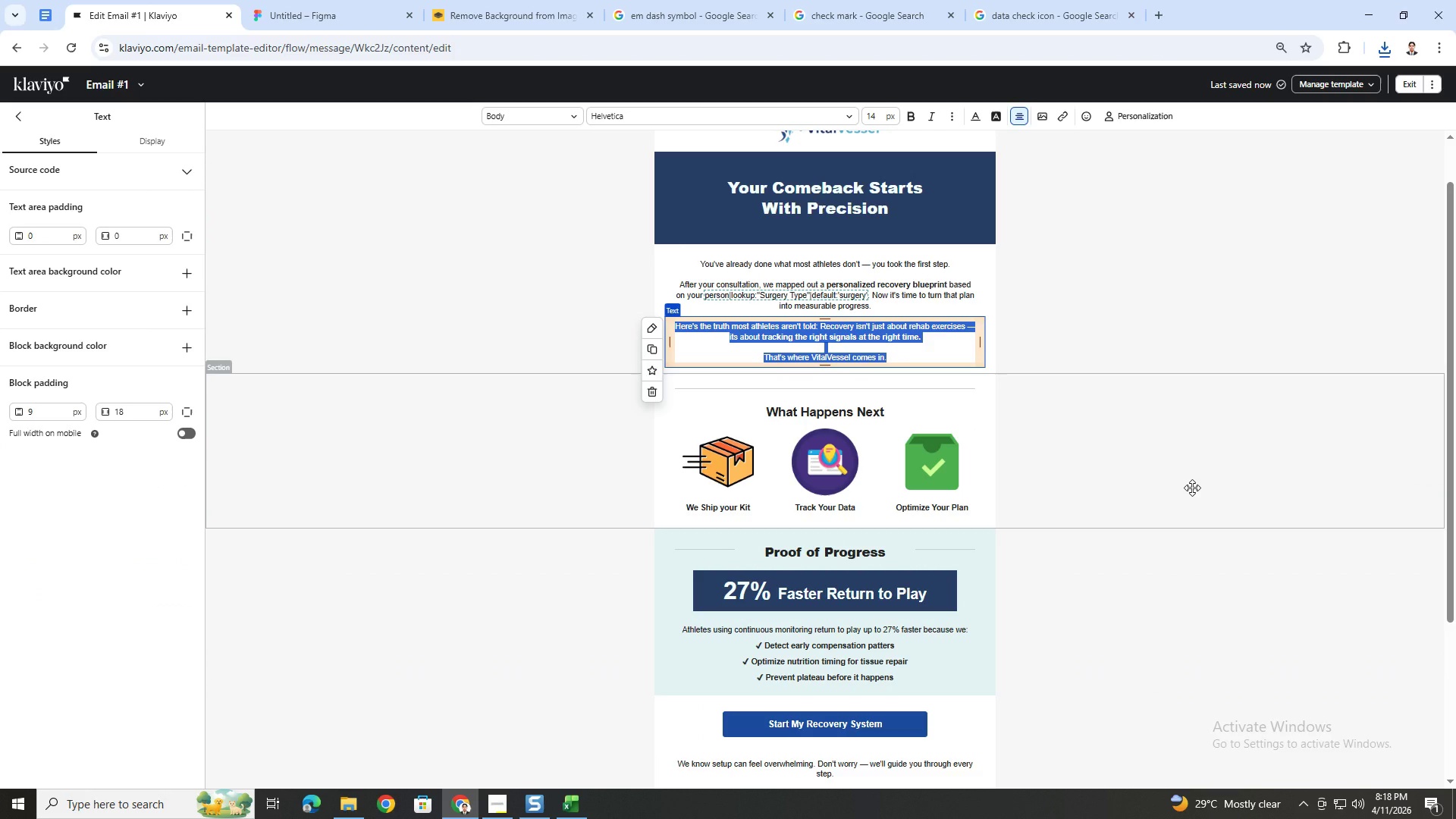 
wait(5.83)
 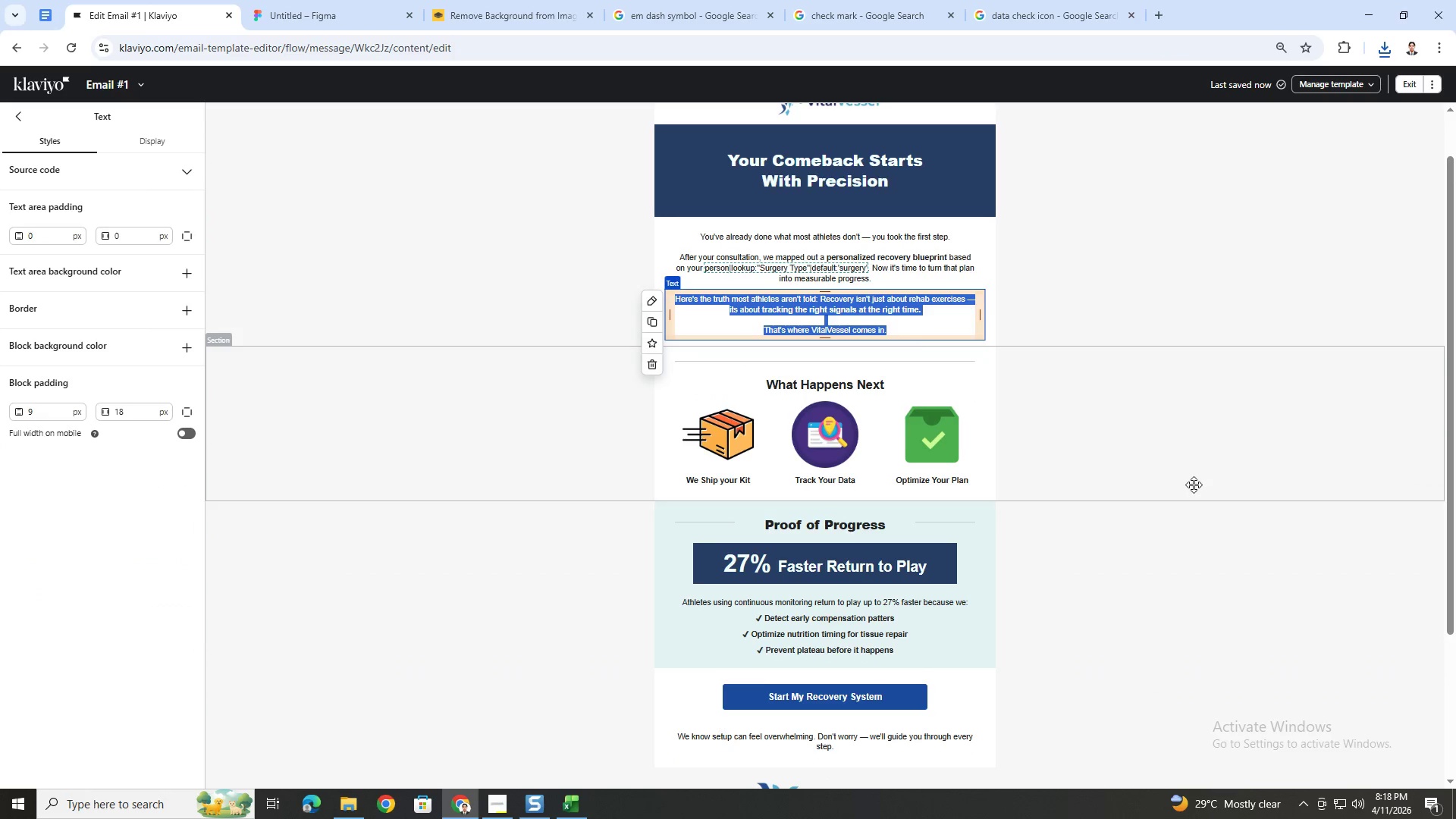 
left_click([1237, 552])
 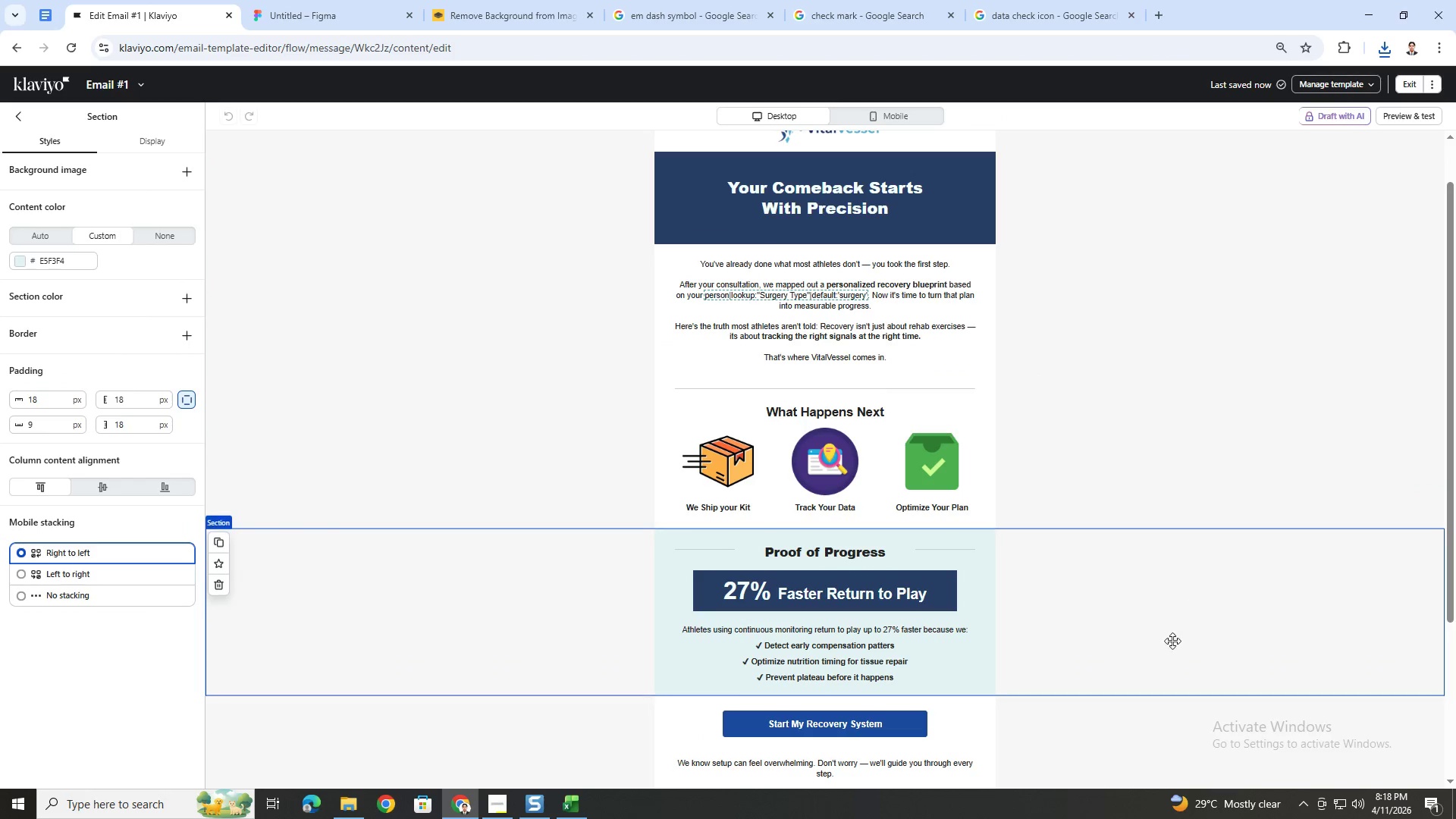 
scroll: coordinate [1171, 642], scroll_direction: down, amount: 2.0
 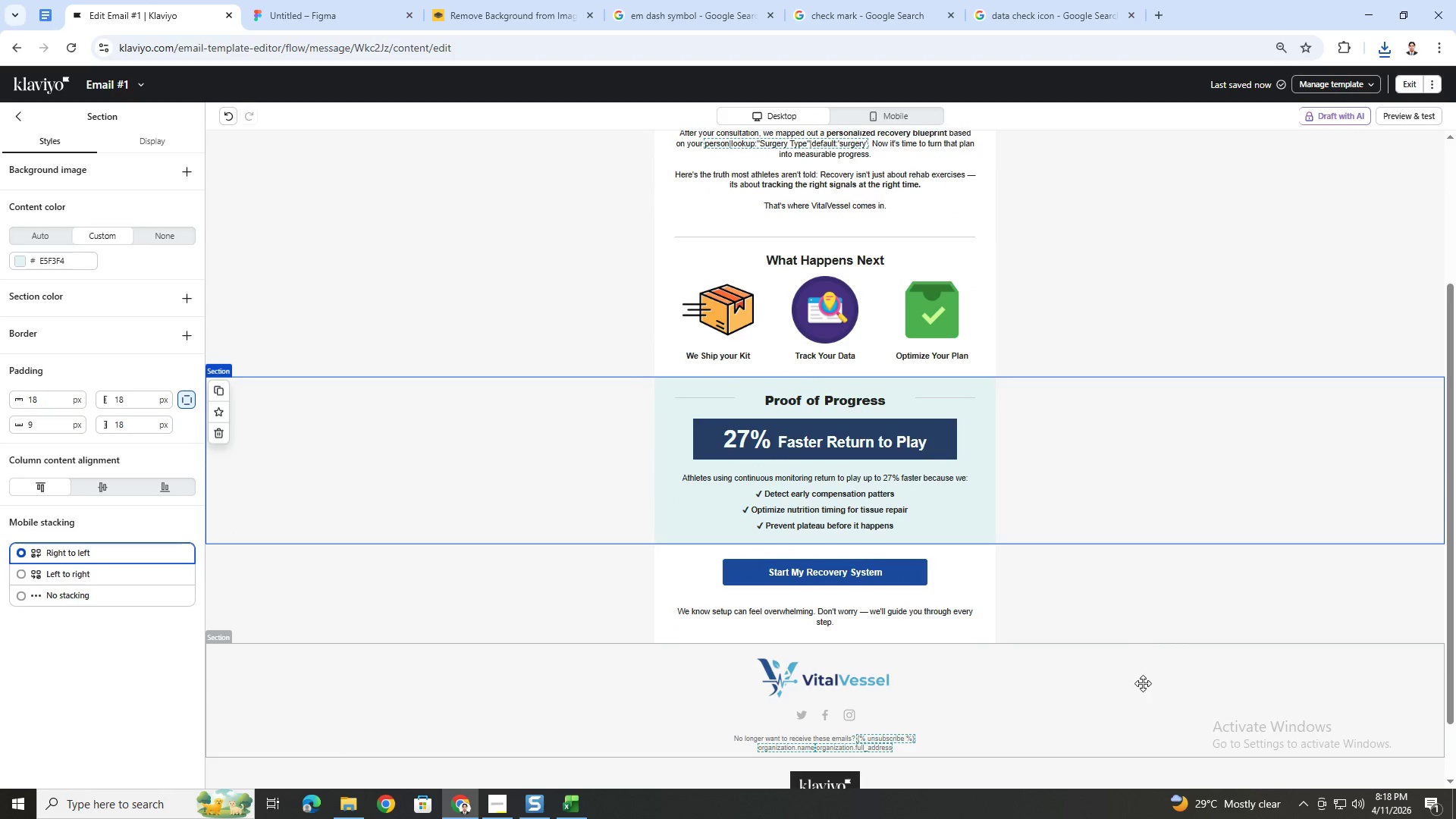 
left_click([1143, 683])
 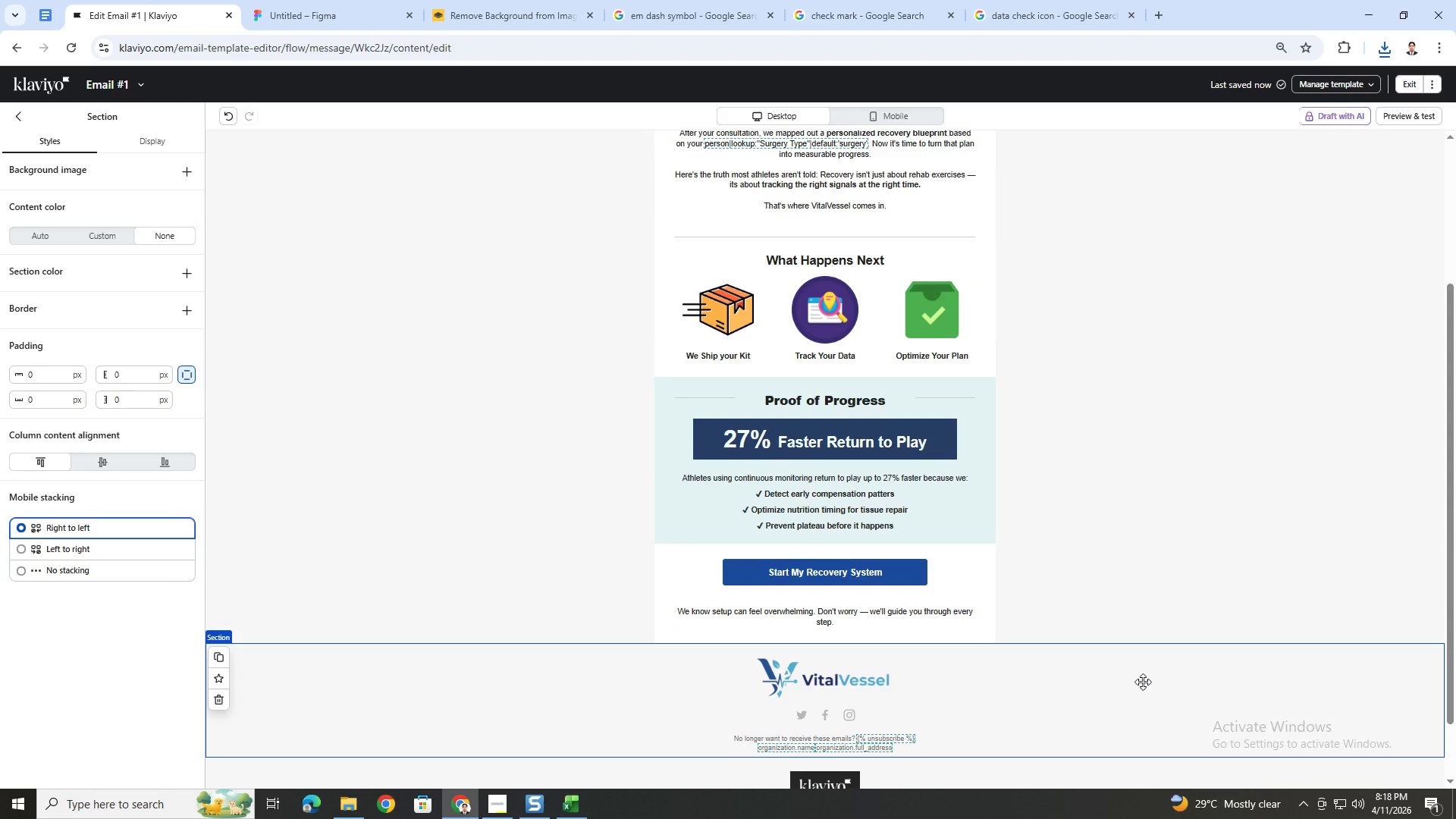 
scroll: coordinate [1143, 682], scroll_direction: up, amount: 2.0
 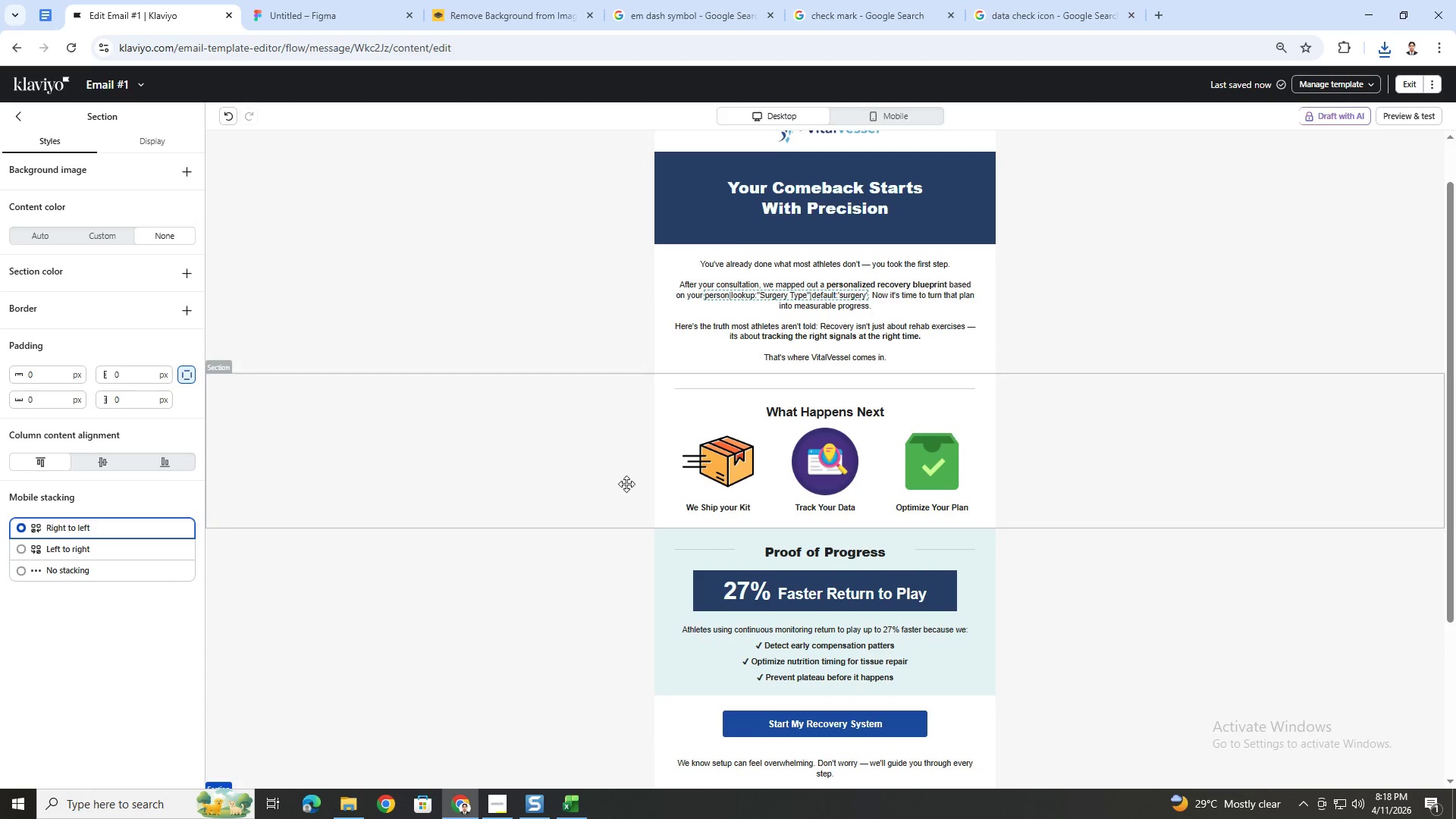 
left_click([532, 554])
 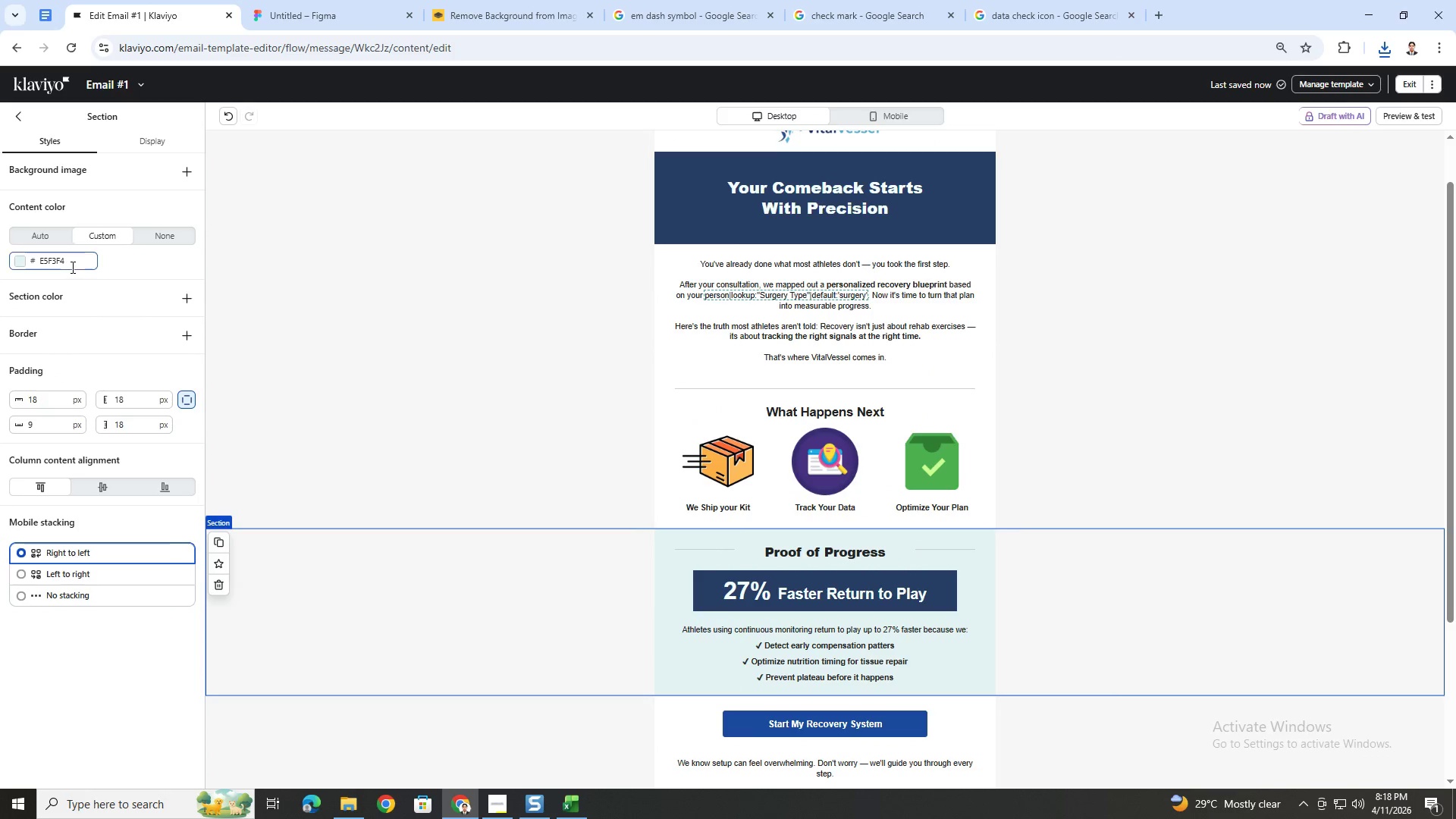 
double_click([71, 267])
 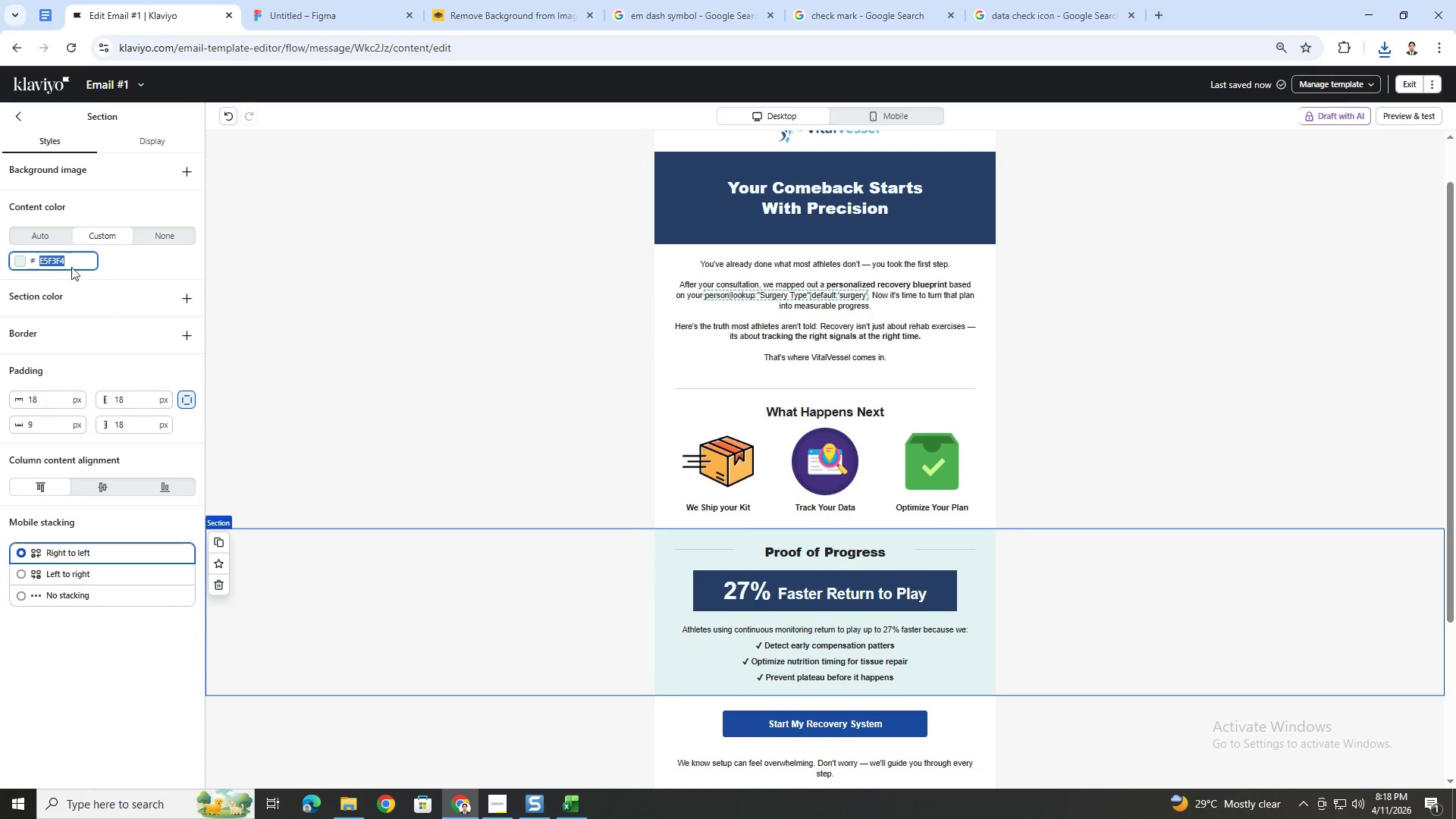 
key(Control+C)
 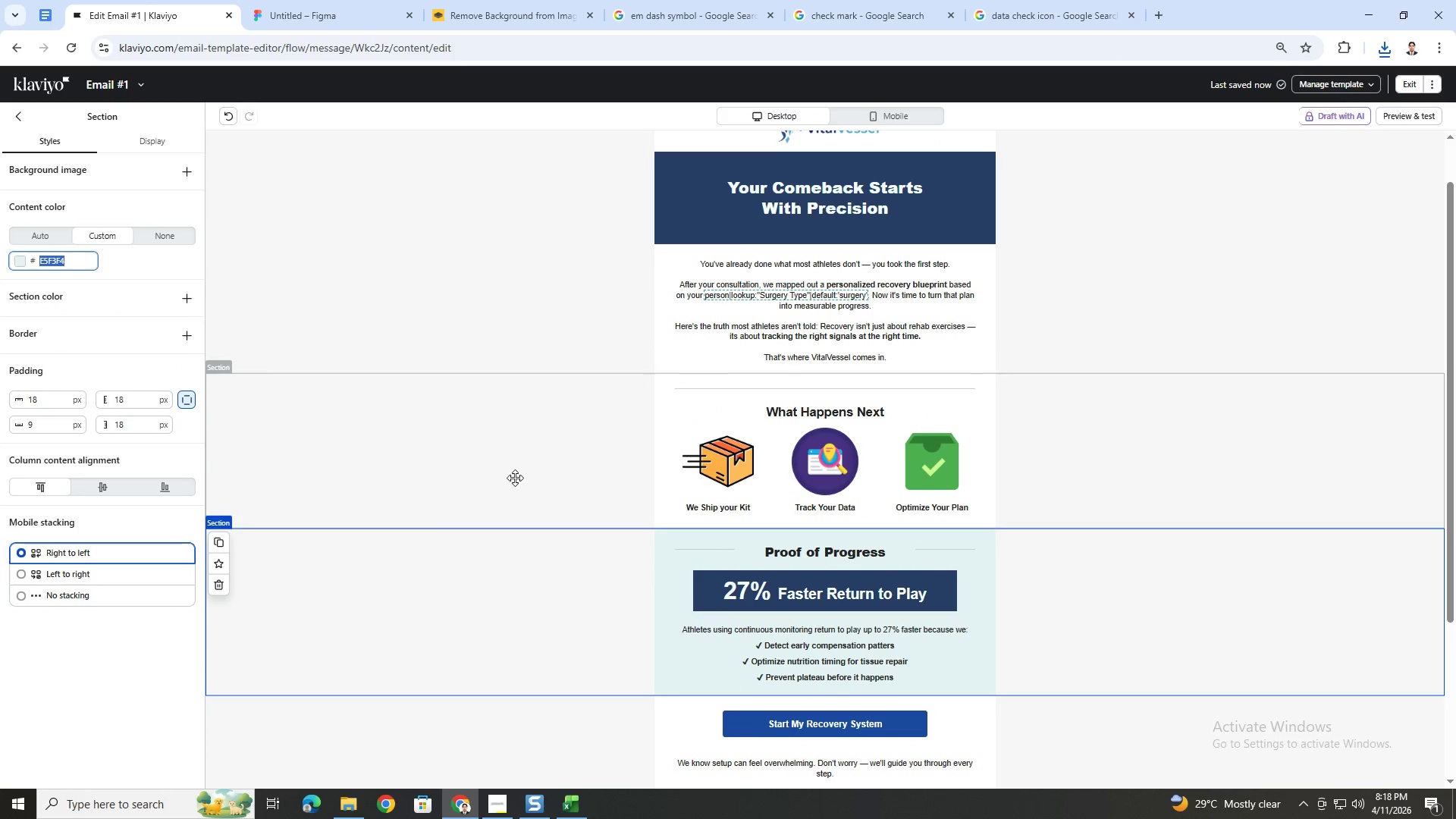 
left_click([515, 478])
 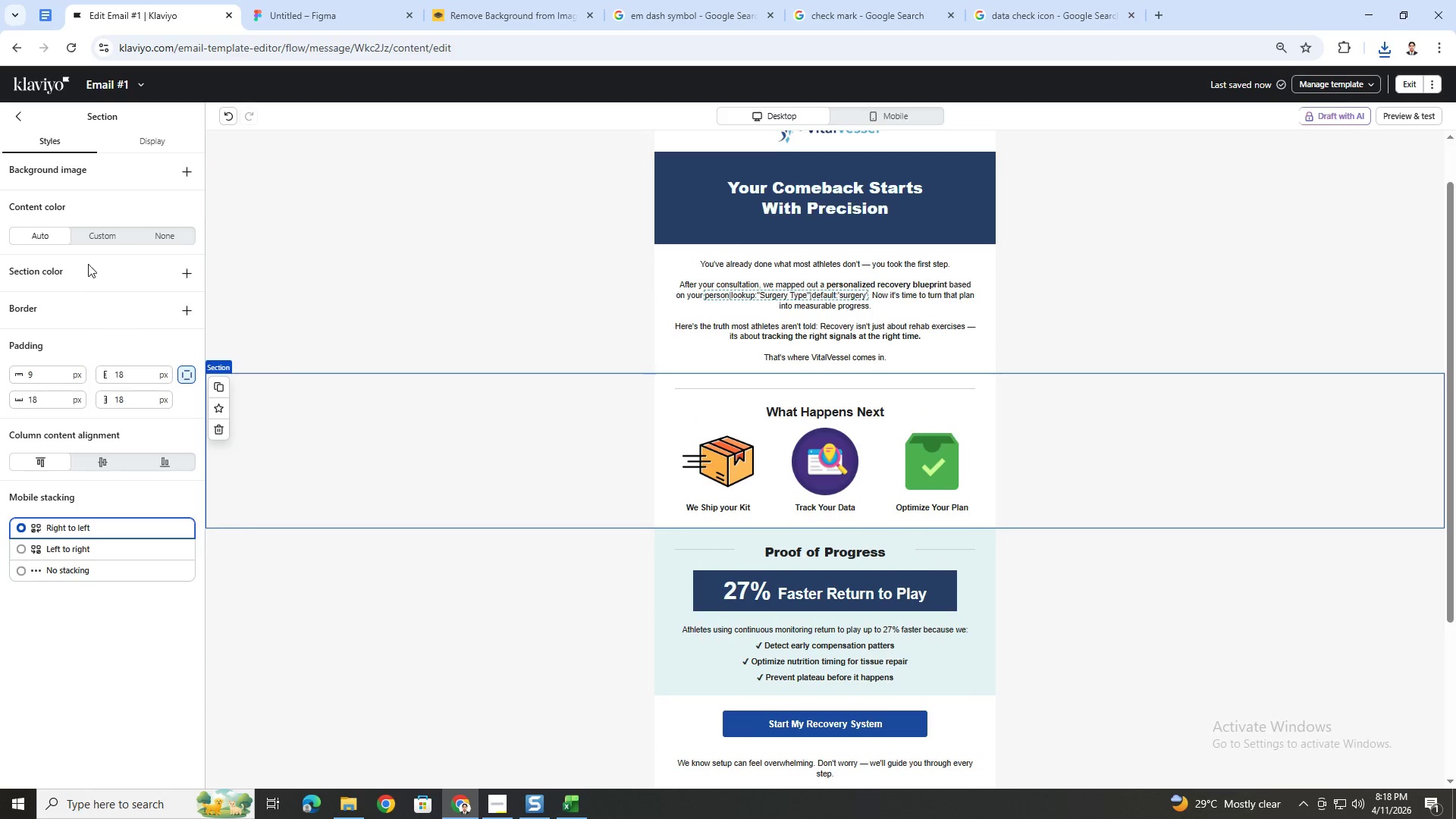 
left_click([111, 244])
 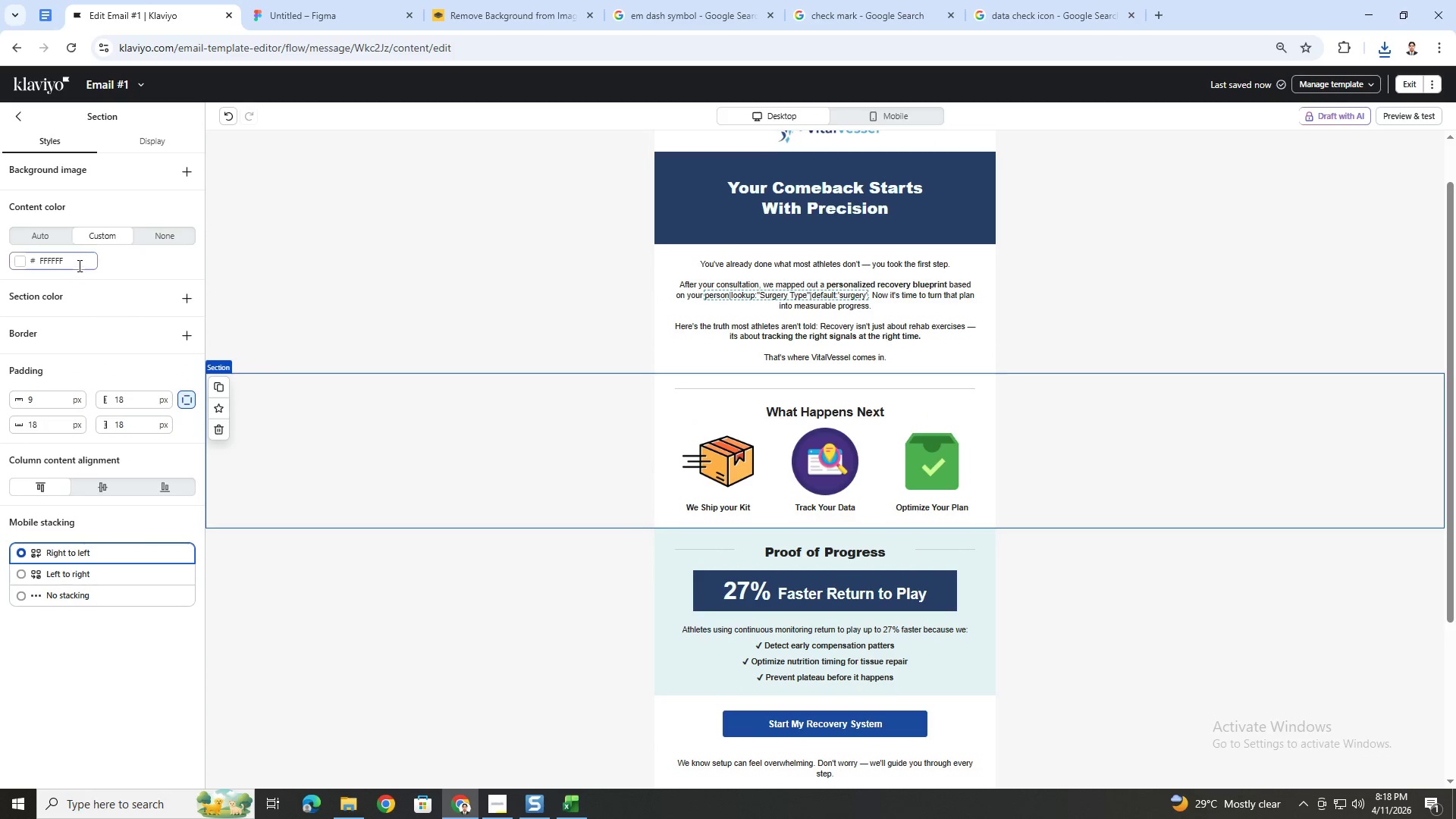 
double_click([78, 265])
 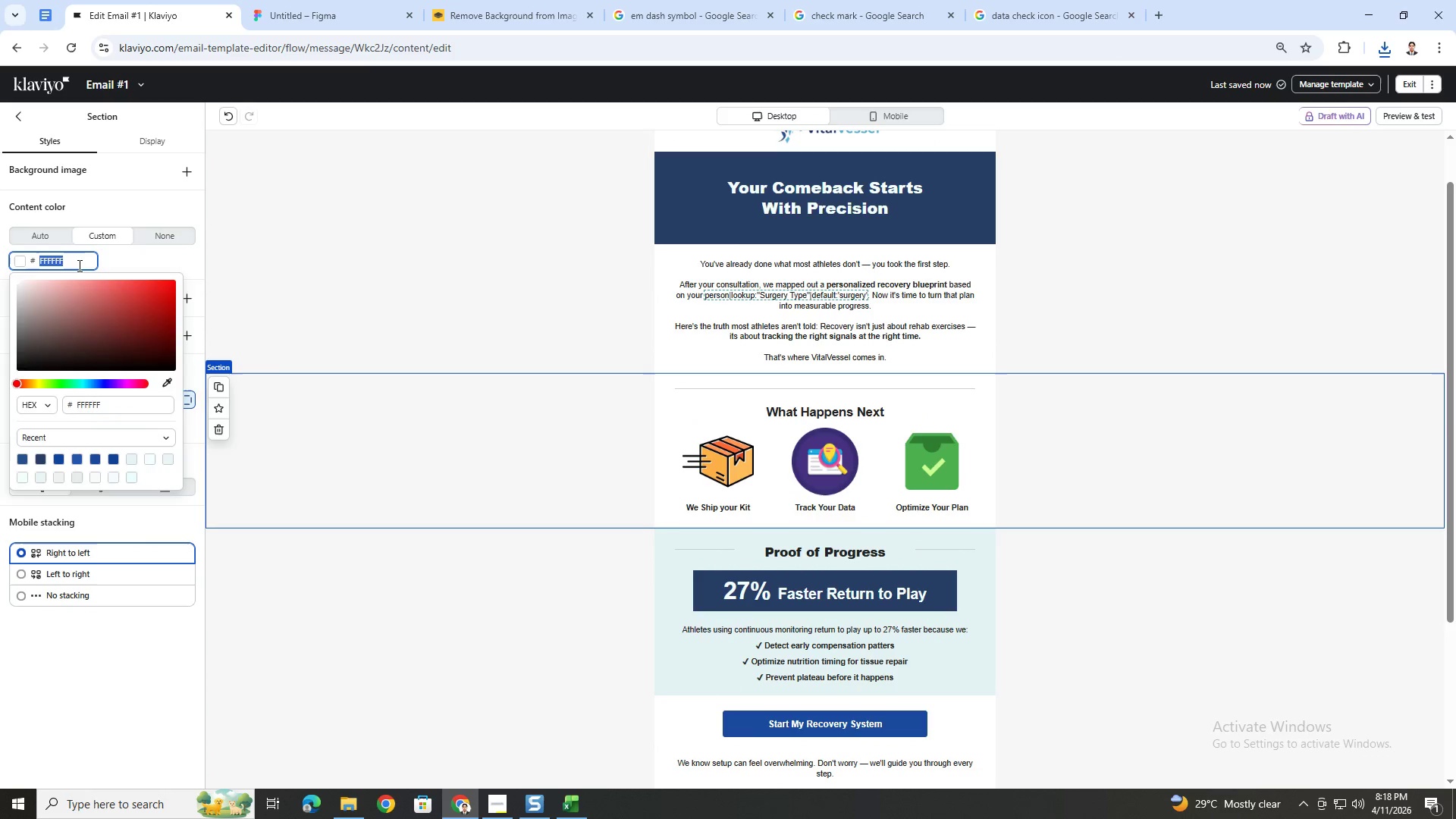 
key(Control+V)
 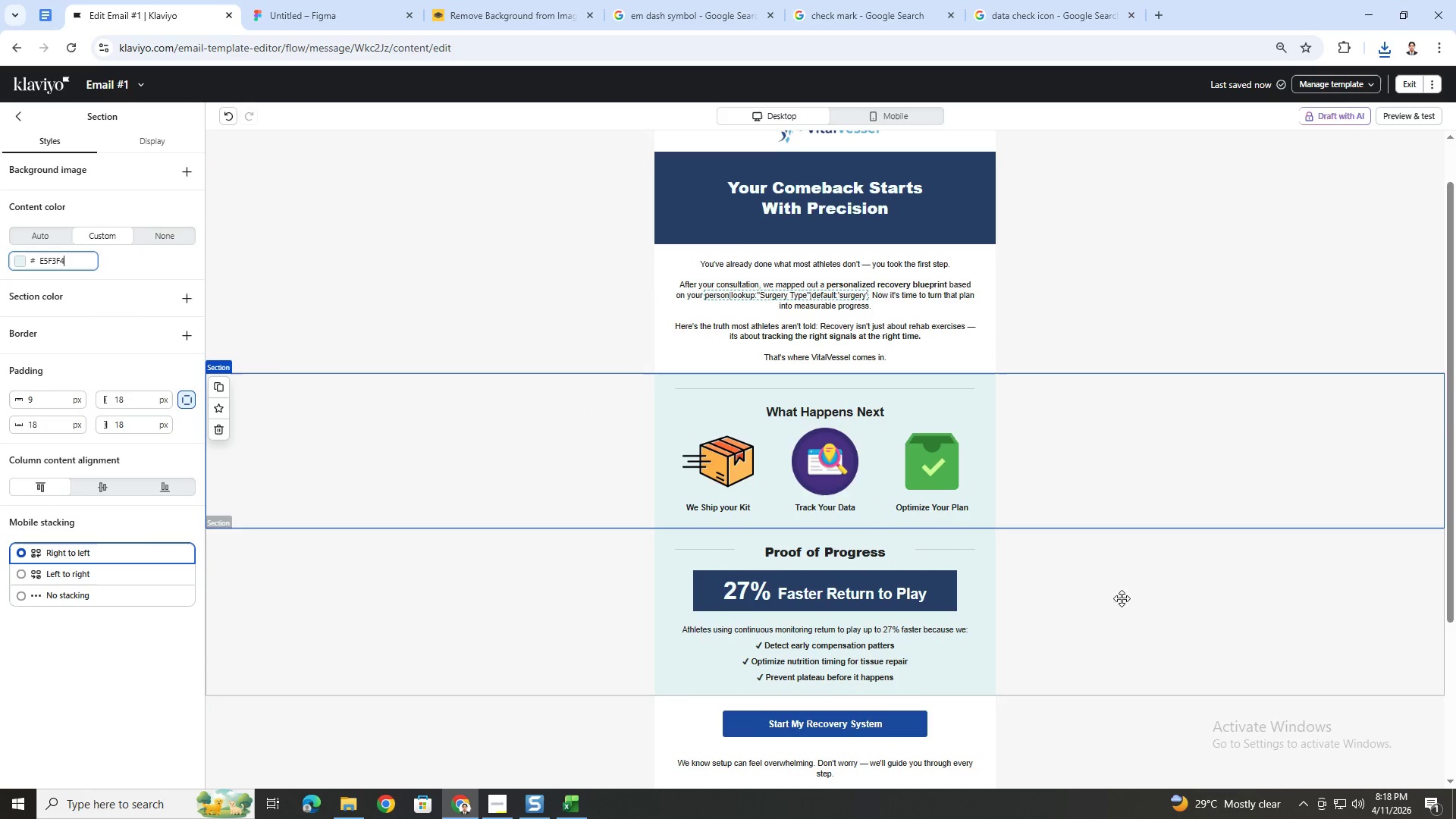 
left_click([1150, 662])
 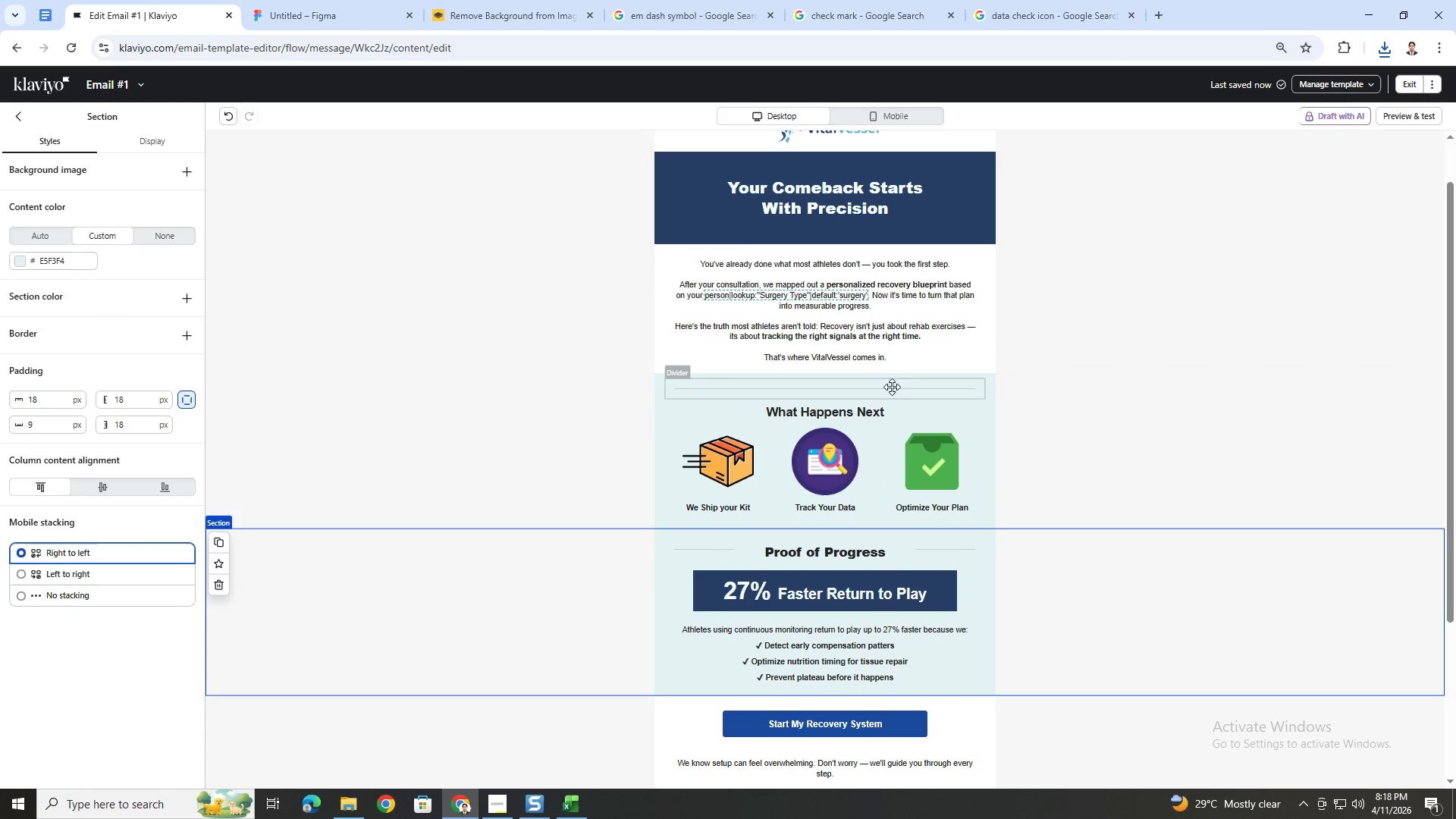 
left_click_drag(start_coordinate=[895, 385], to_coordinate=[906, 383])
 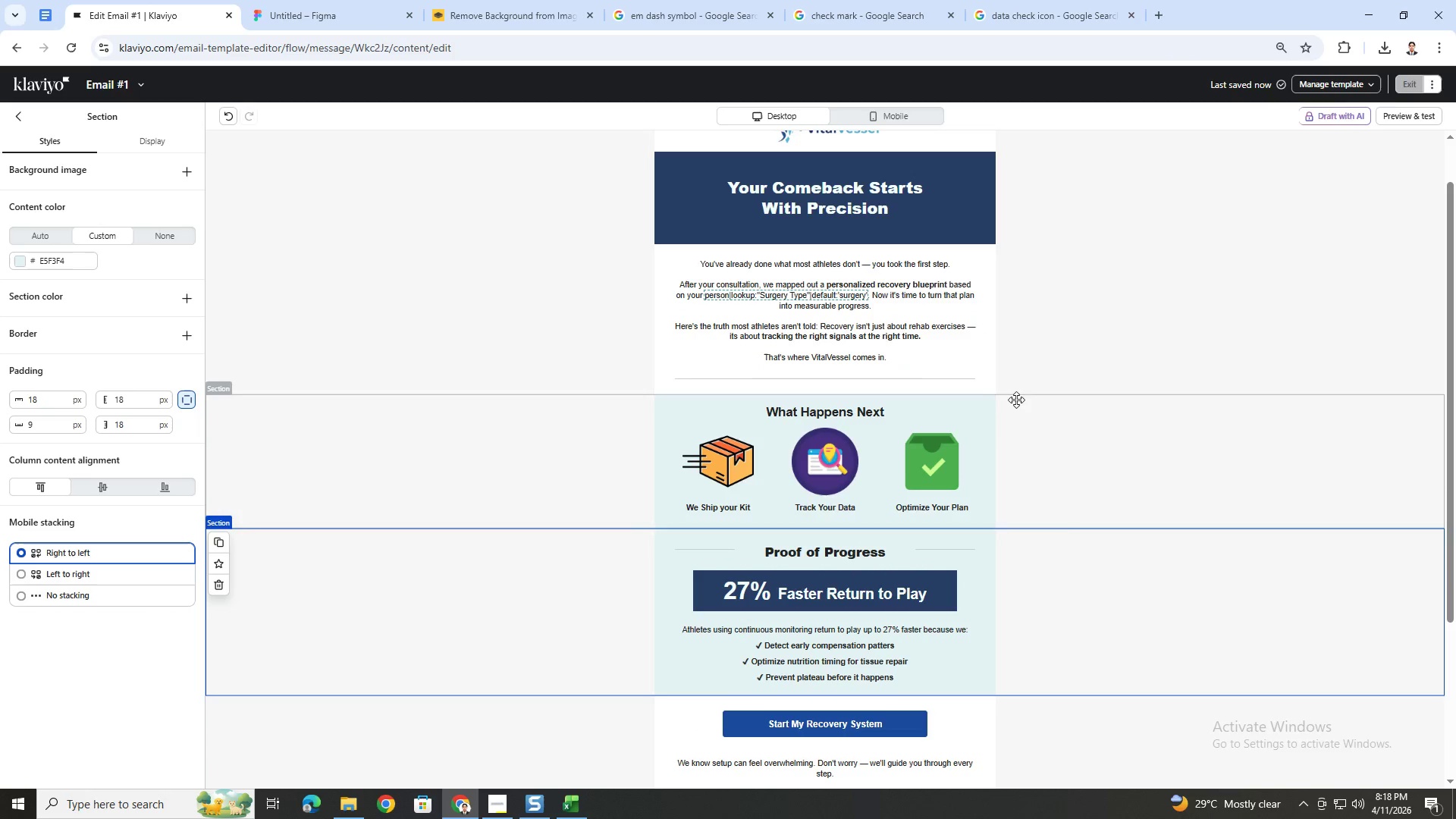 
left_click([965, 381])
 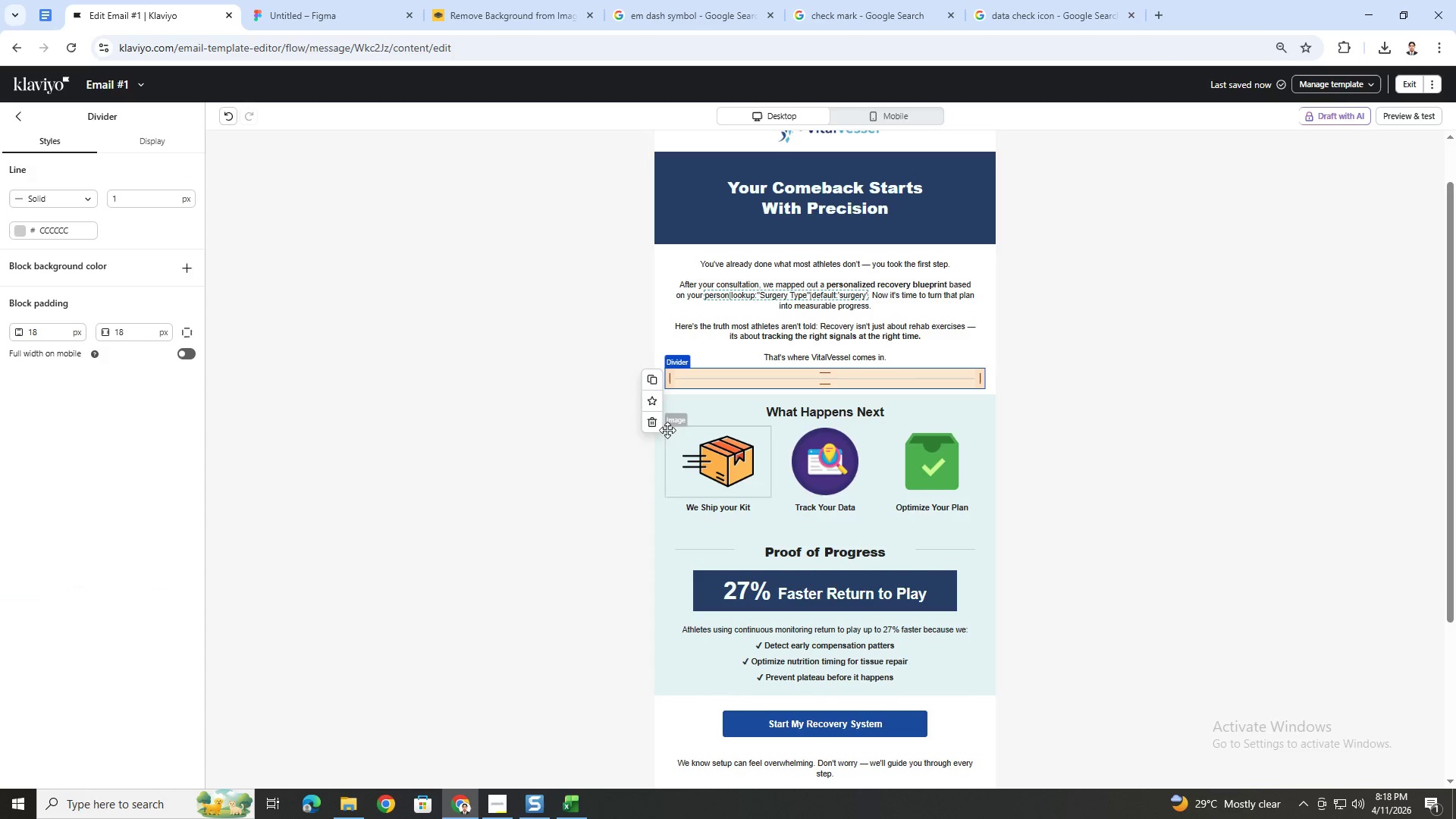 
left_click([655, 426])
 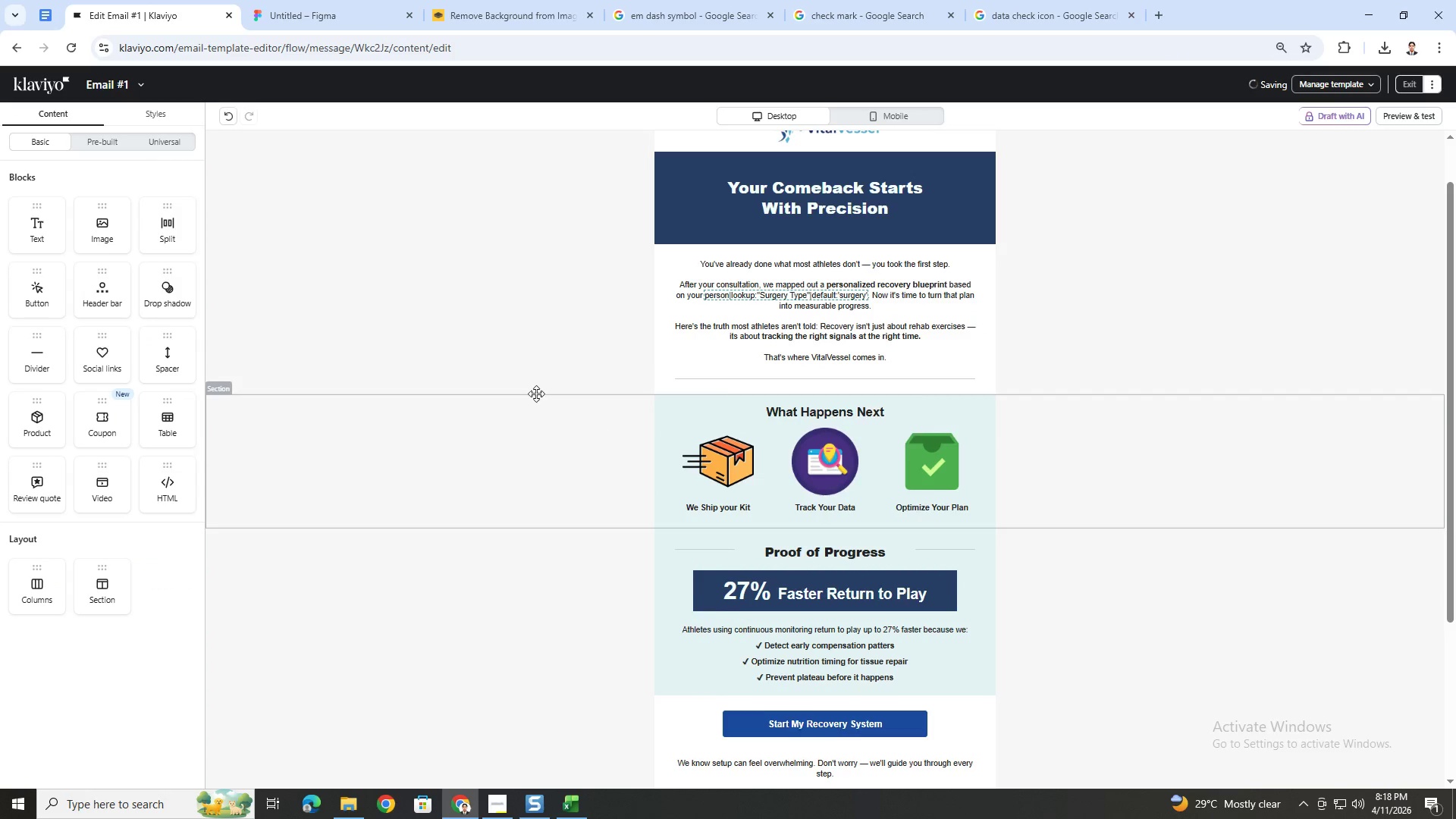 
left_click([372, 281])
 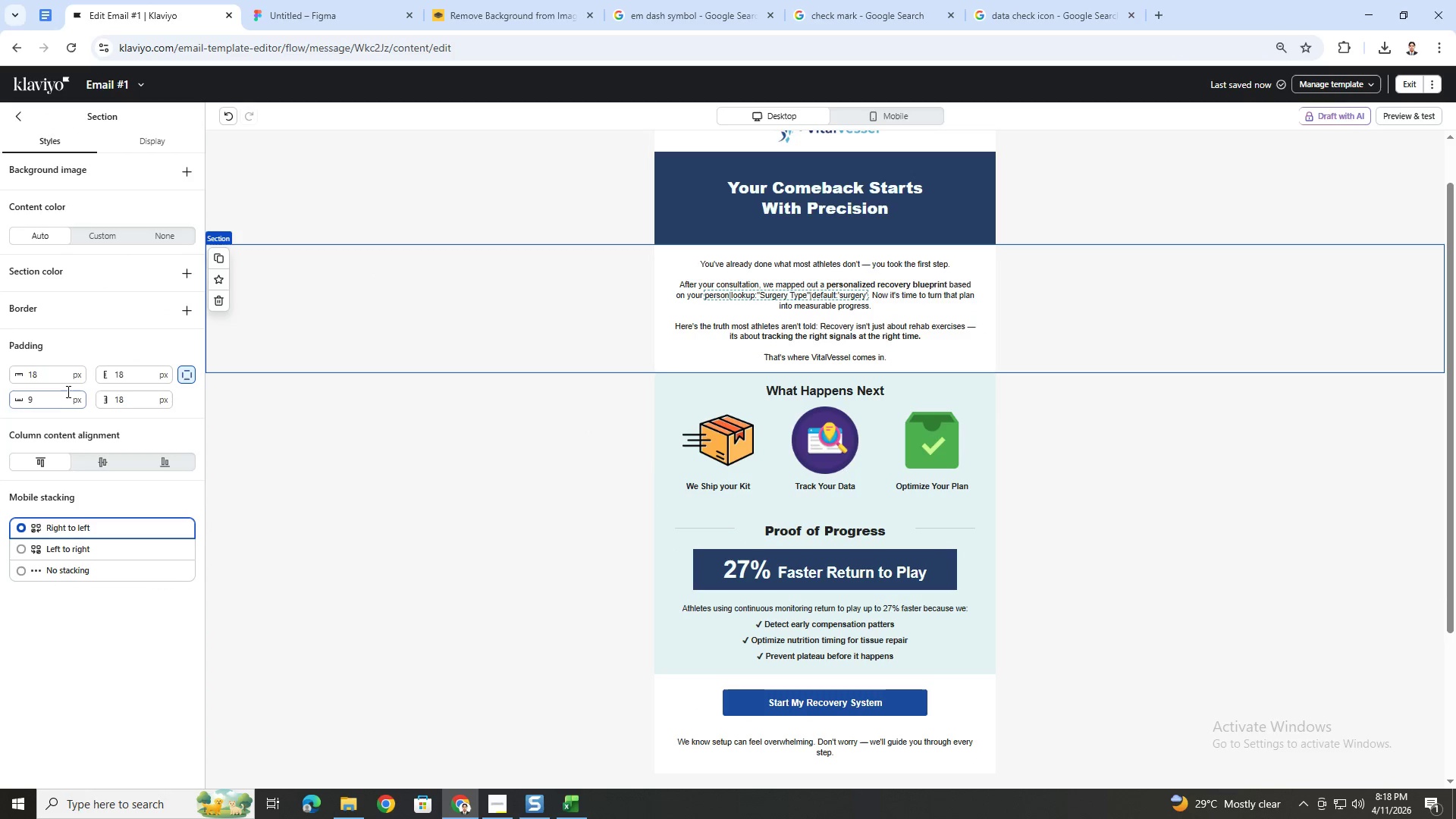 
double_click([58, 379])
 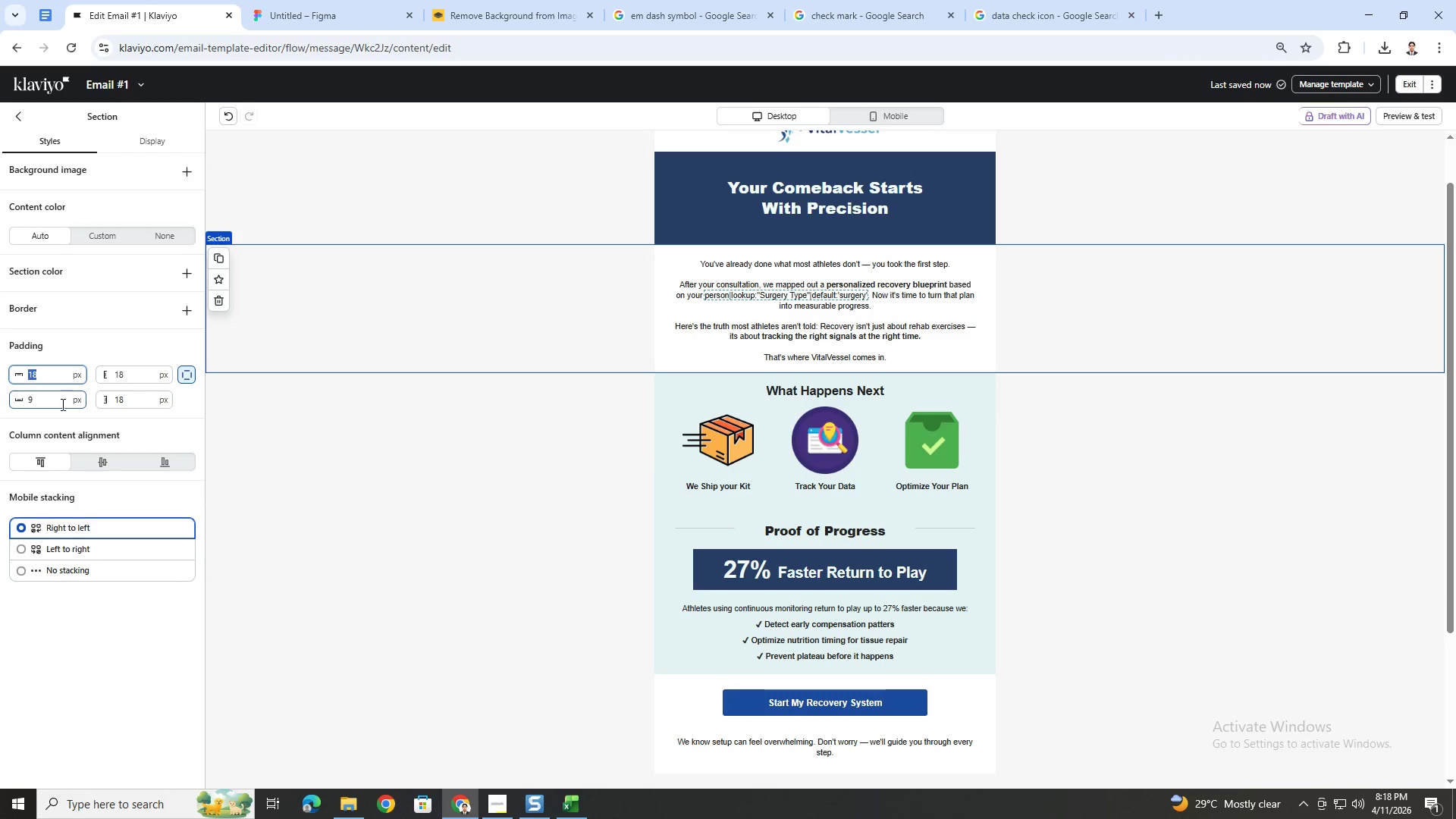 
double_click([61, 406])
 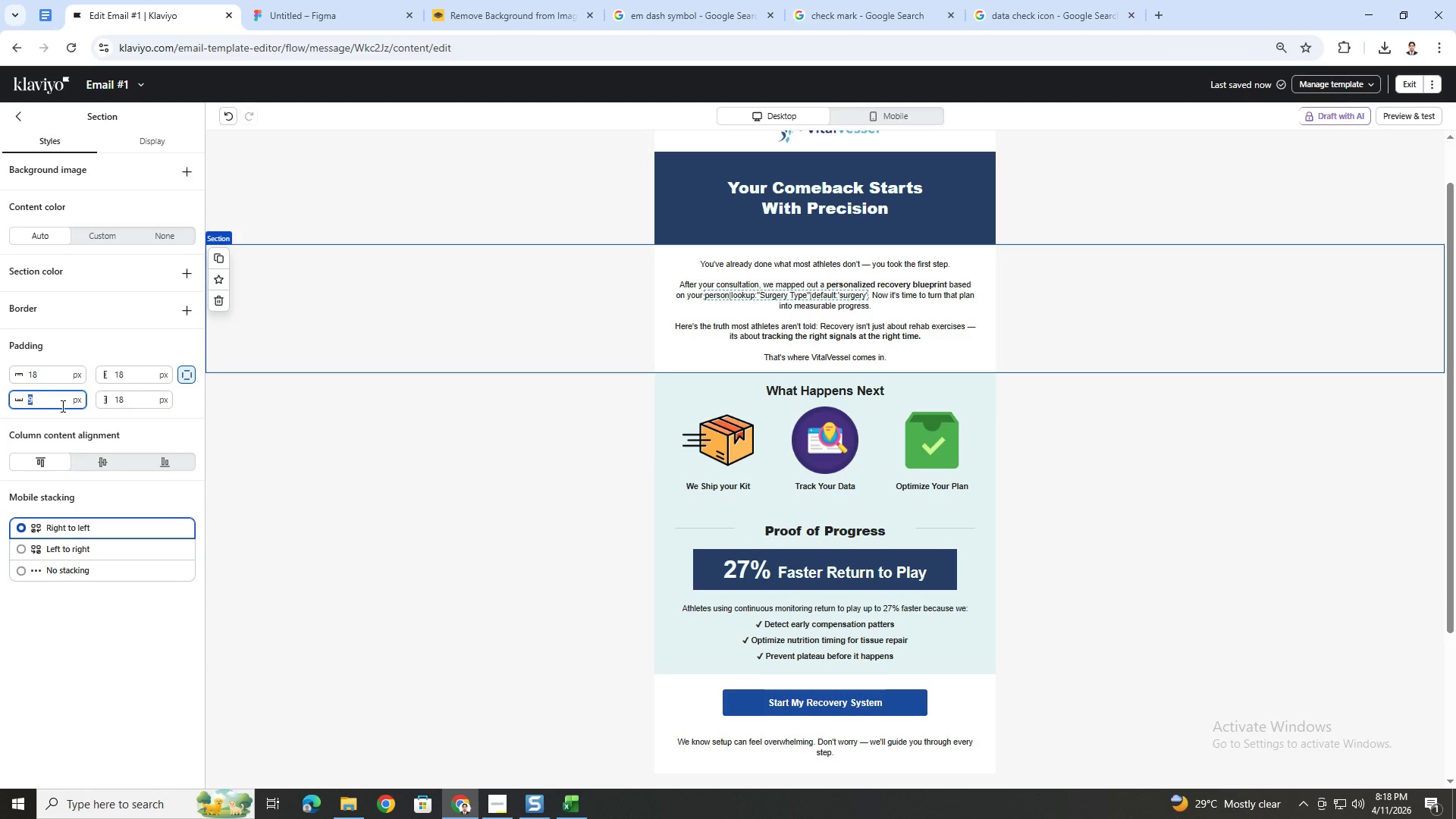 
key(Numpad1)
 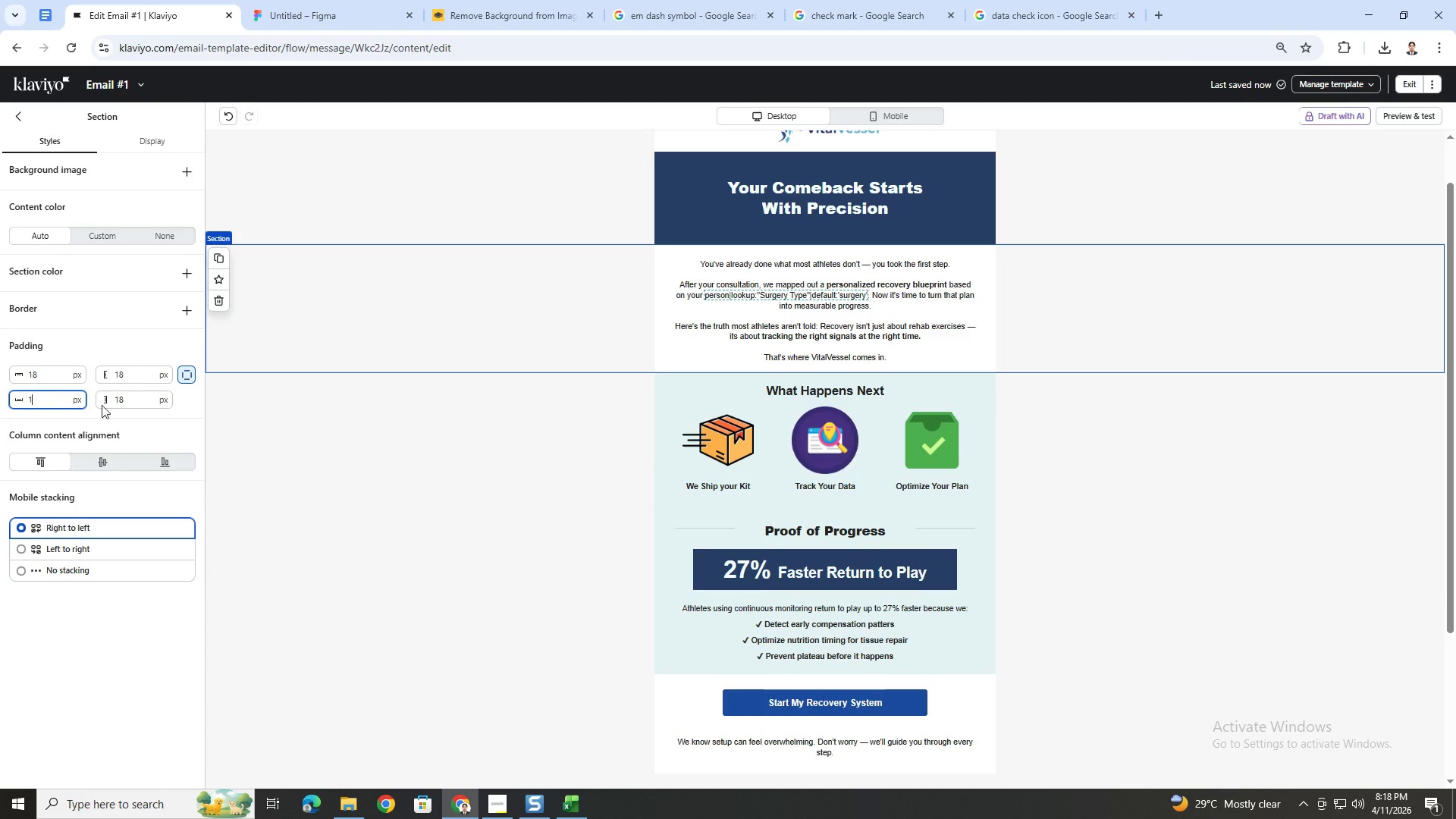 
key(Numpad8)
 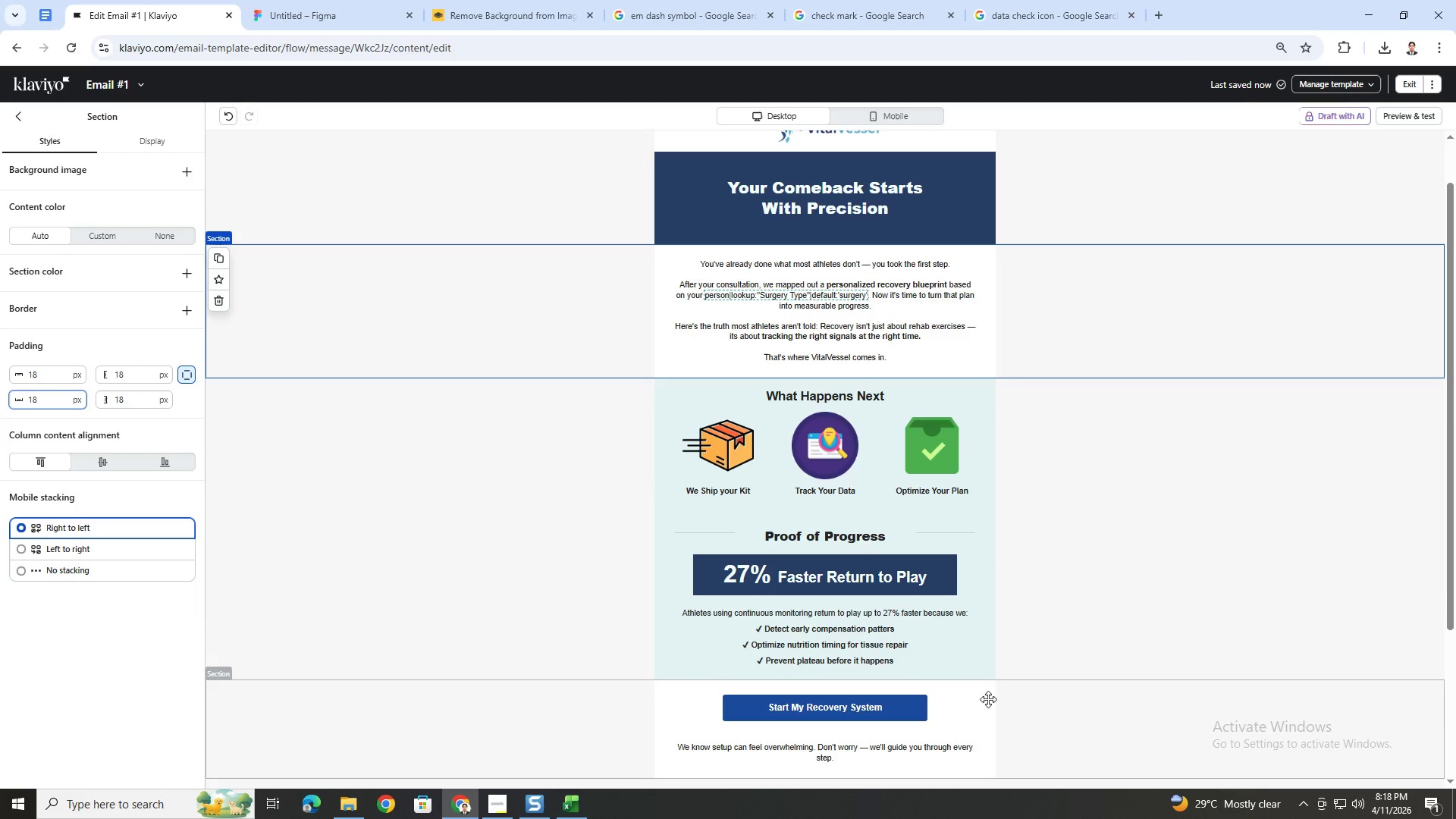 
left_click([1104, 691])
 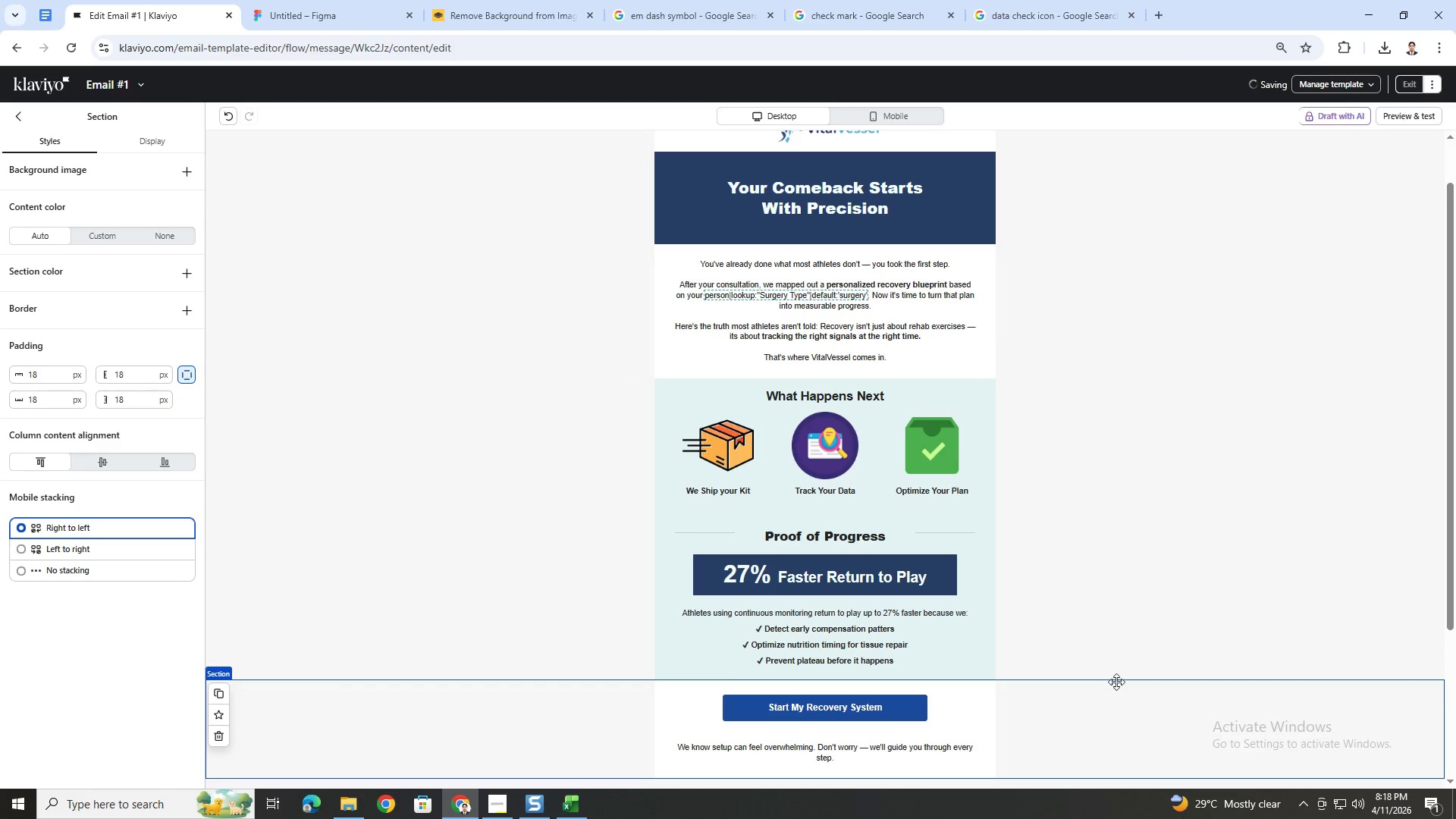 
scroll: coordinate [1128, 653], scroll_direction: up, amount: 3.0
 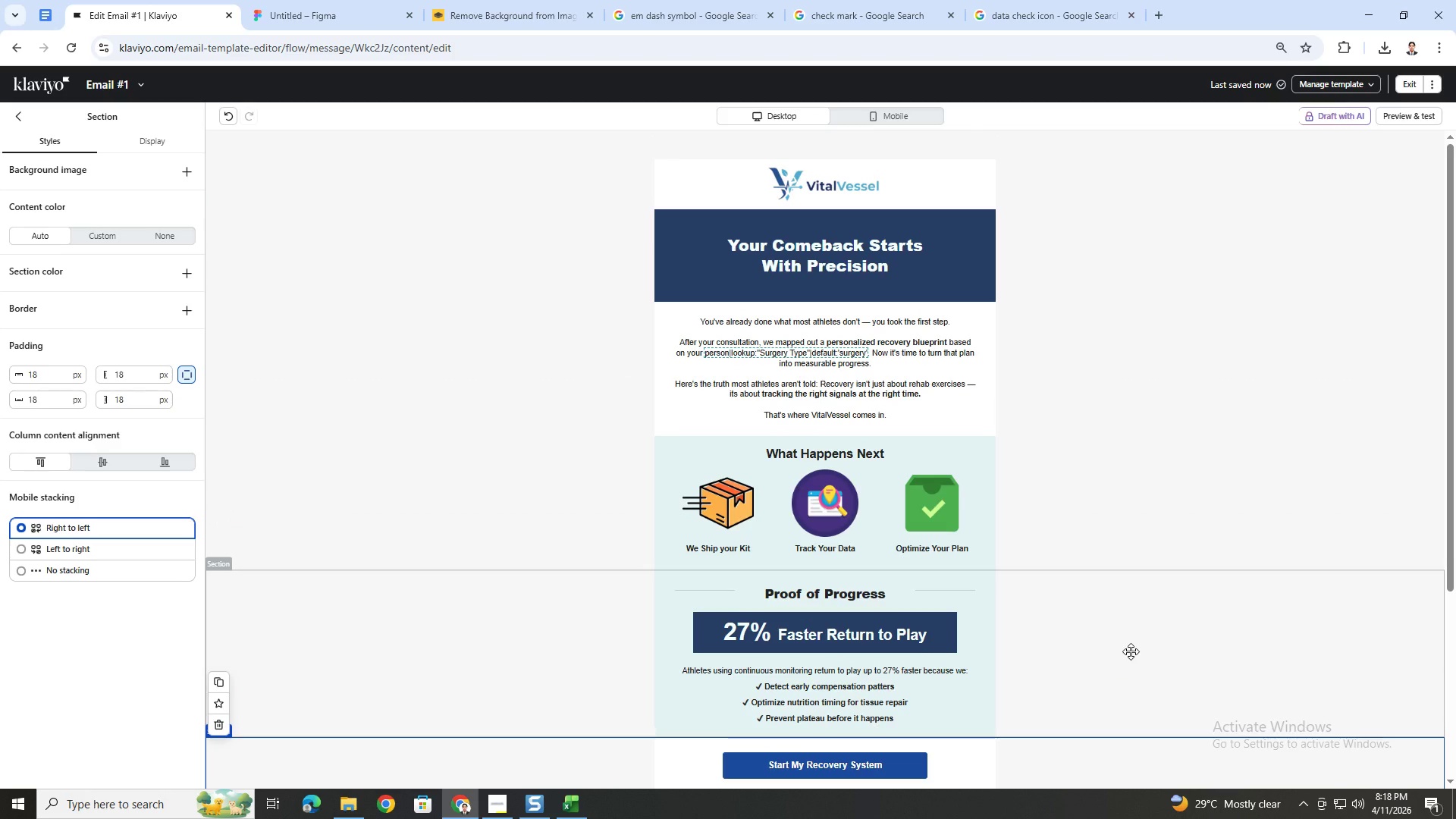 
scroll: coordinate [1137, 640], scroll_direction: down, amount: 3.0
 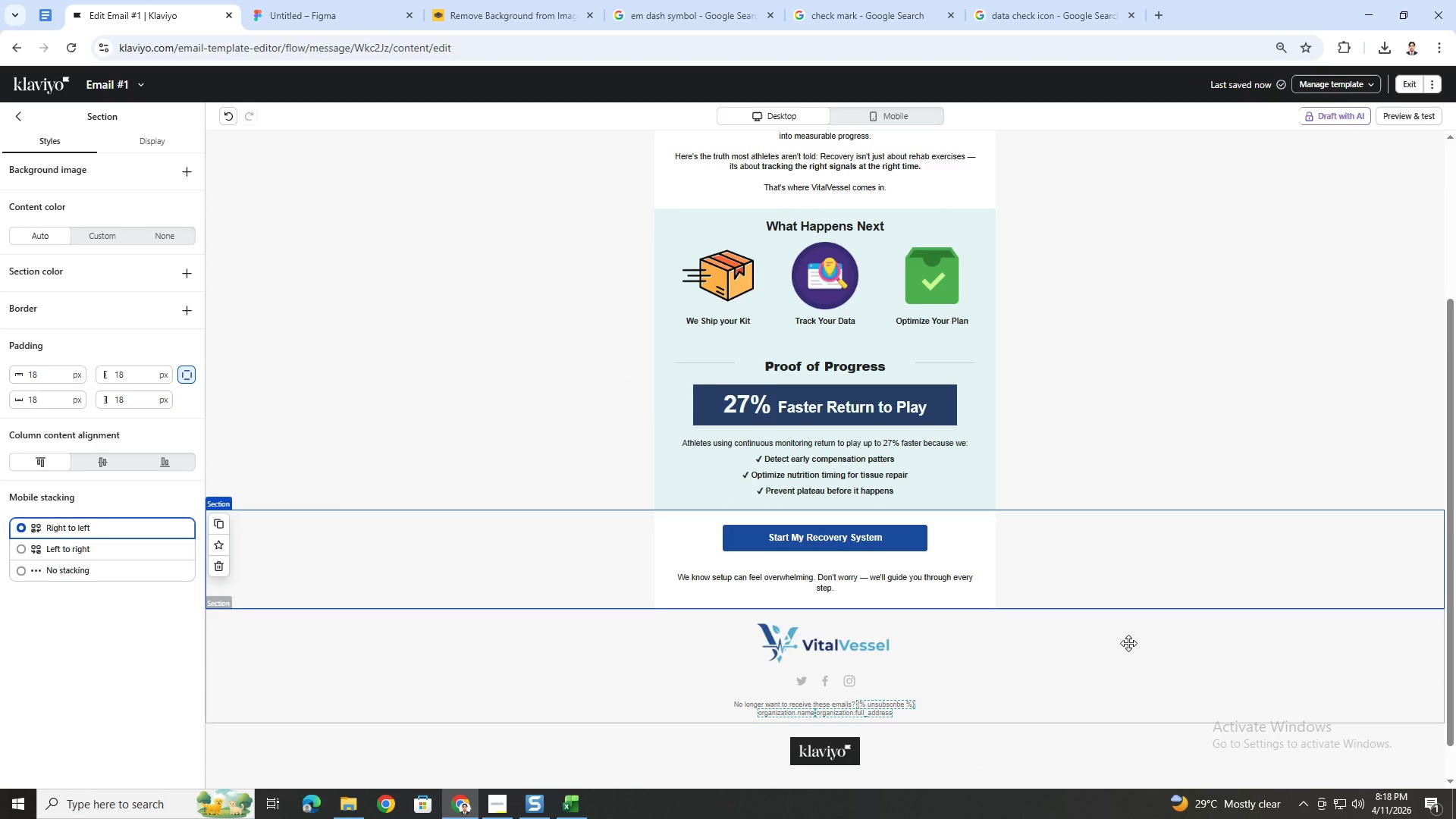 
left_click([1128, 643])
 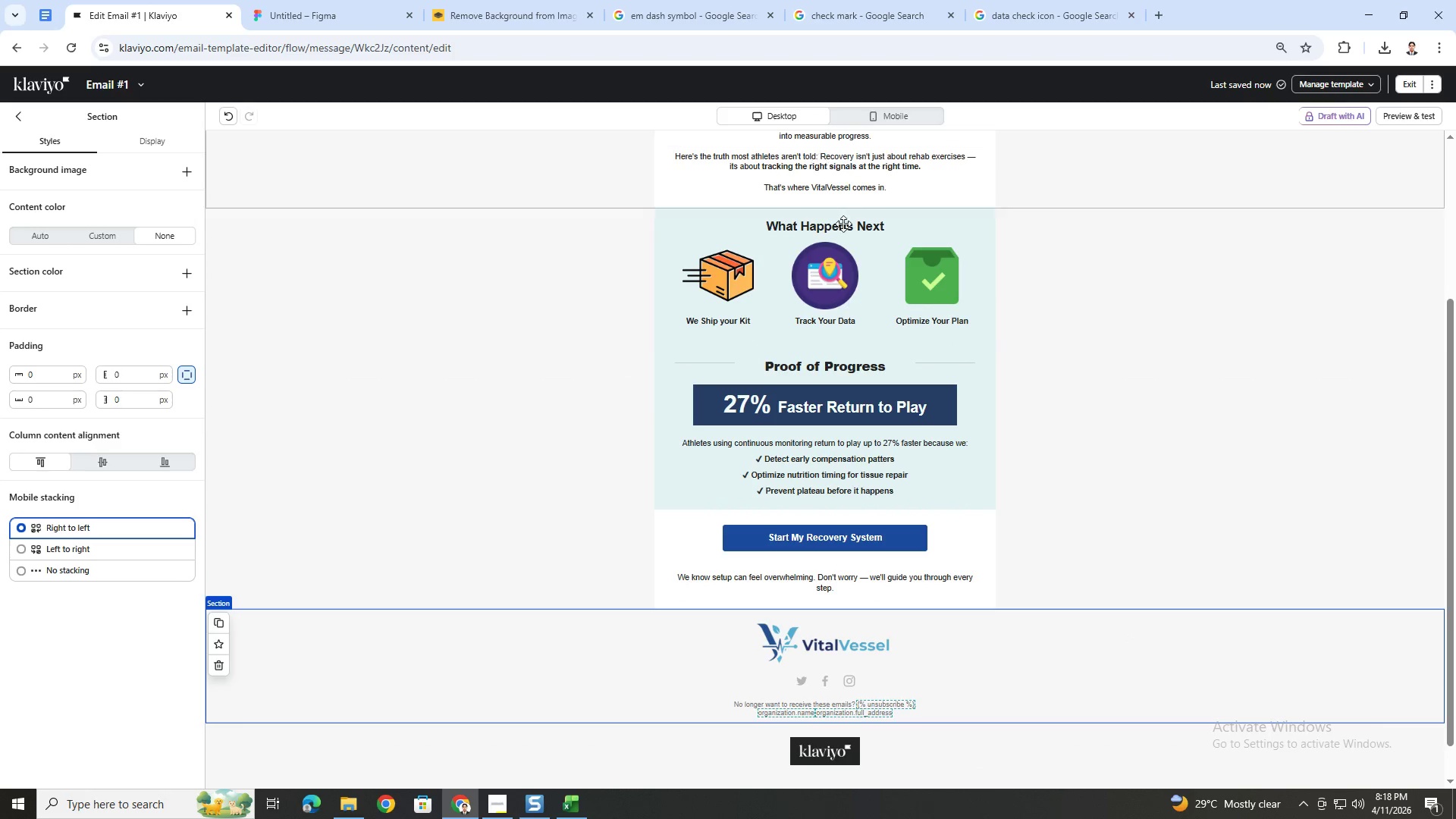 
left_click([854, 360])
 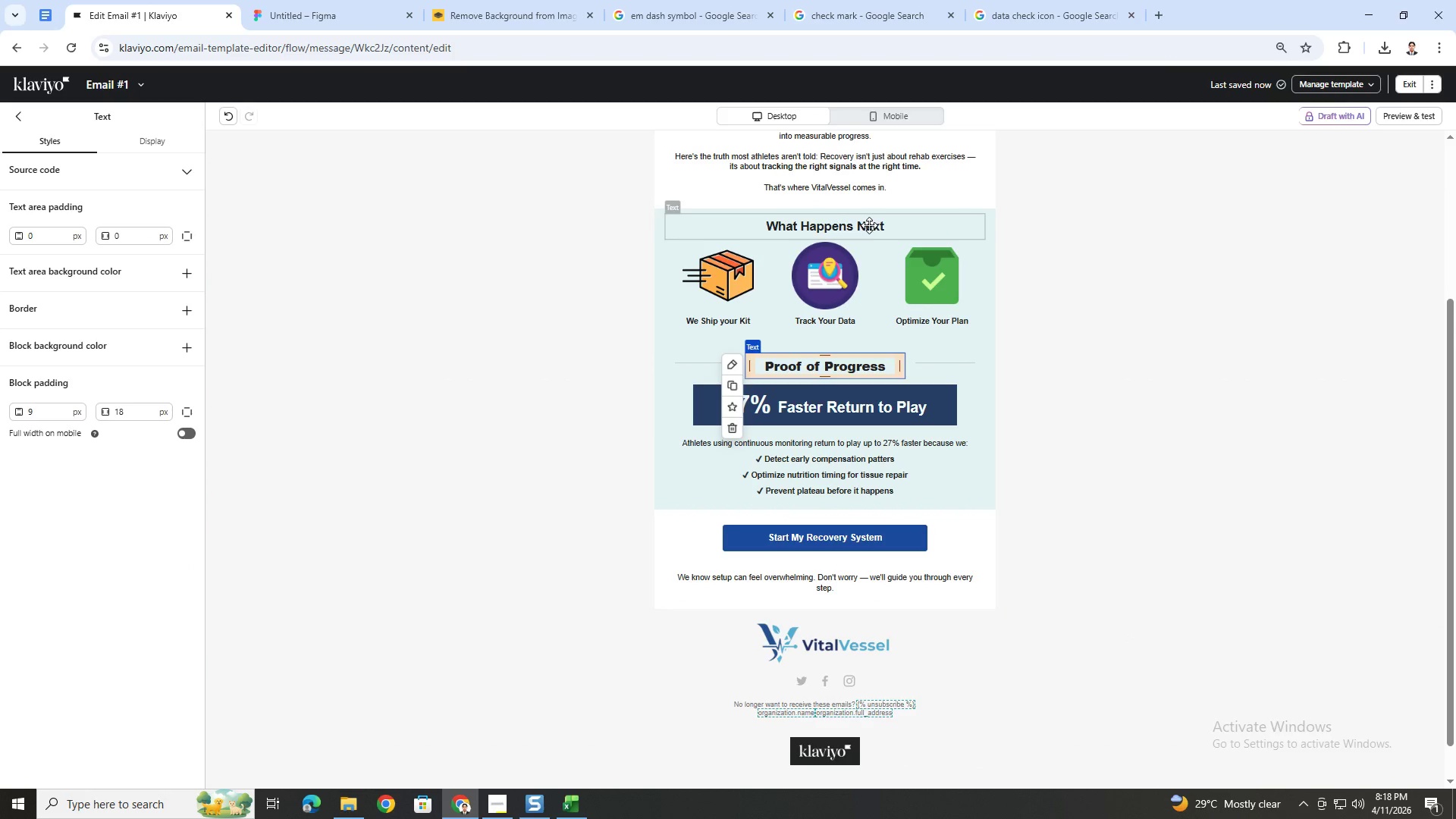 
double_click([869, 228])
 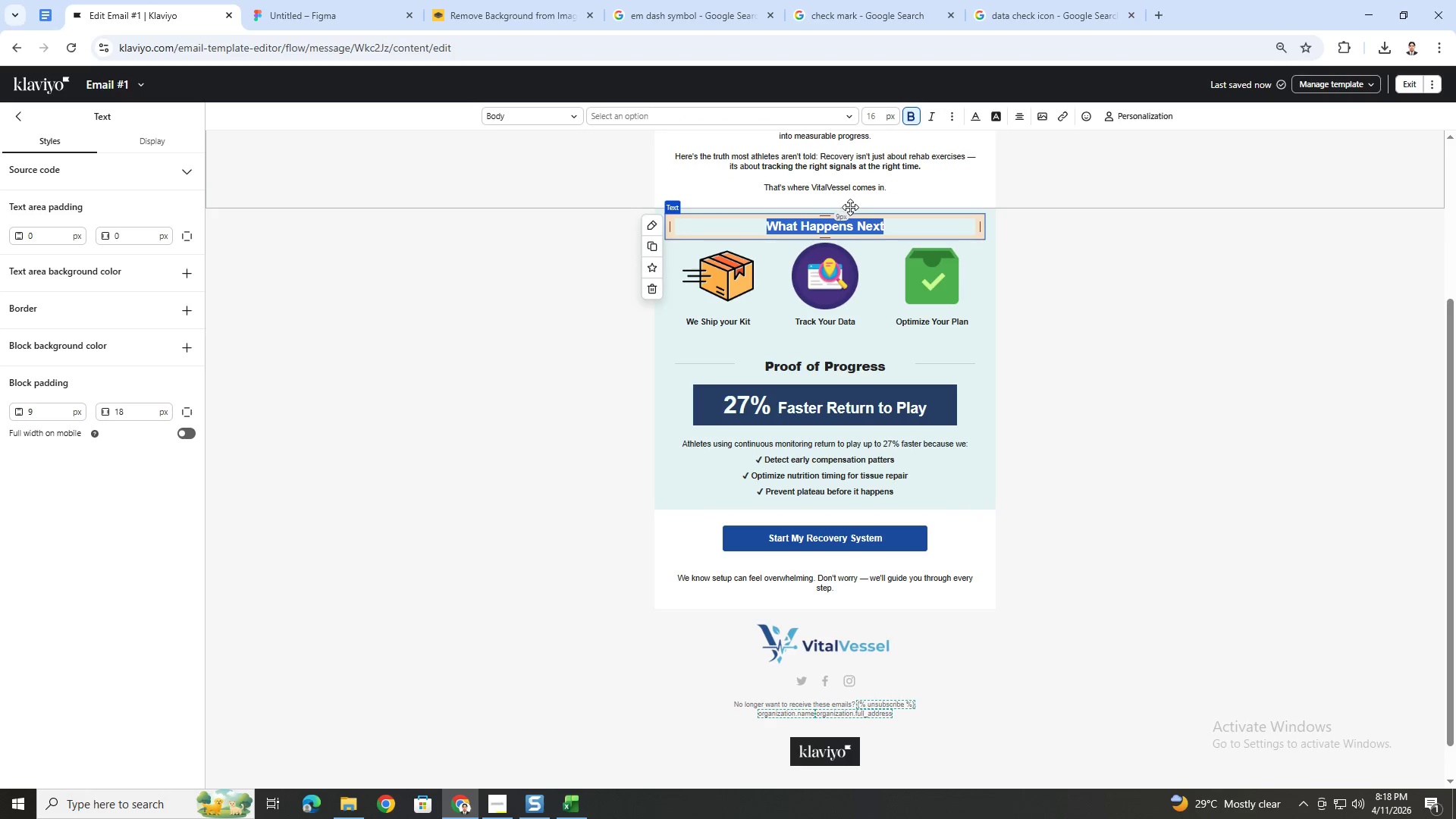 
left_click([776, 119])
 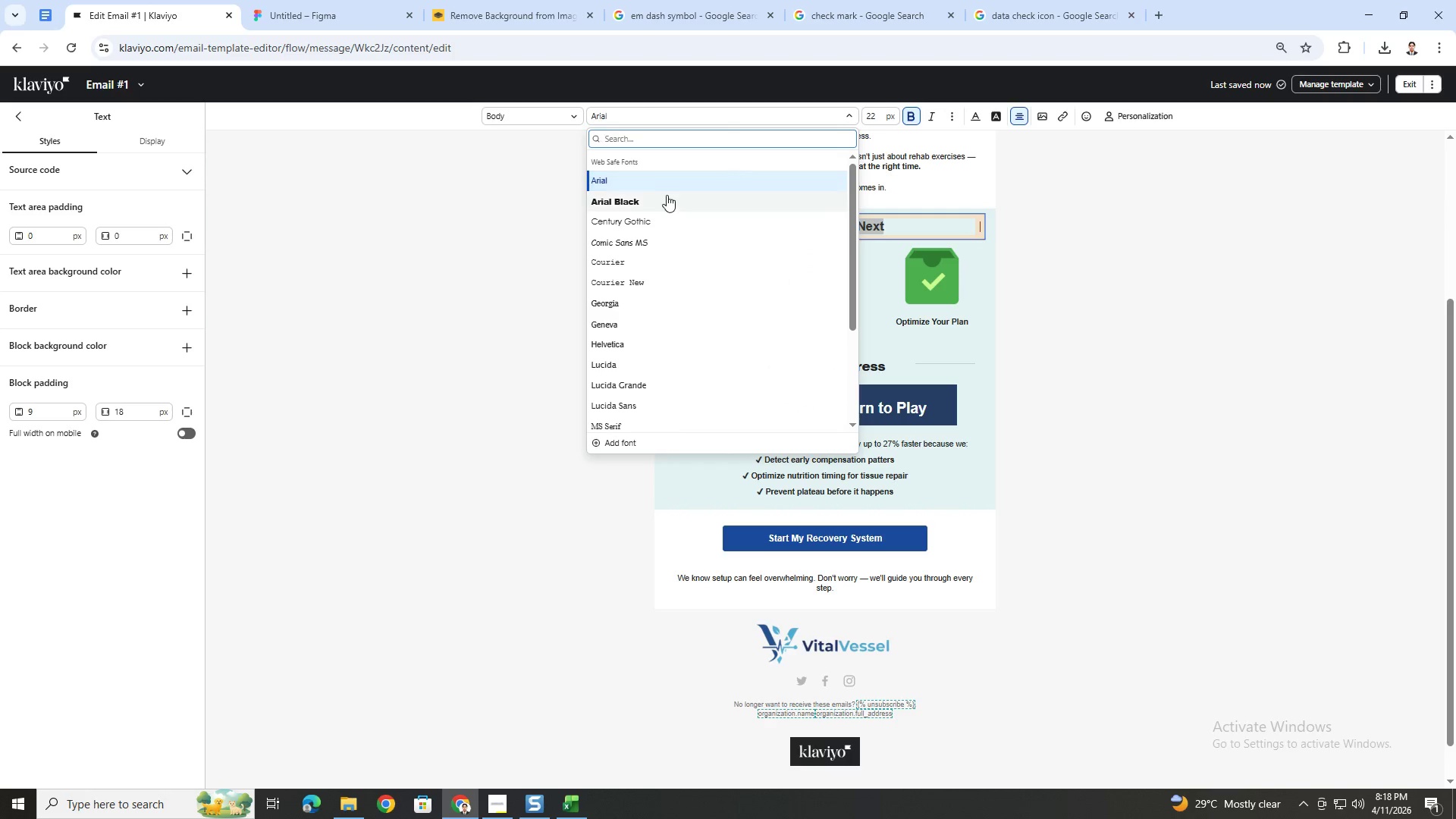 
left_click([668, 202])
 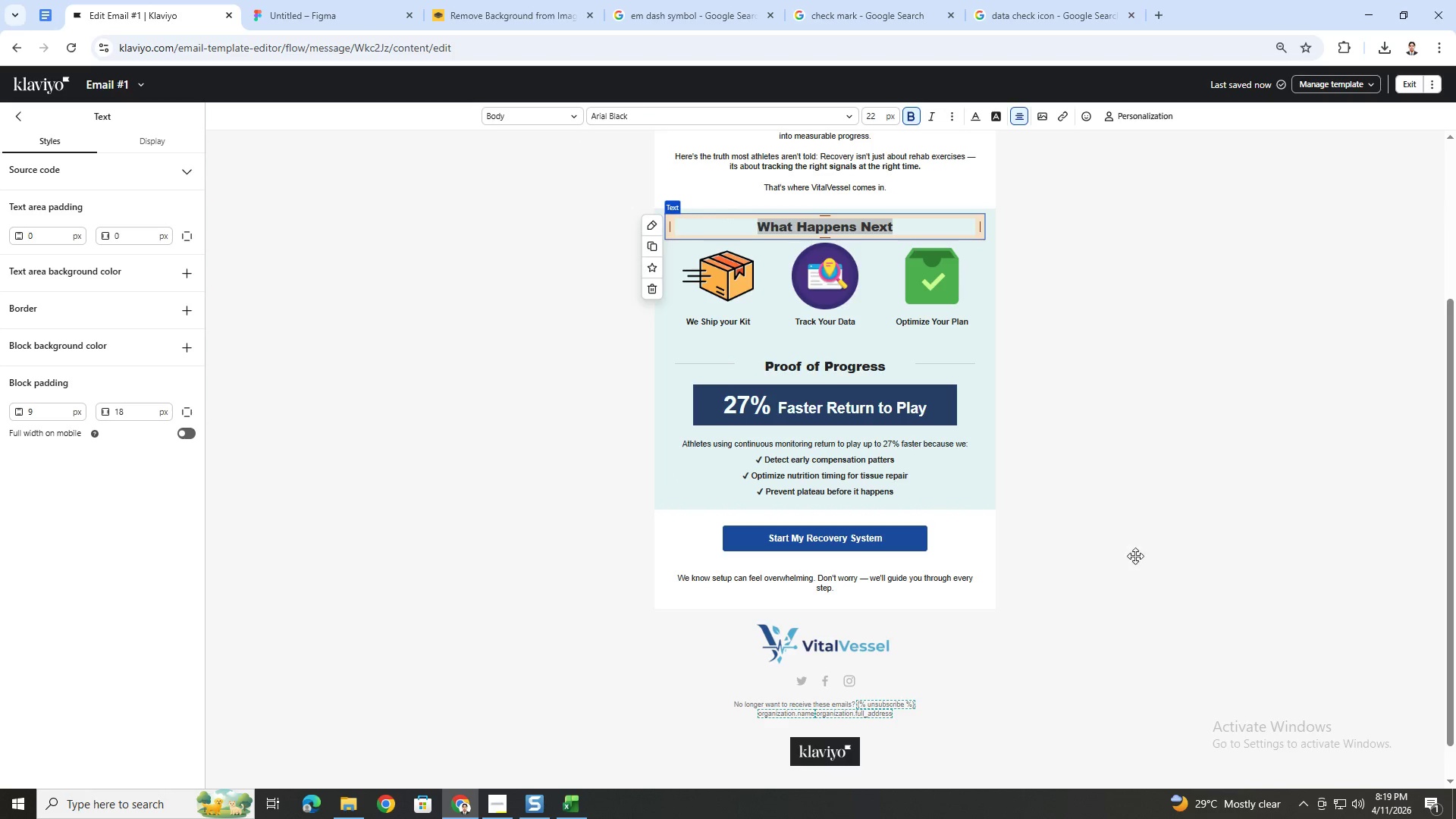 
triple_click([1135, 592])
 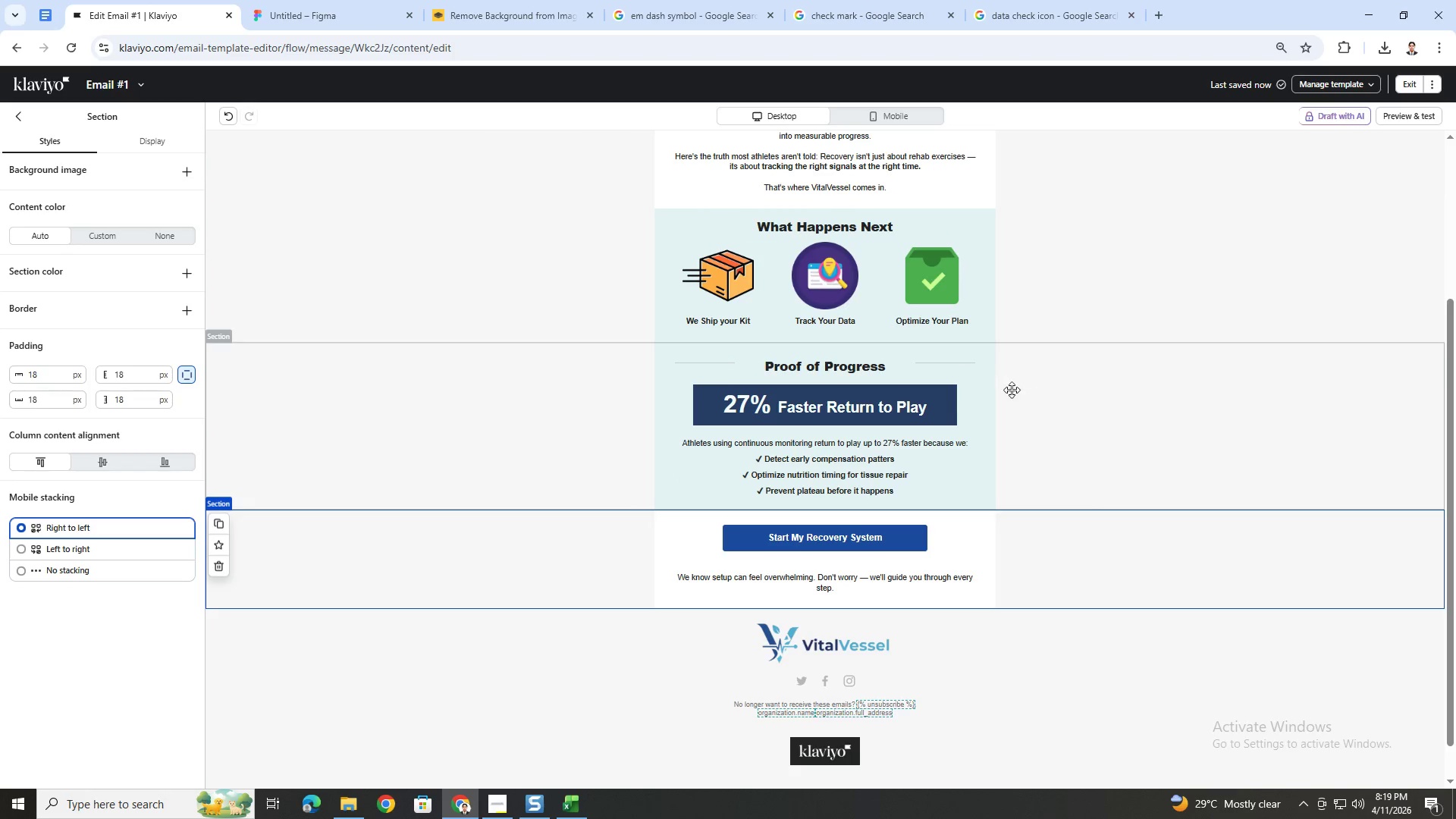 
left_click([941, 363])
 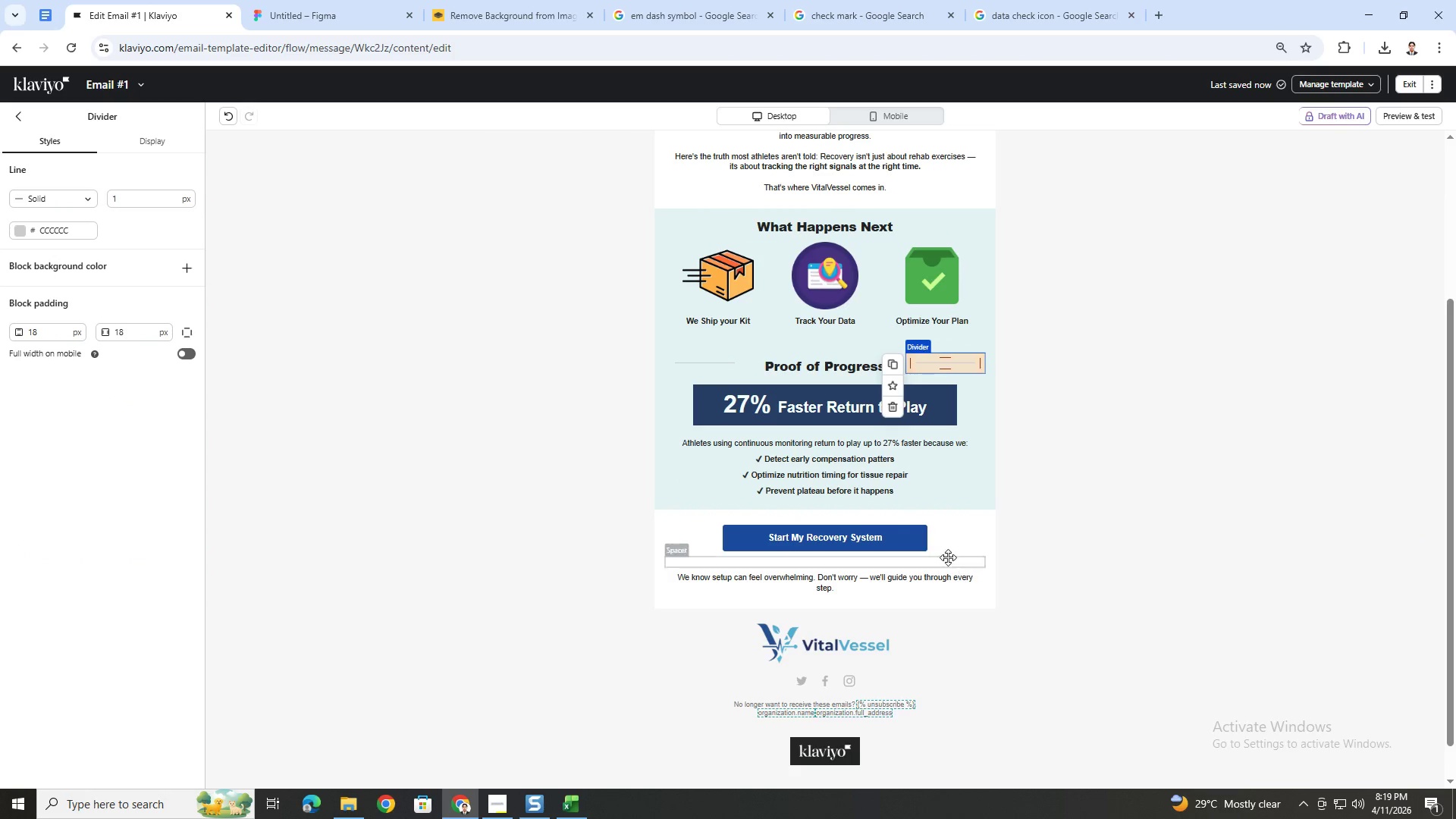 
left_click([1181, 608])
 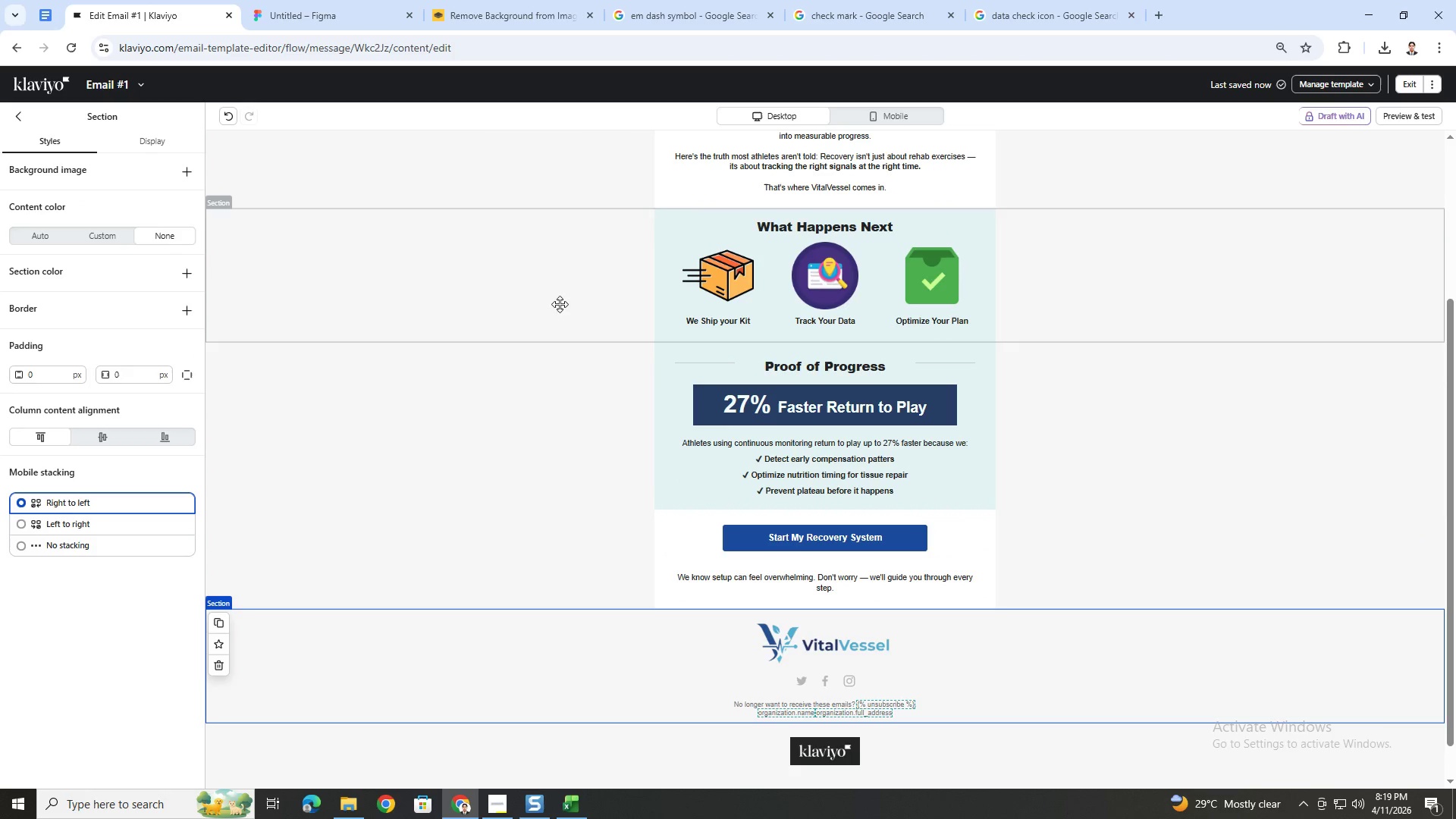 
left_click([535, 284])
 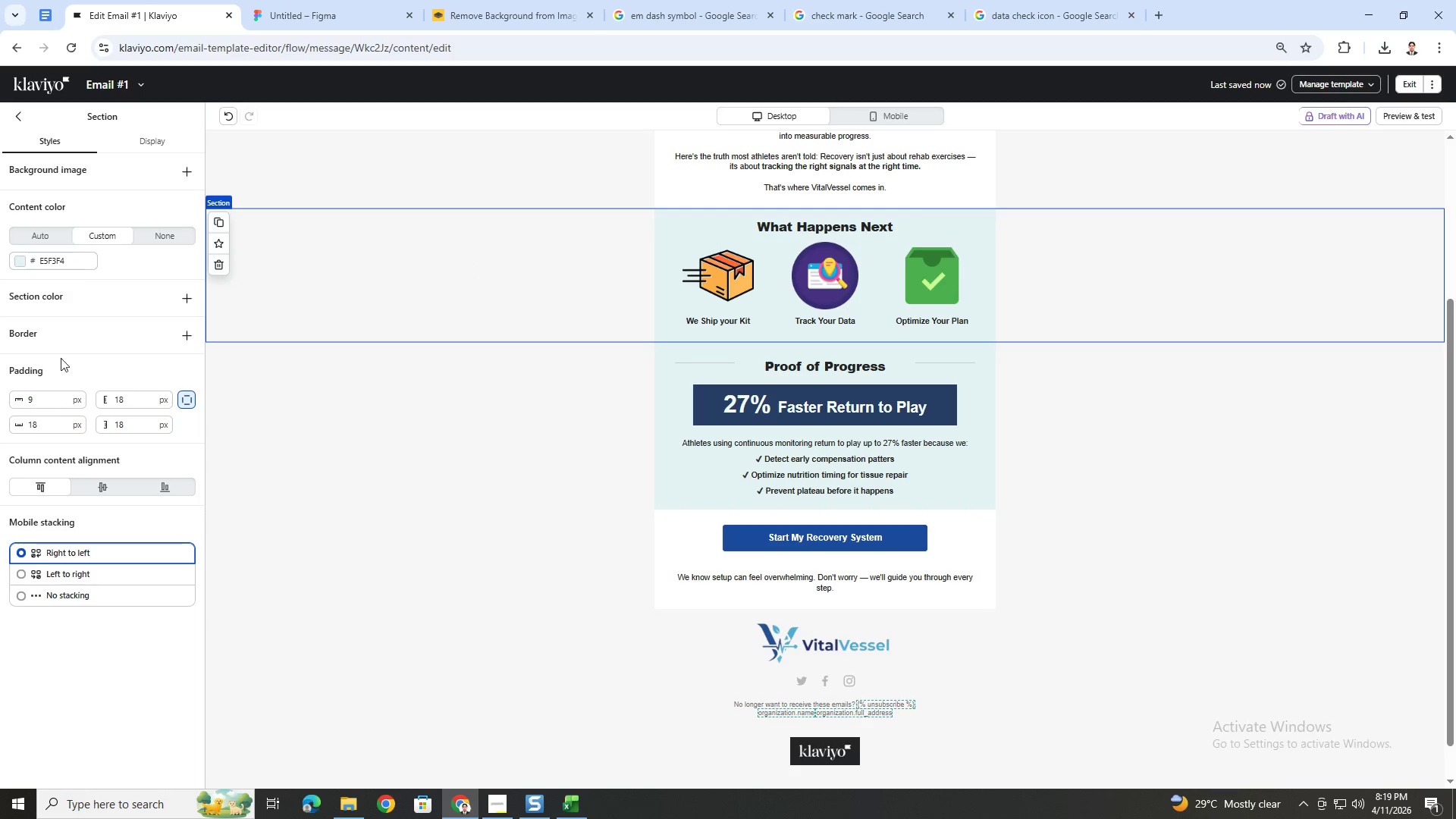 
double_click([55, 404])
 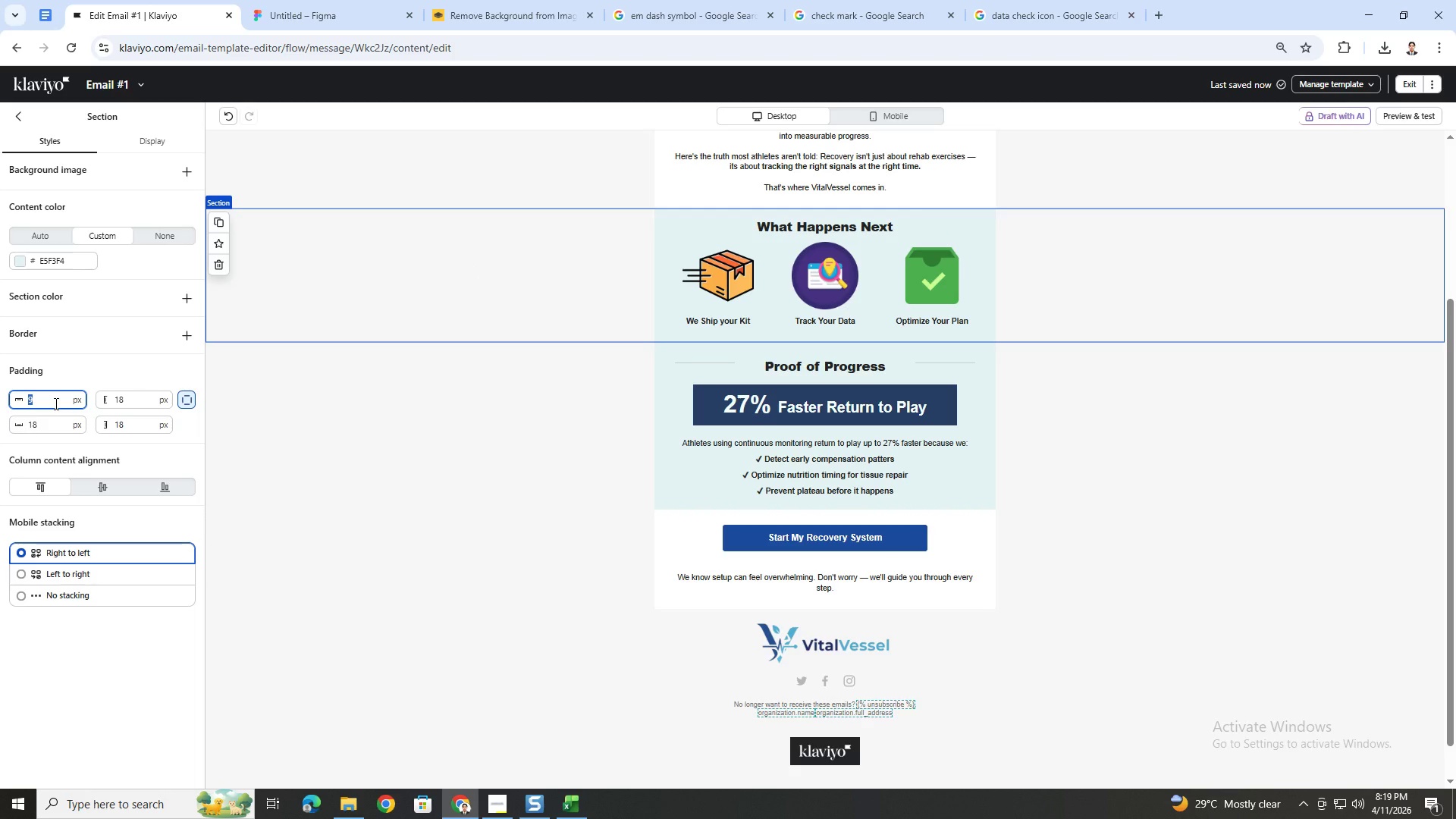 
key(Numpad4)
 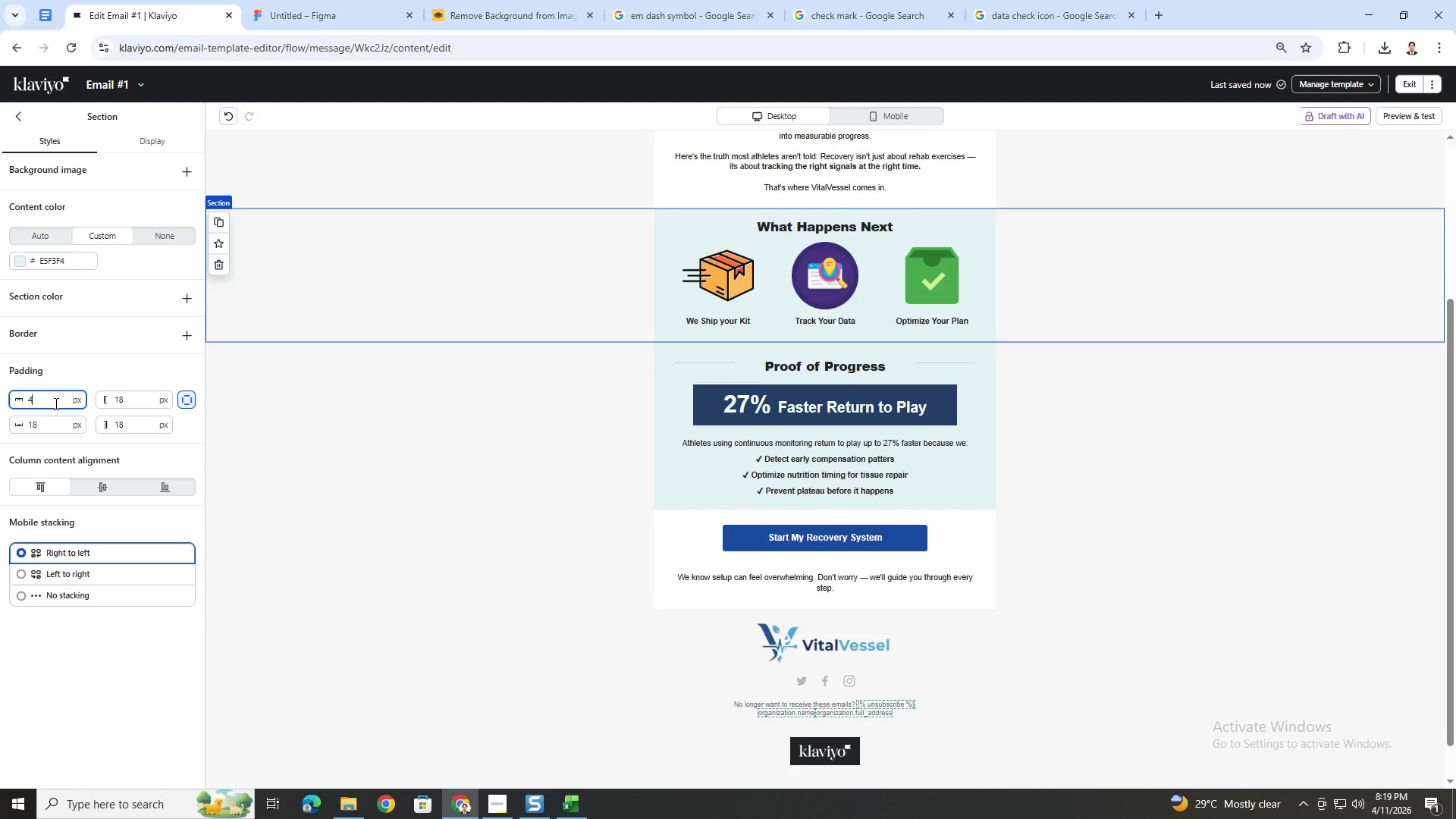 
key(Numpad8)
 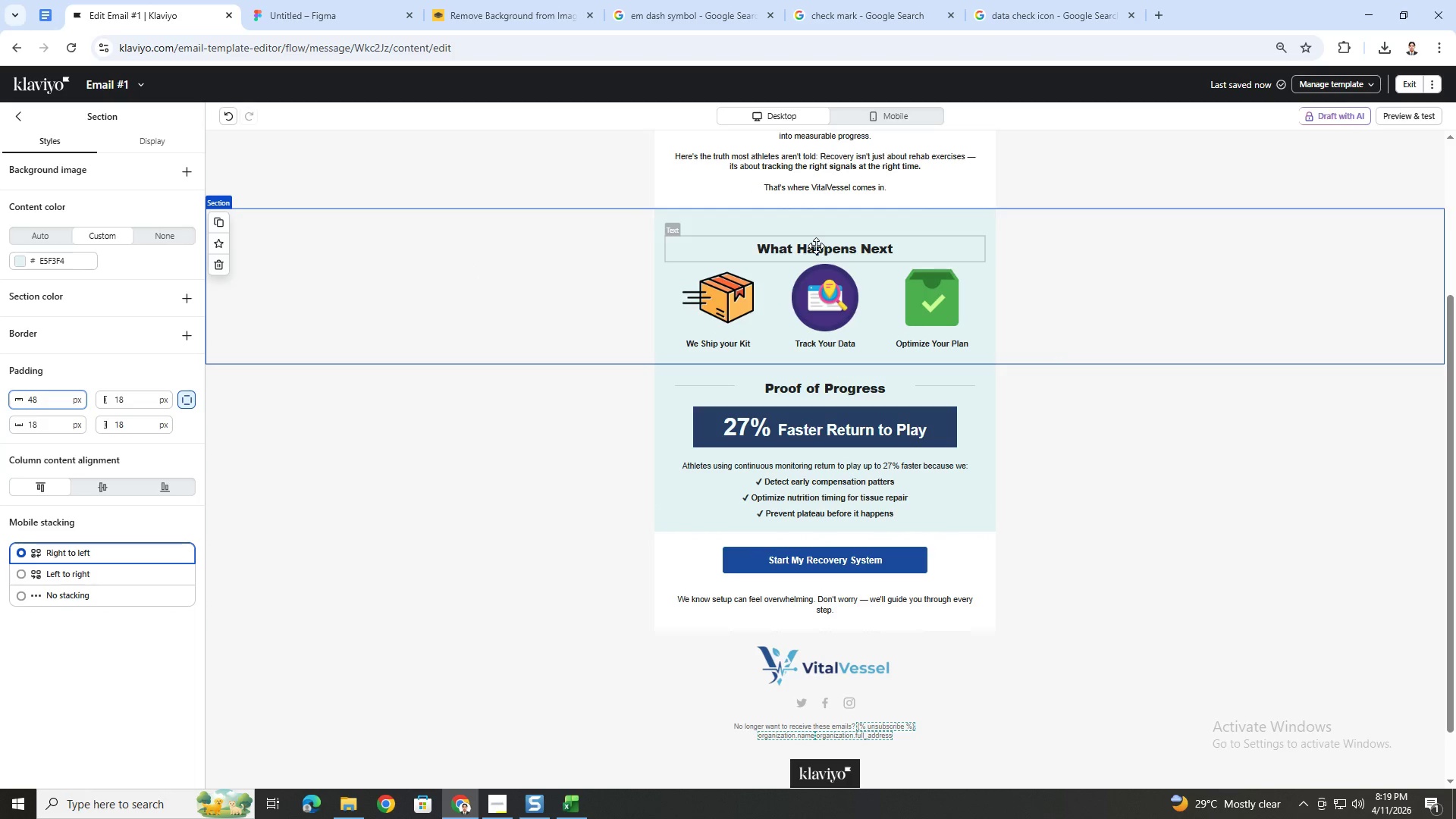 
wait(5.61)
 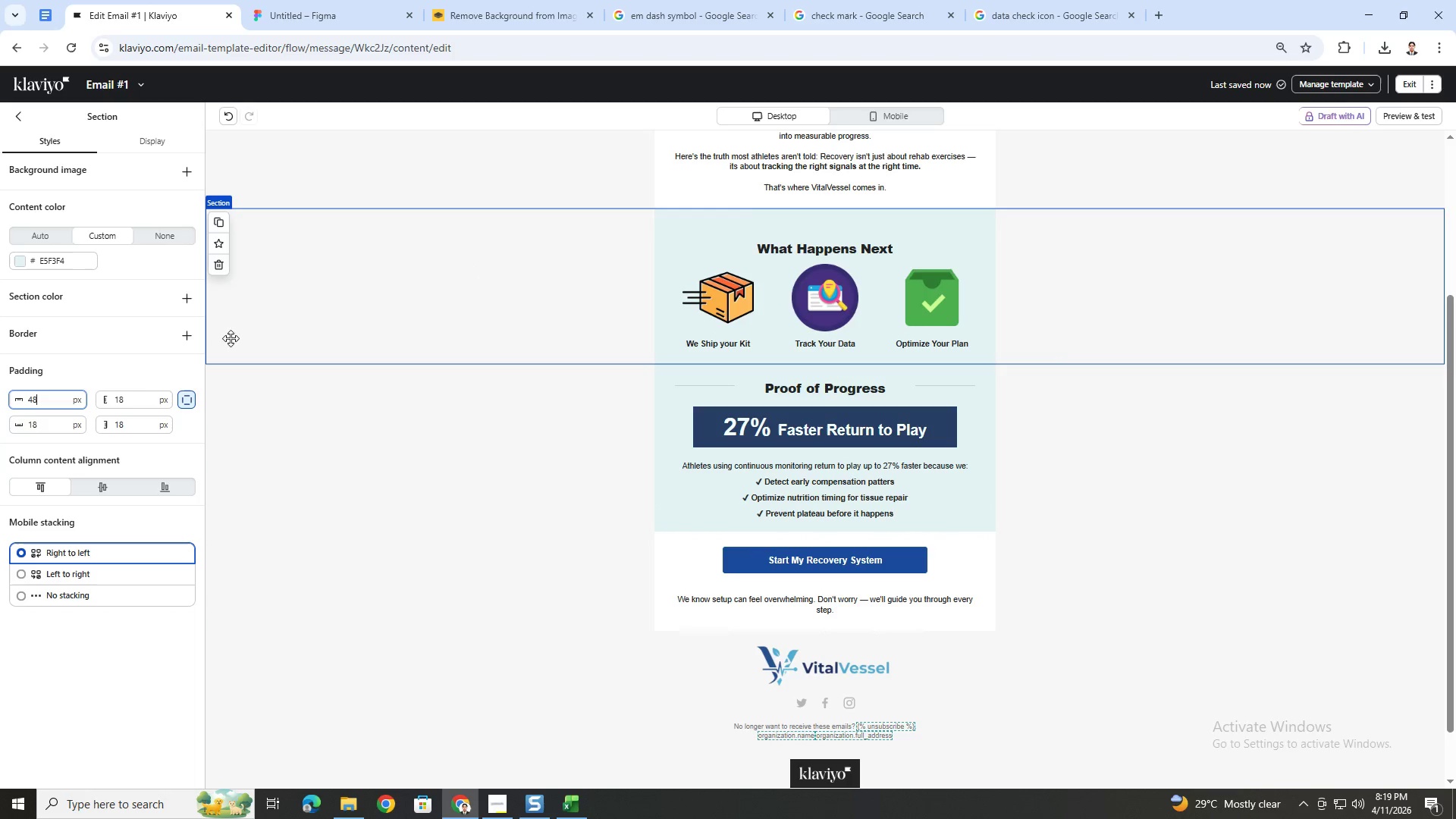 
double_click([34, 403])
 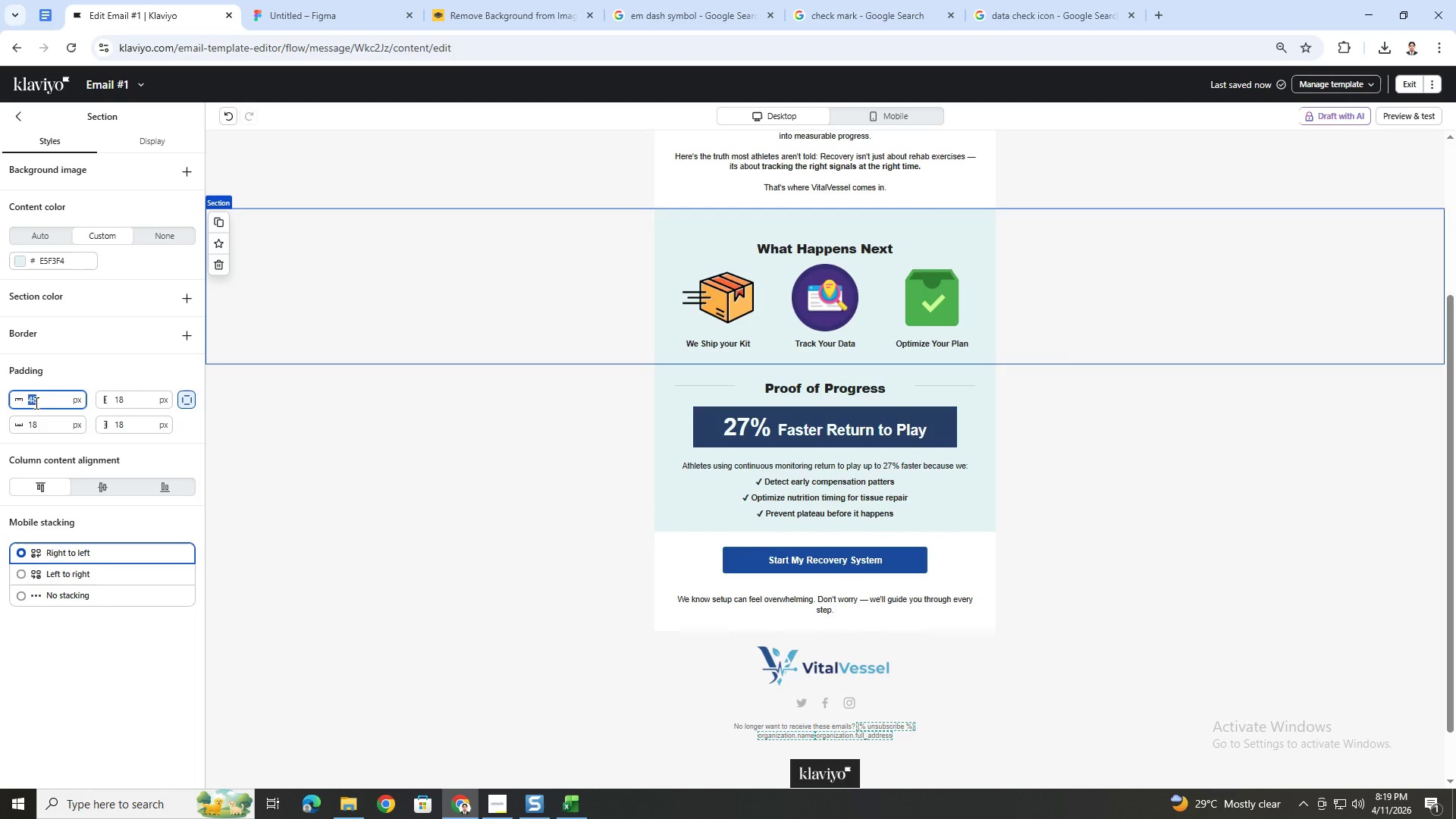 
key(Numpad1)
 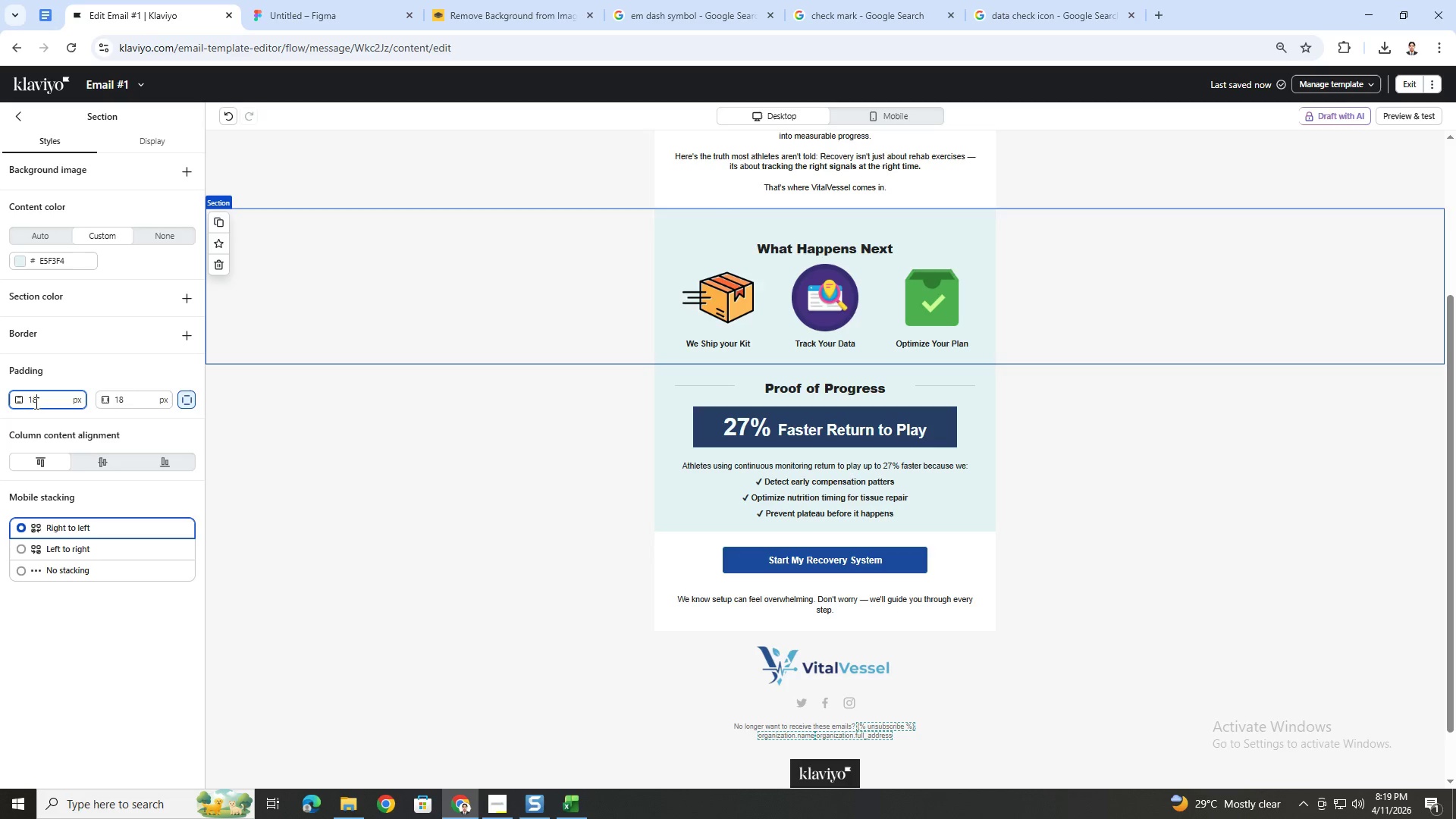 
key(Numpad8)
 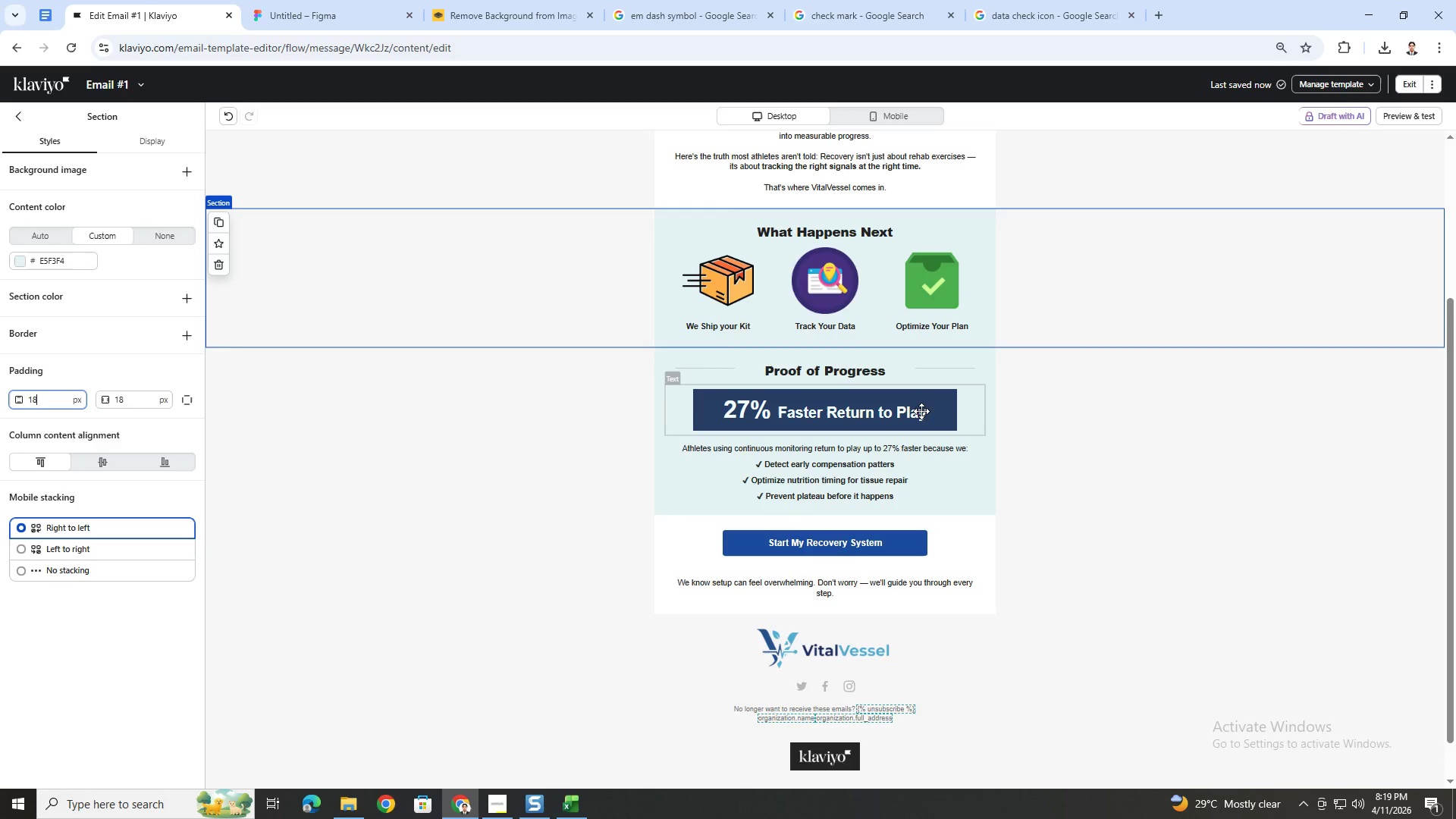 
left_click([1230, 479])
 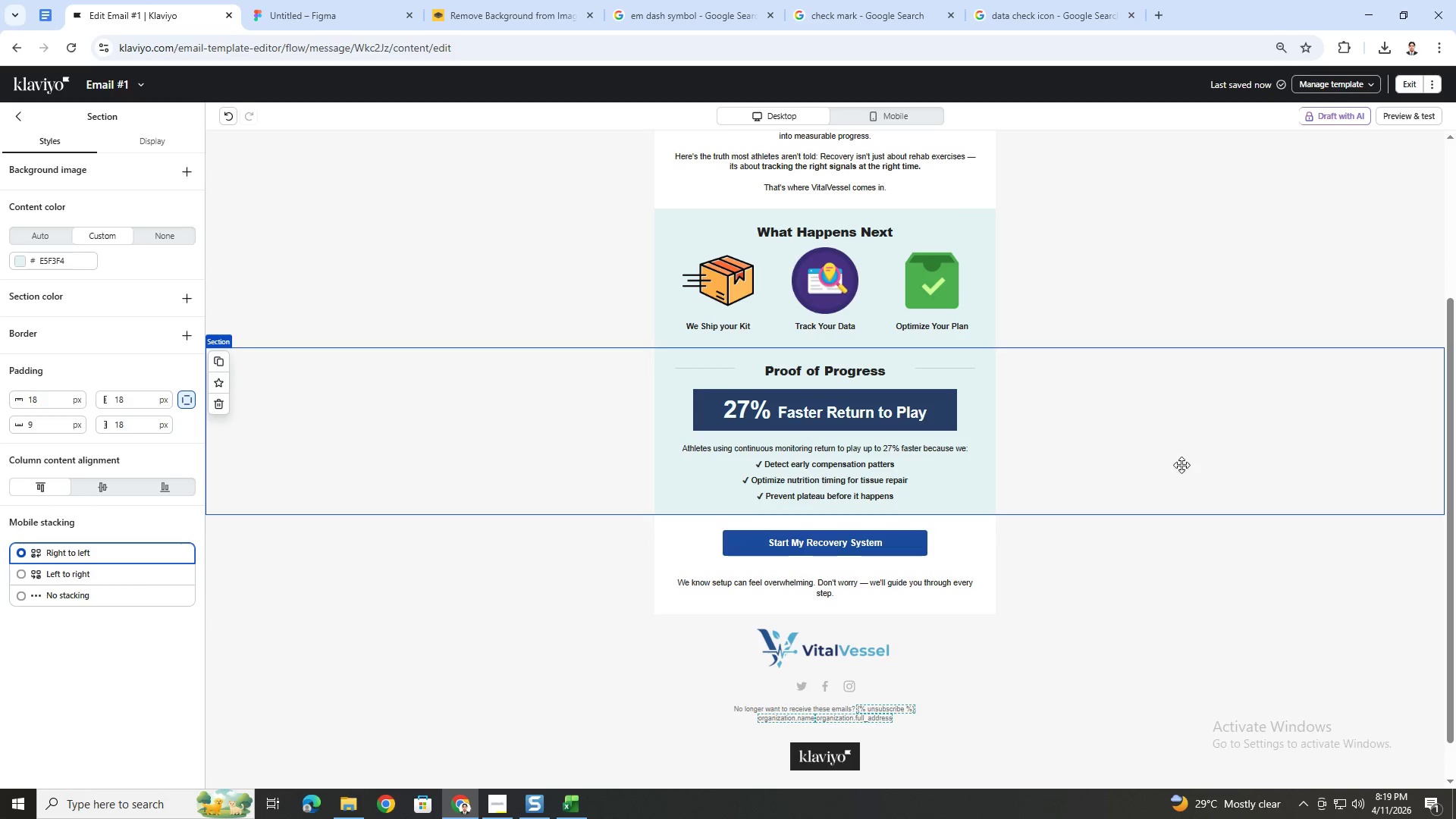 
wait(5.5)
 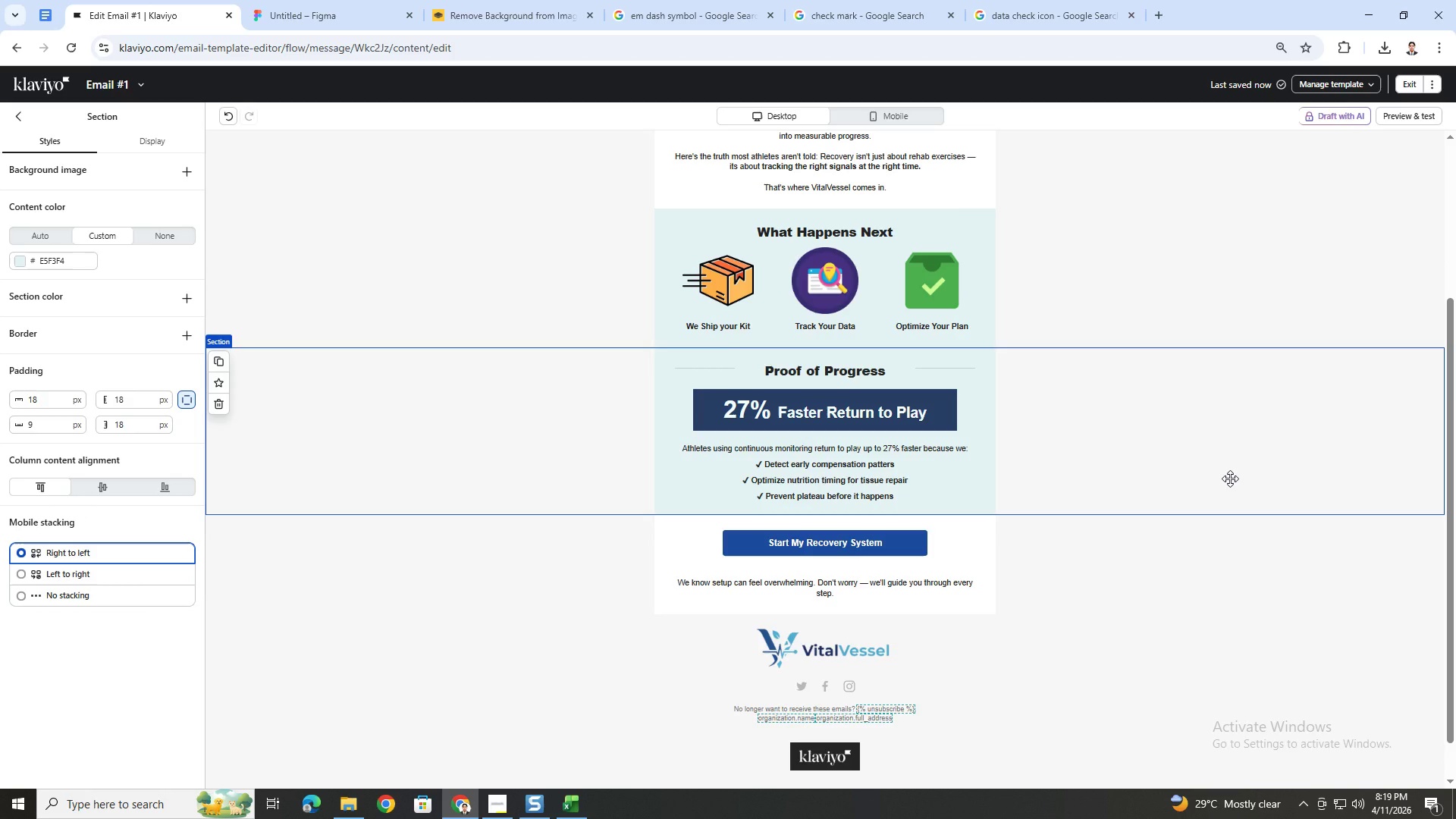 
left_click([959, 375])
 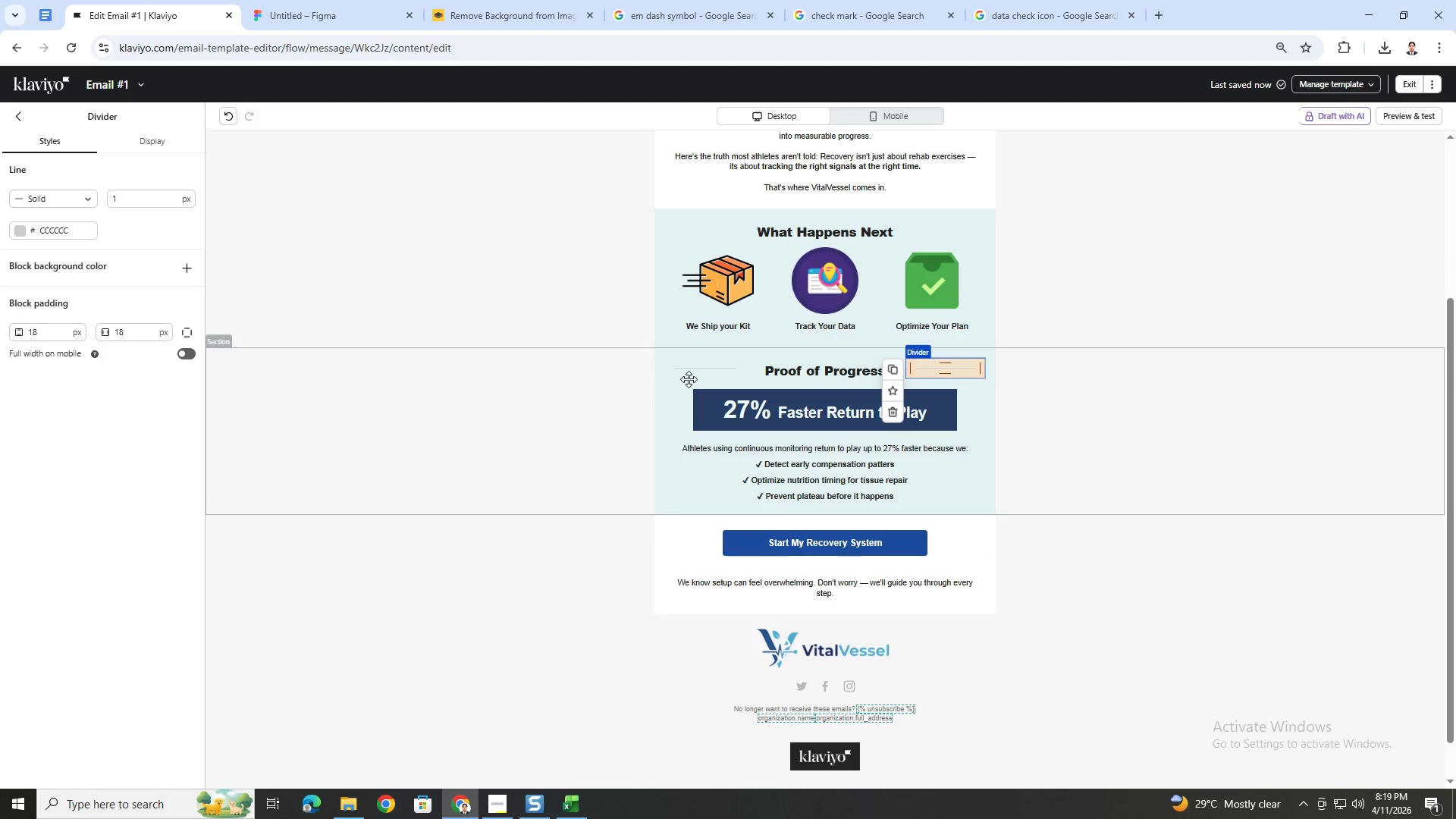 
left_click([890, 413])
 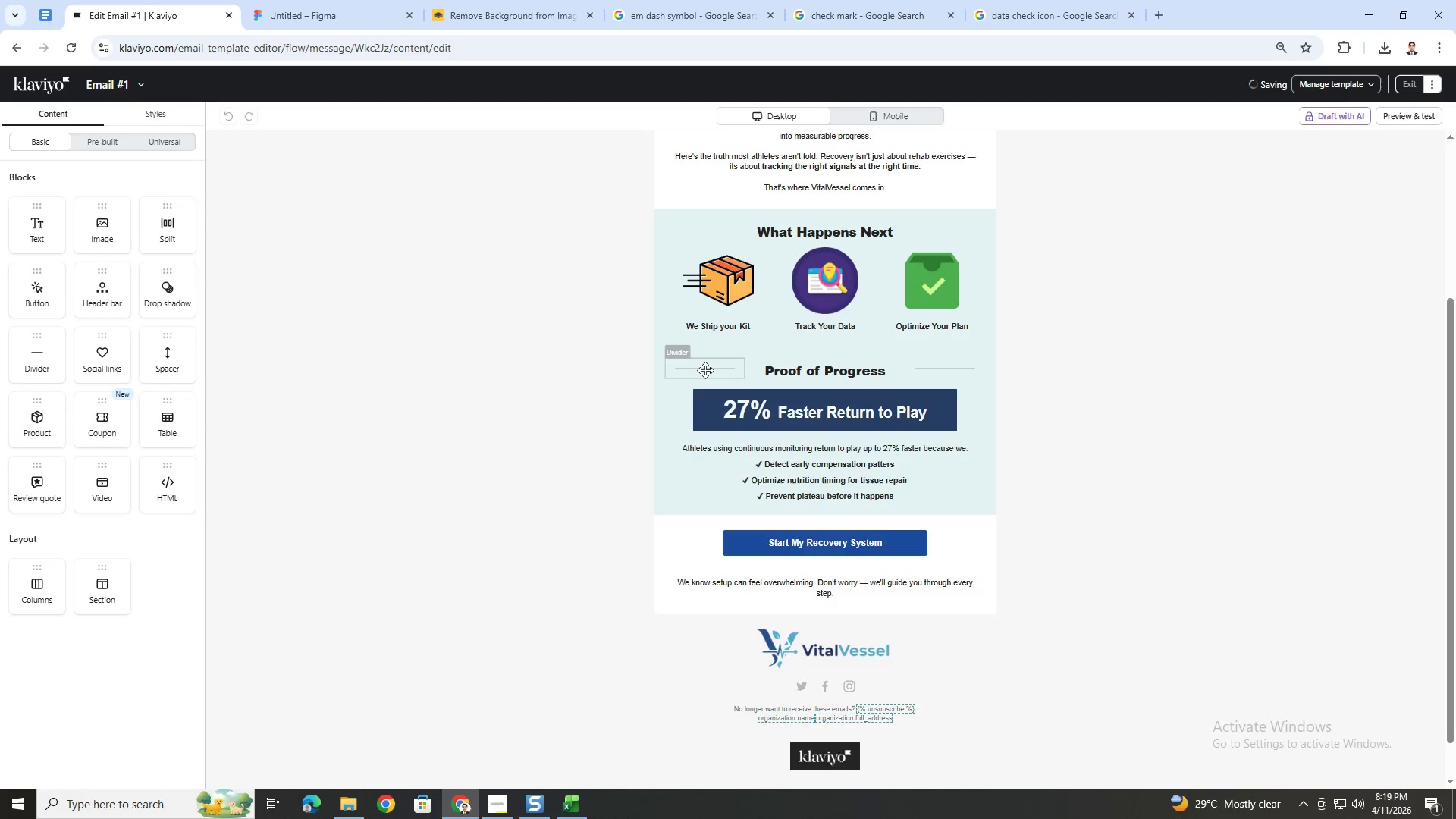 
left_click([705, 370])
 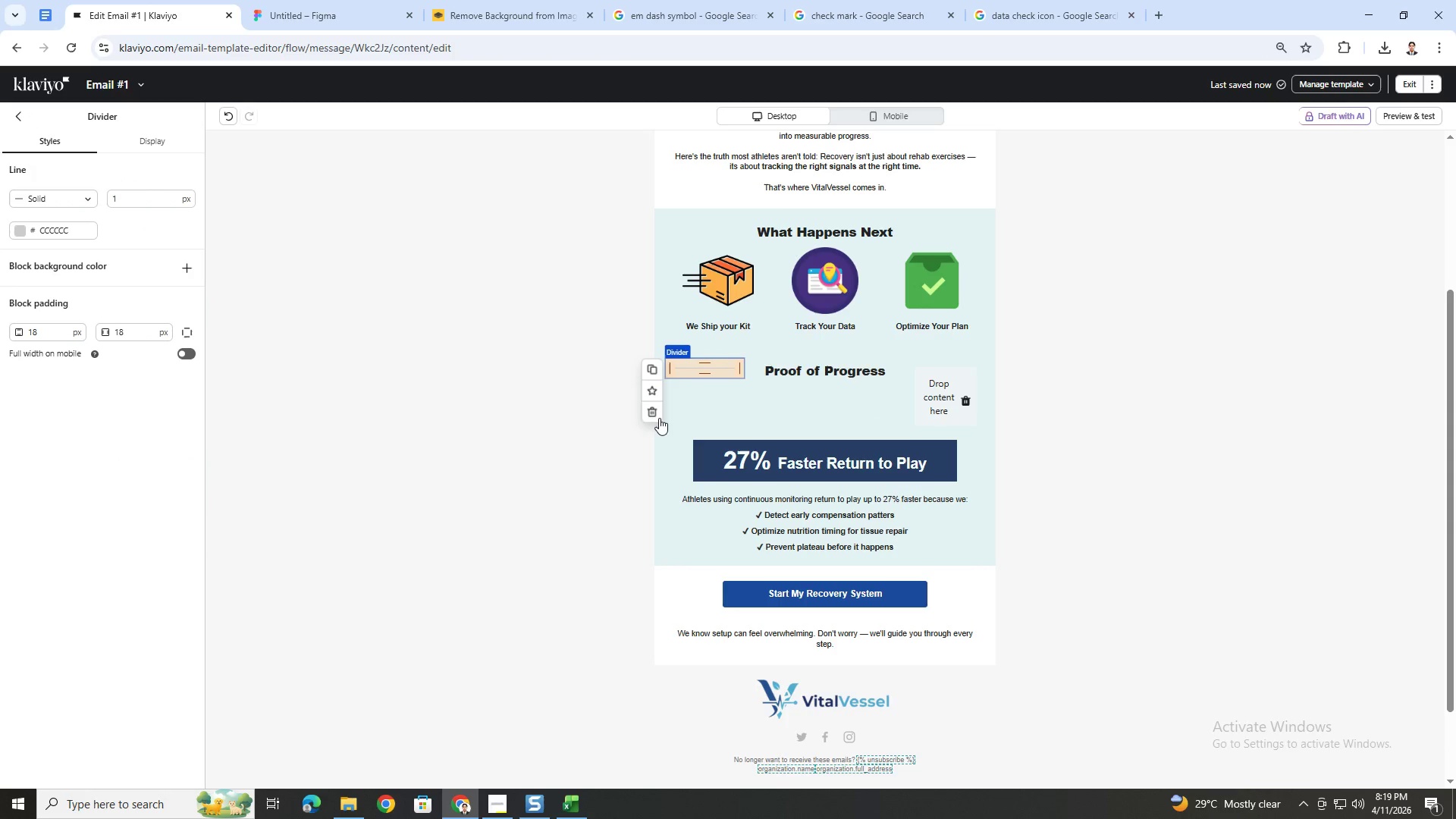 
left_click([652, 416])
 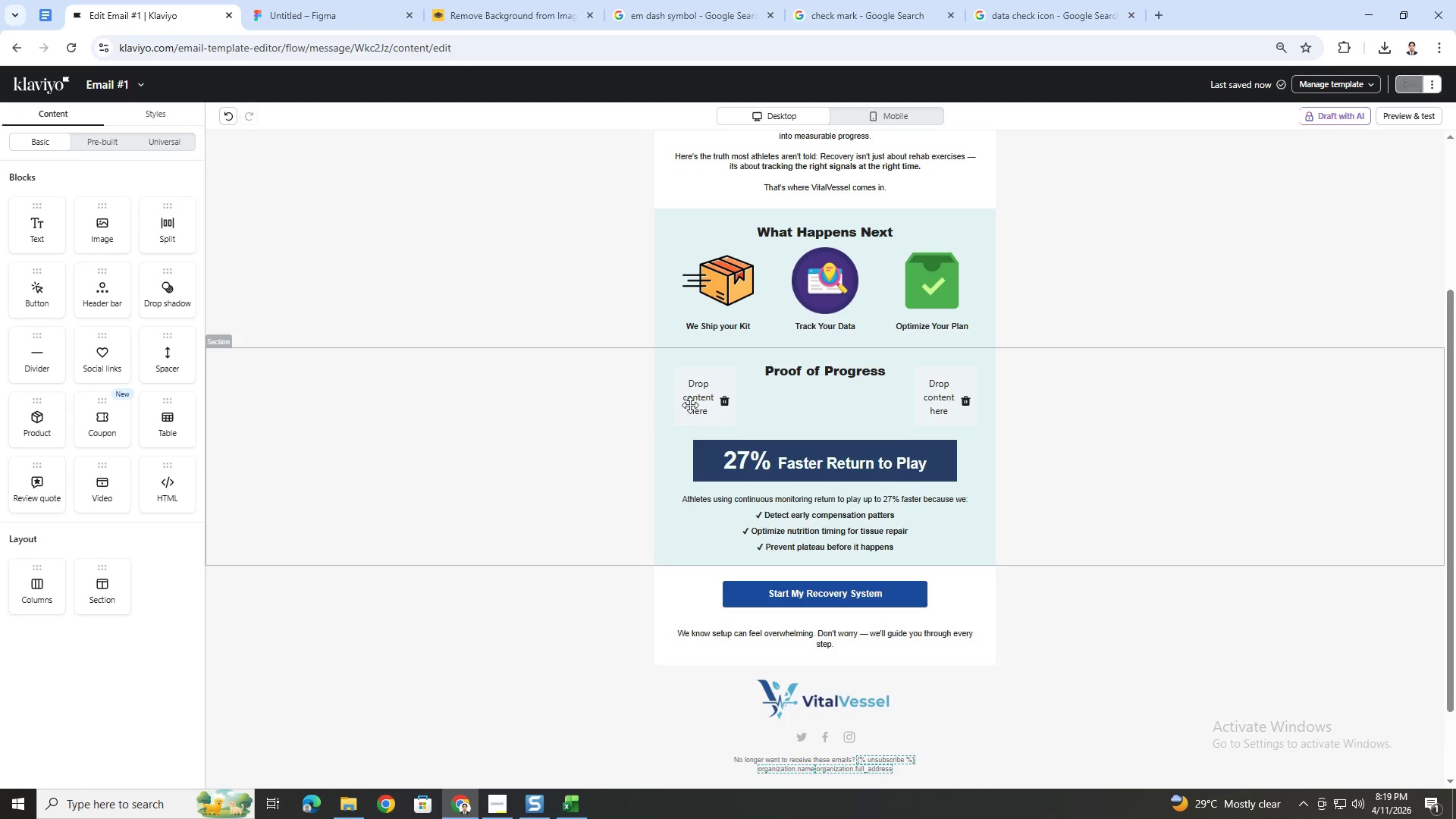 
left_click([726, 402])
 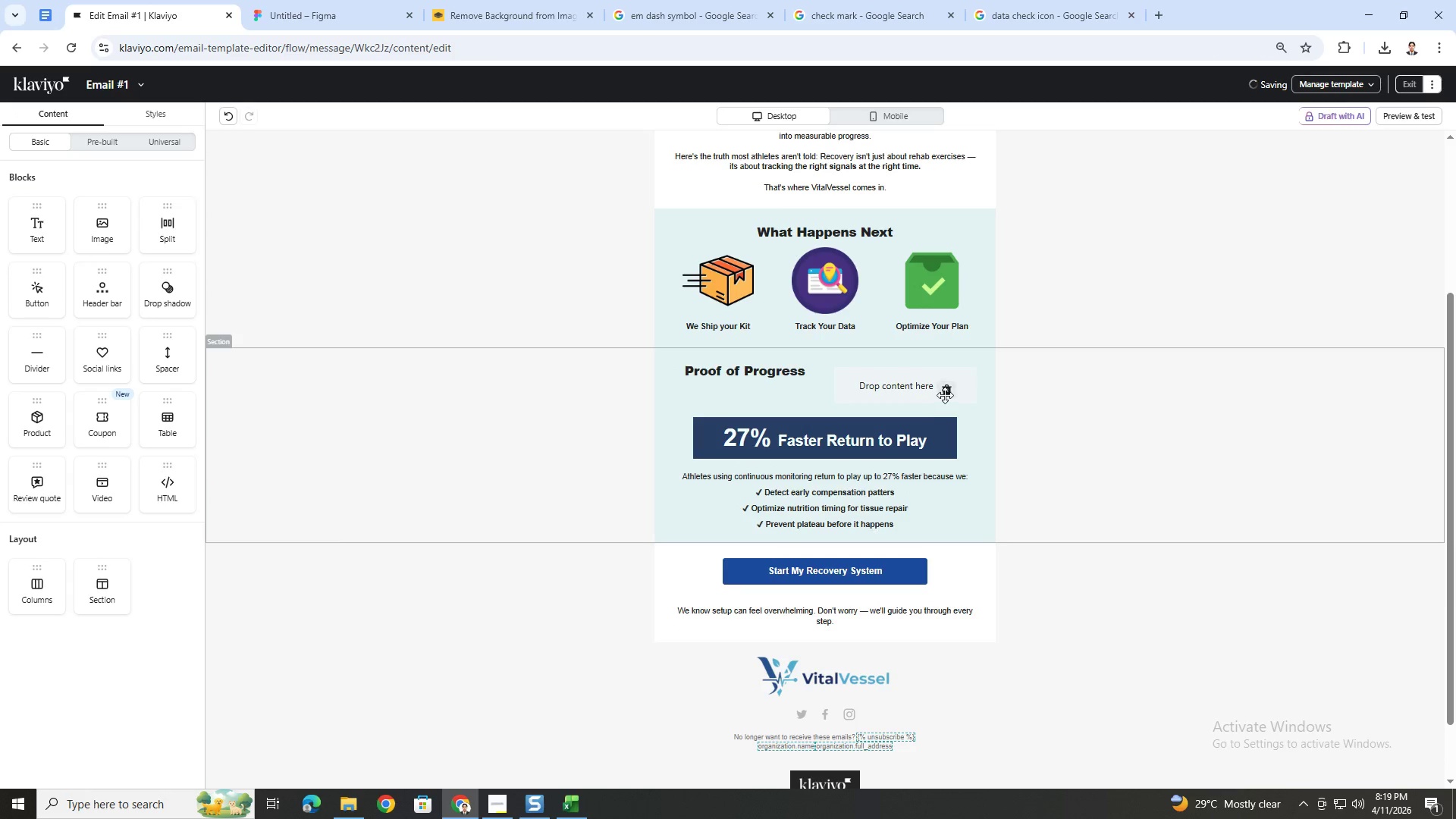 
left_click([948, 388])
 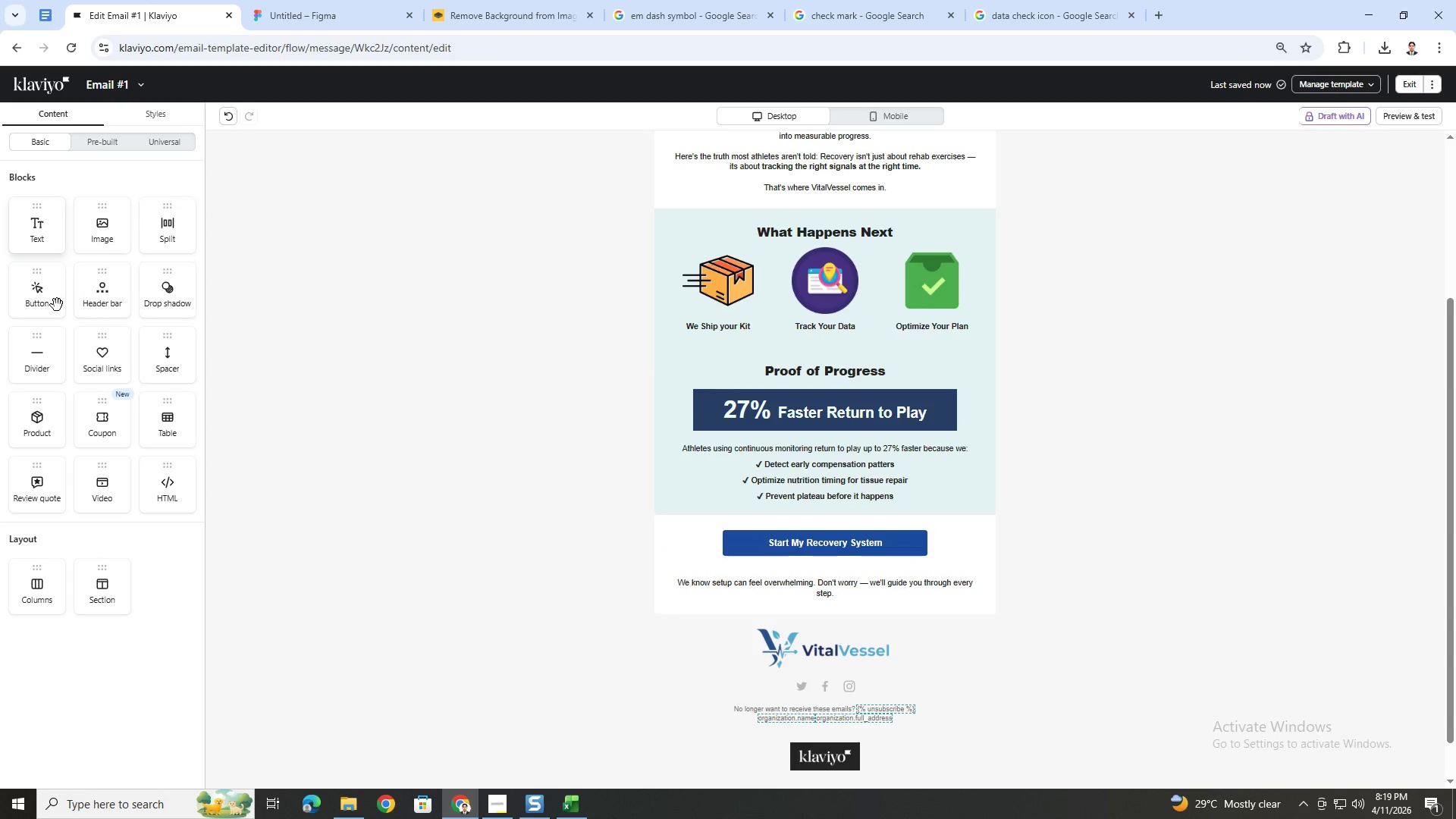 
left_click_drag(start_coordinate=[49, 374], to_coordinate=[821, 372])
 